 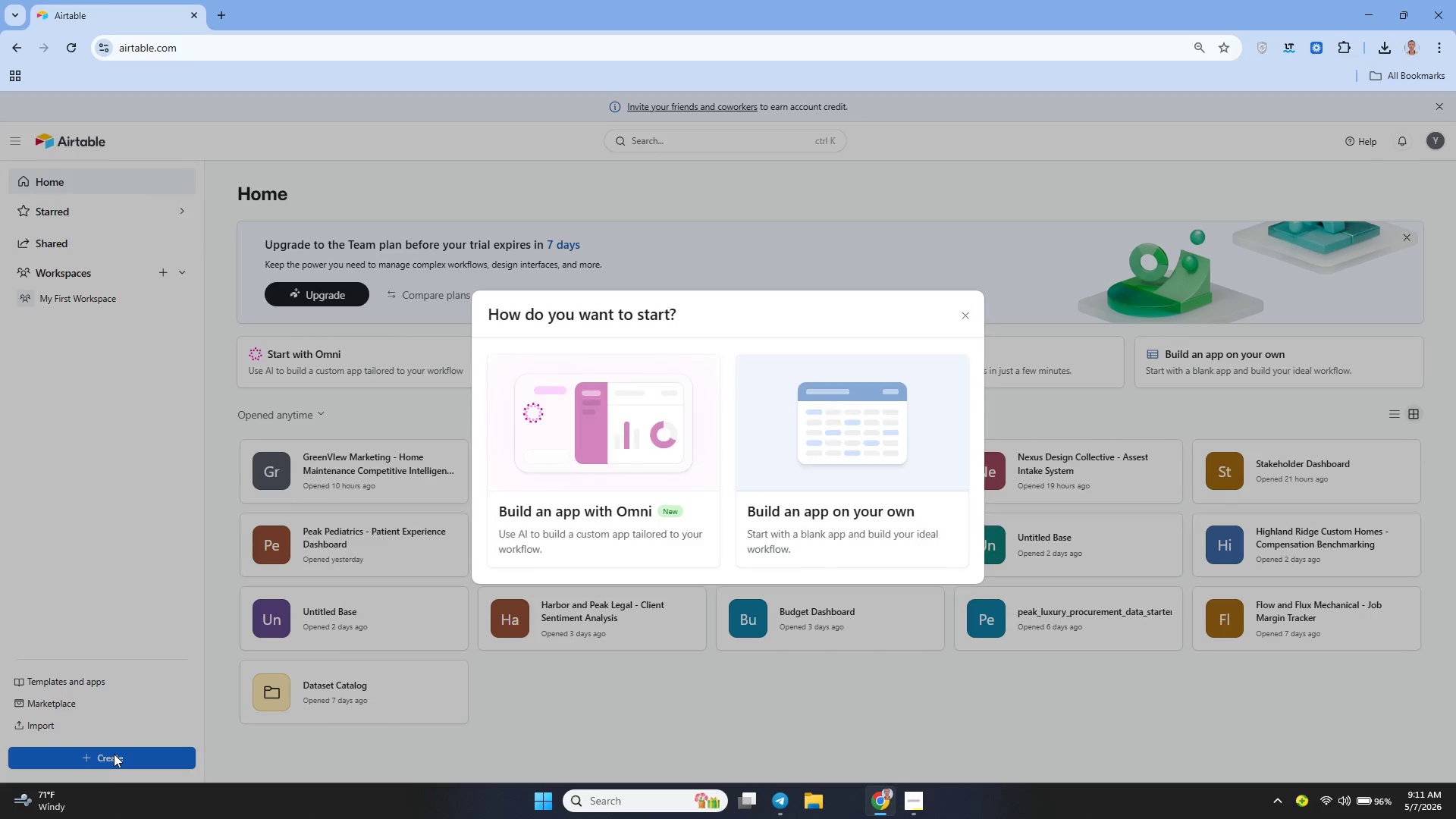 
left_click([856, 480])
 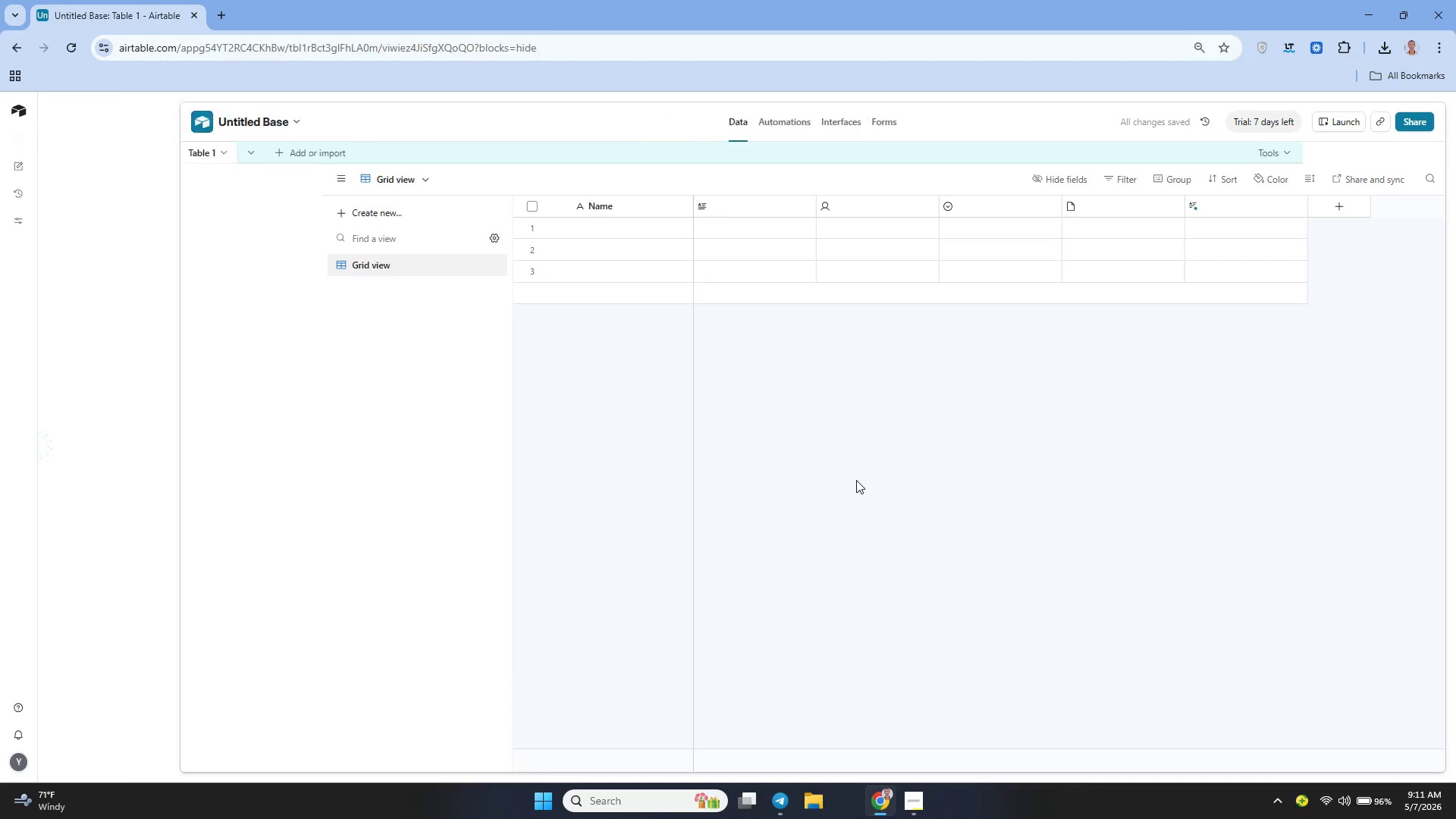 
wait(10.33)
 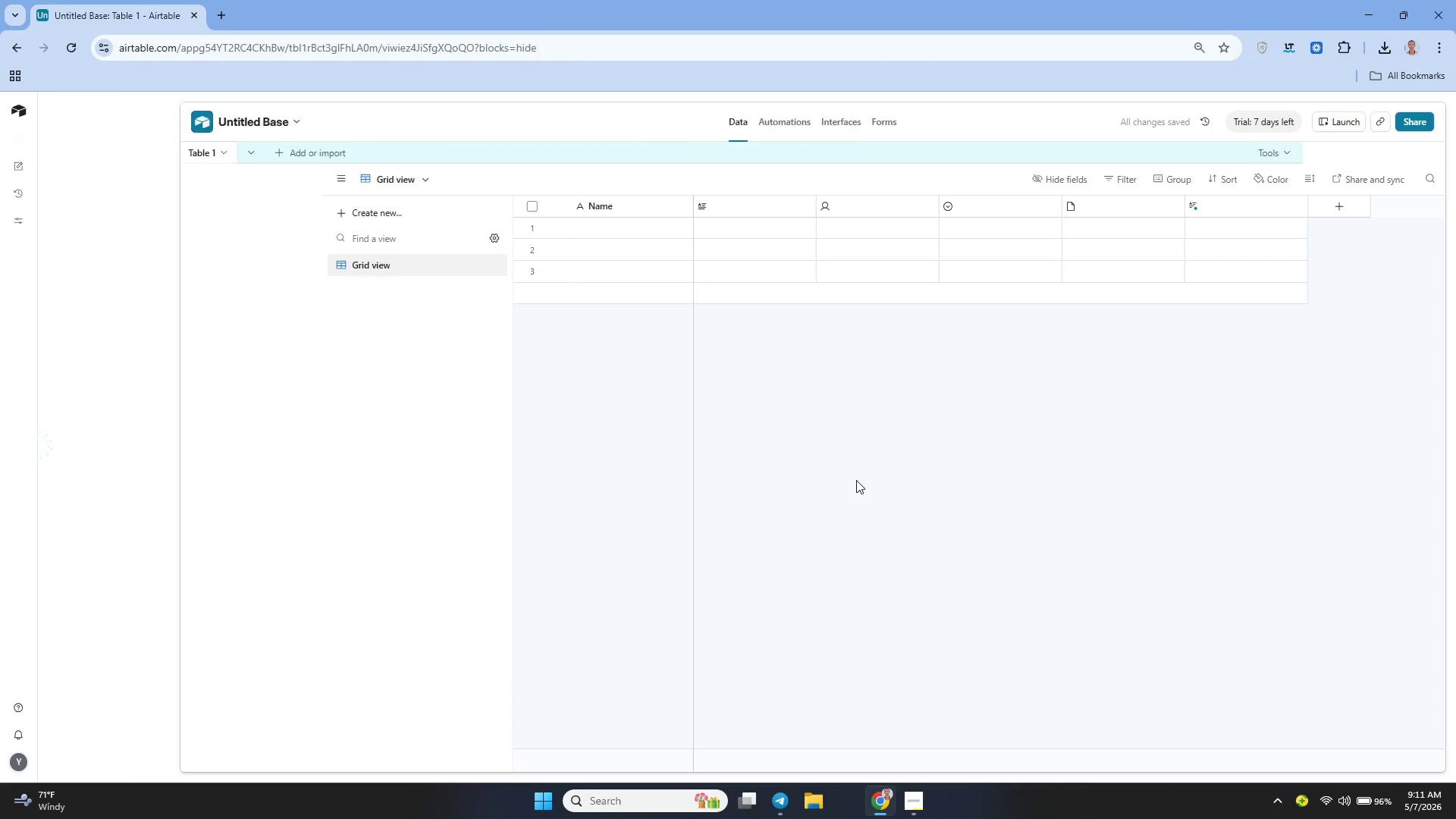 
left_click([304, 120])
 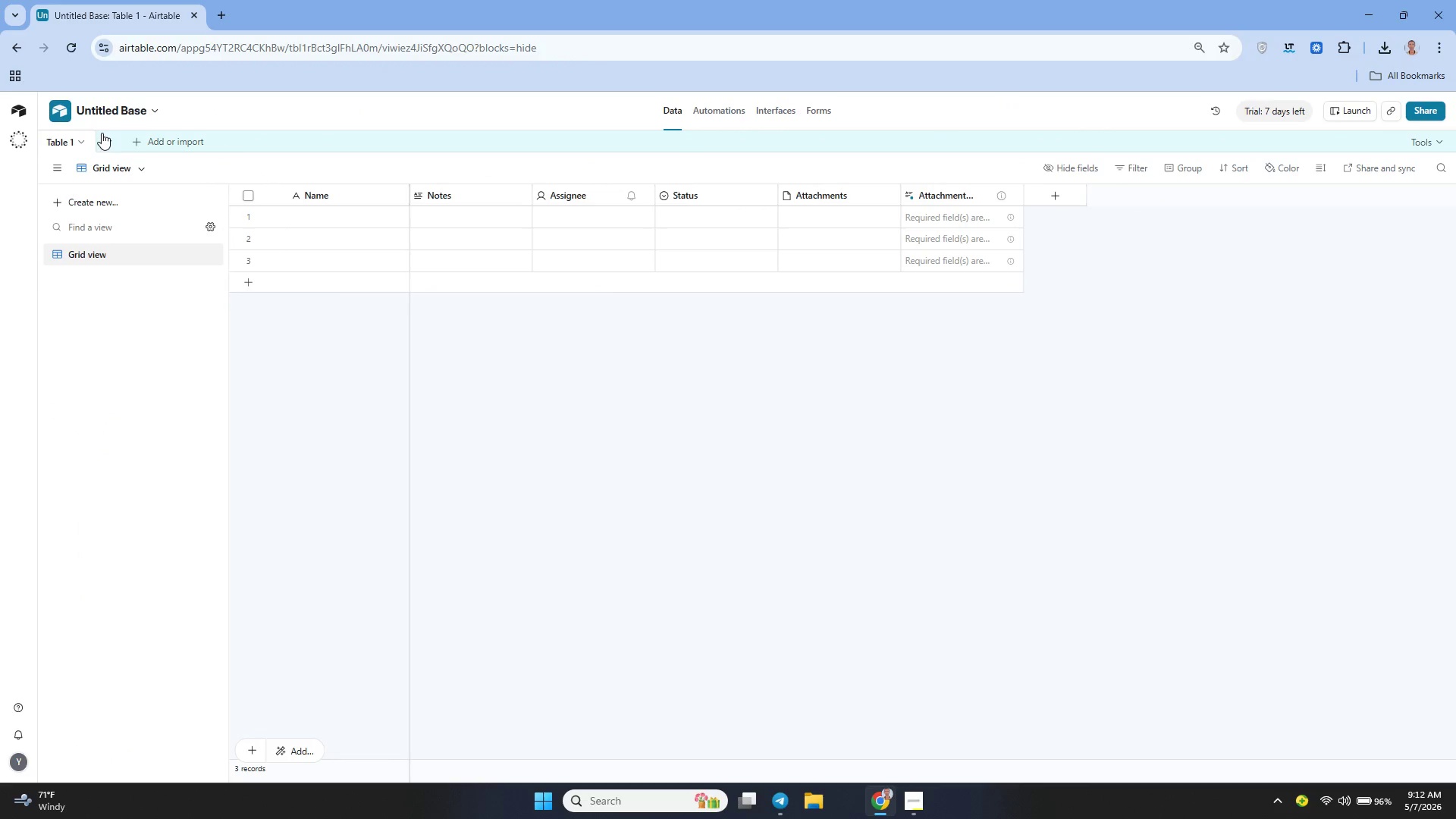 
left_click([85, 139])
 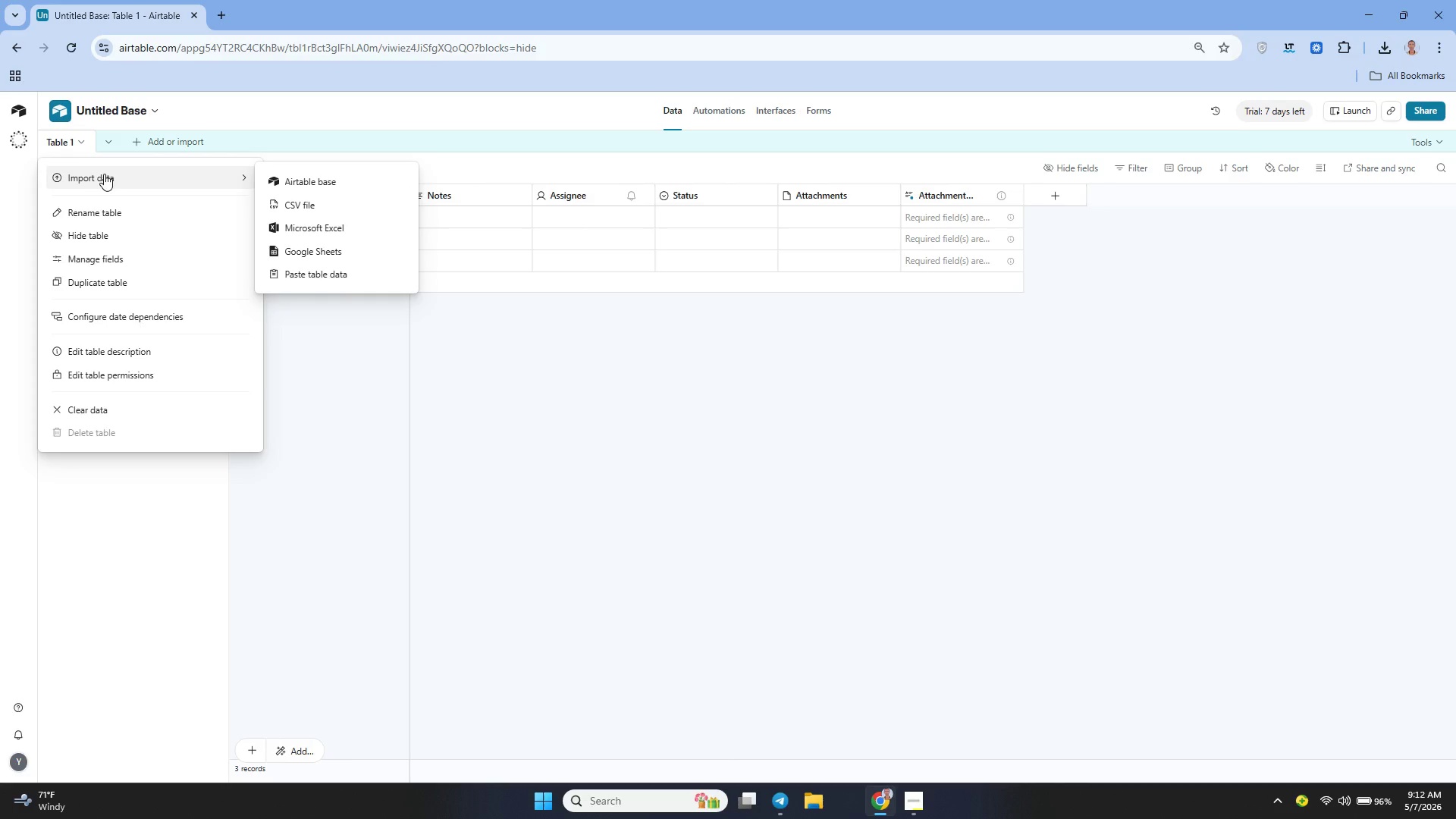 
left_click([105, 174])
 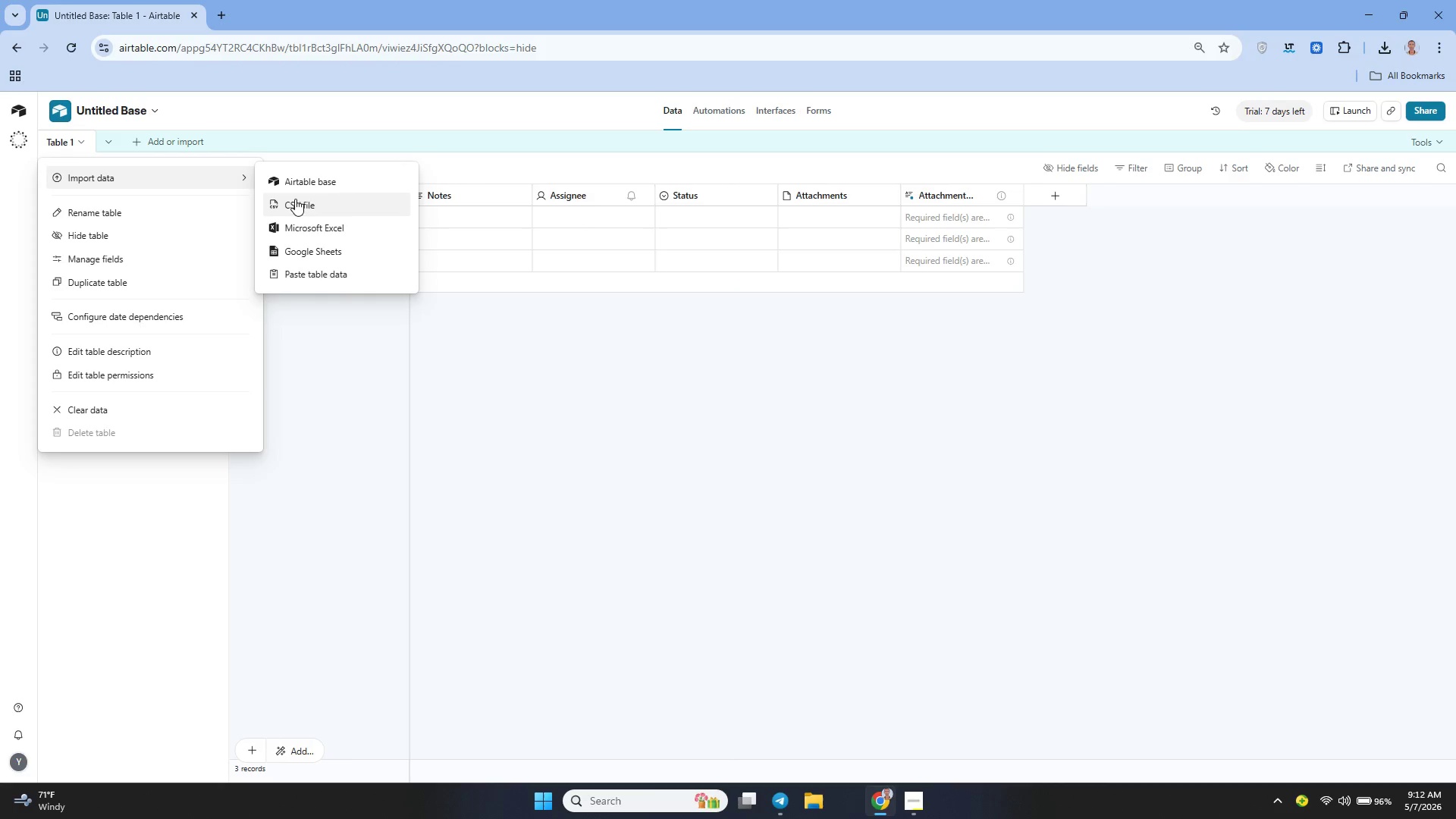 
left_click([295, 200])
 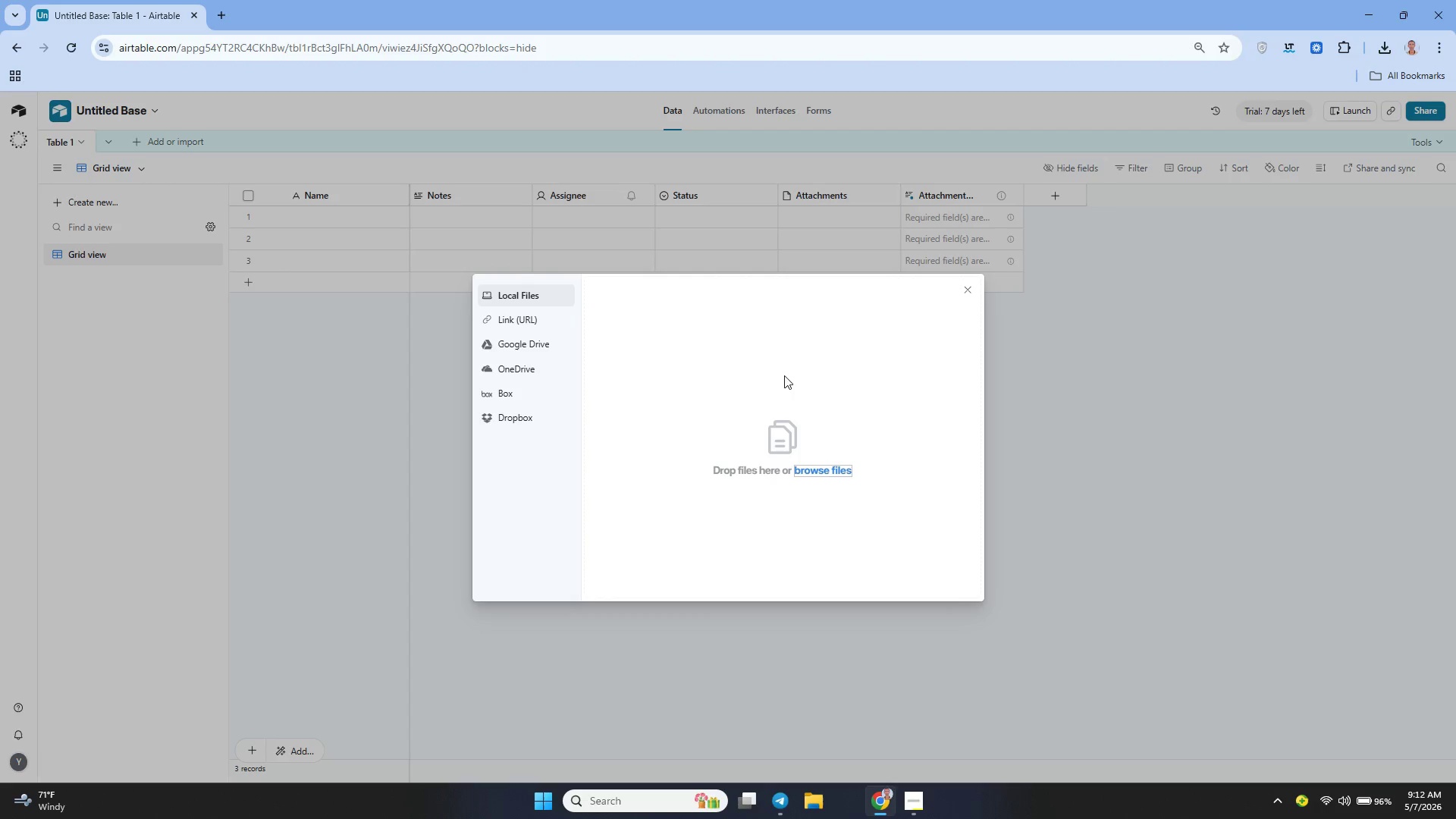 
left_click([820, 474])
 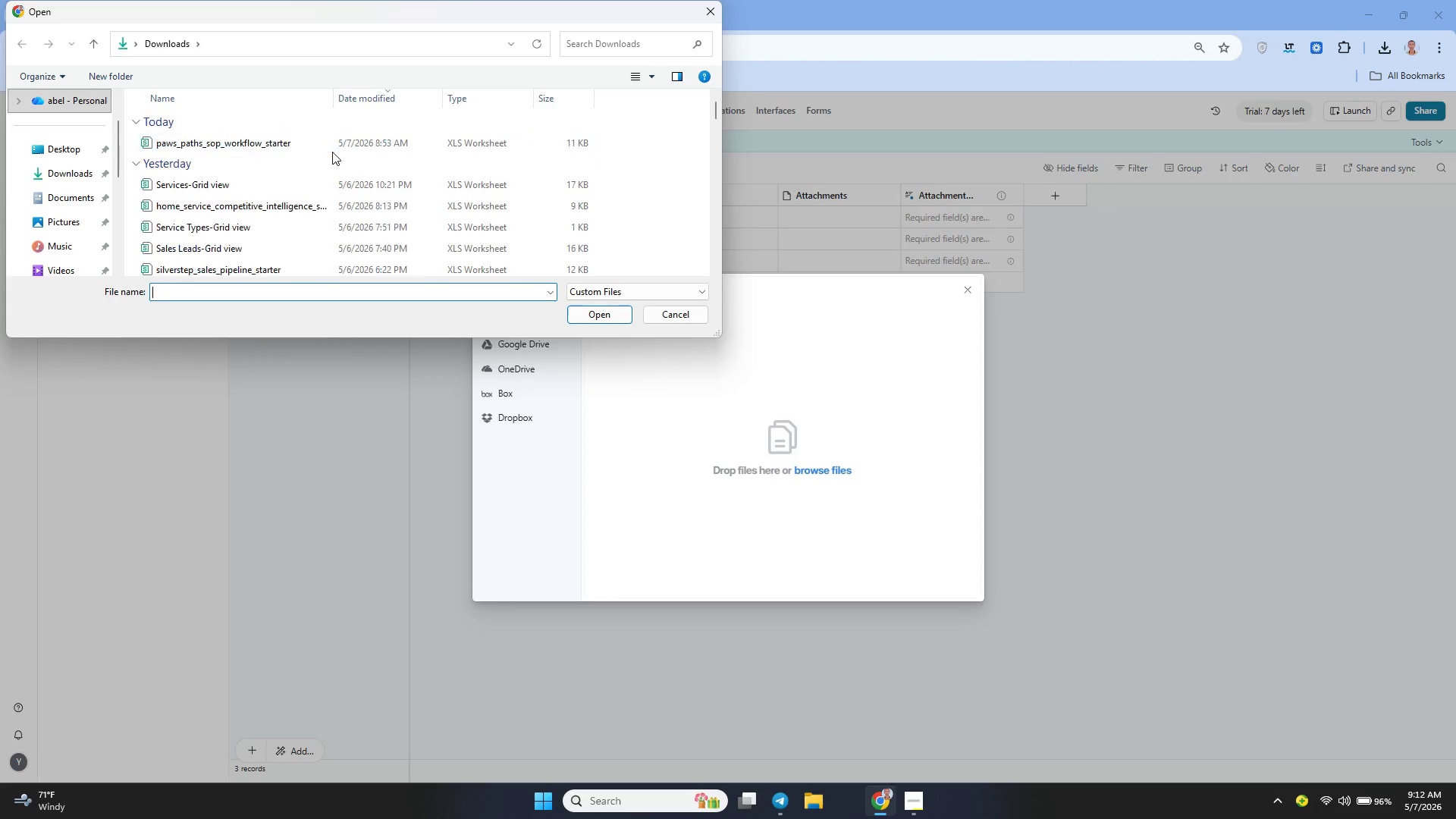 
left_click([197, 149])
 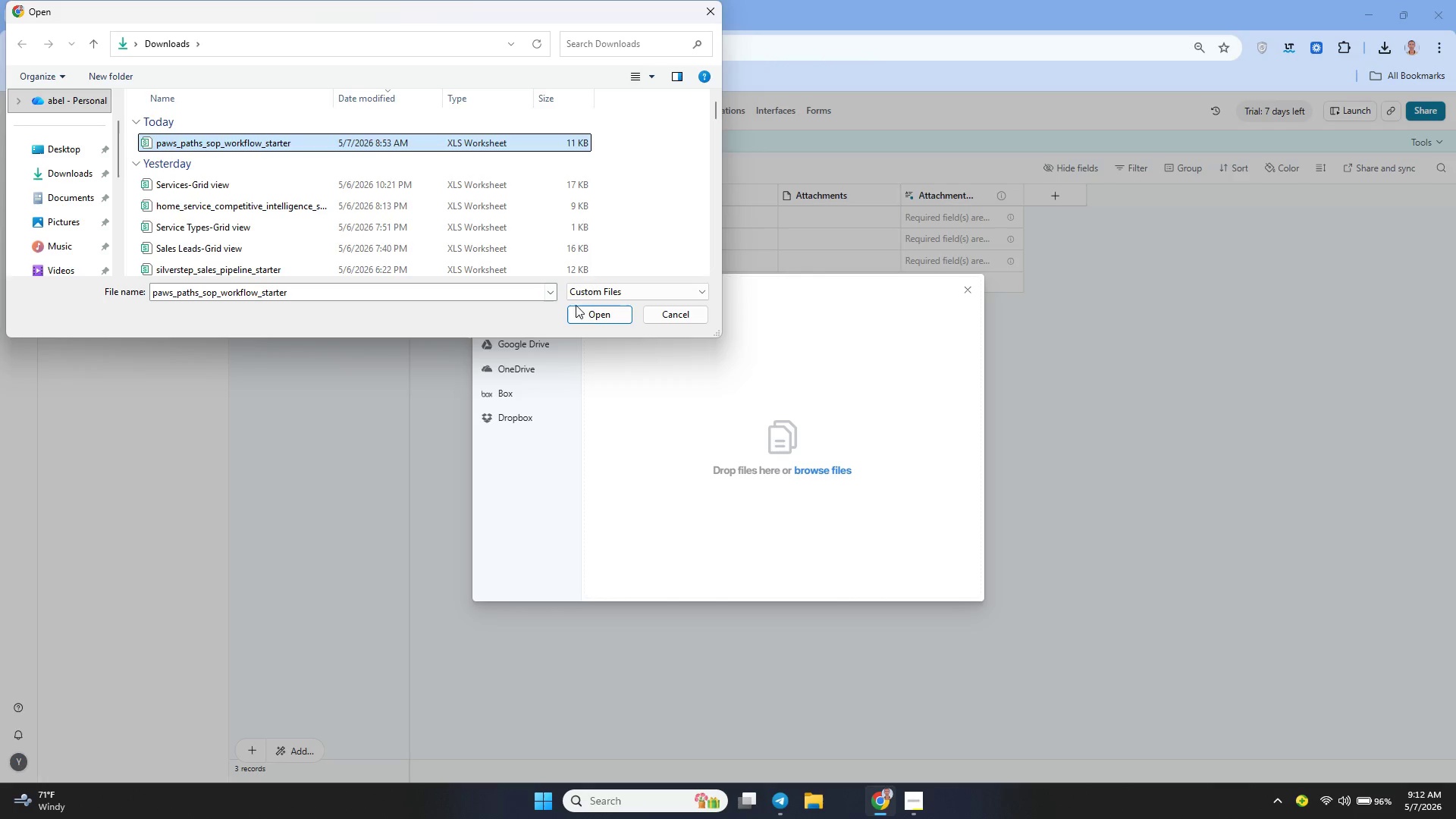 
left_click([587, 307])
 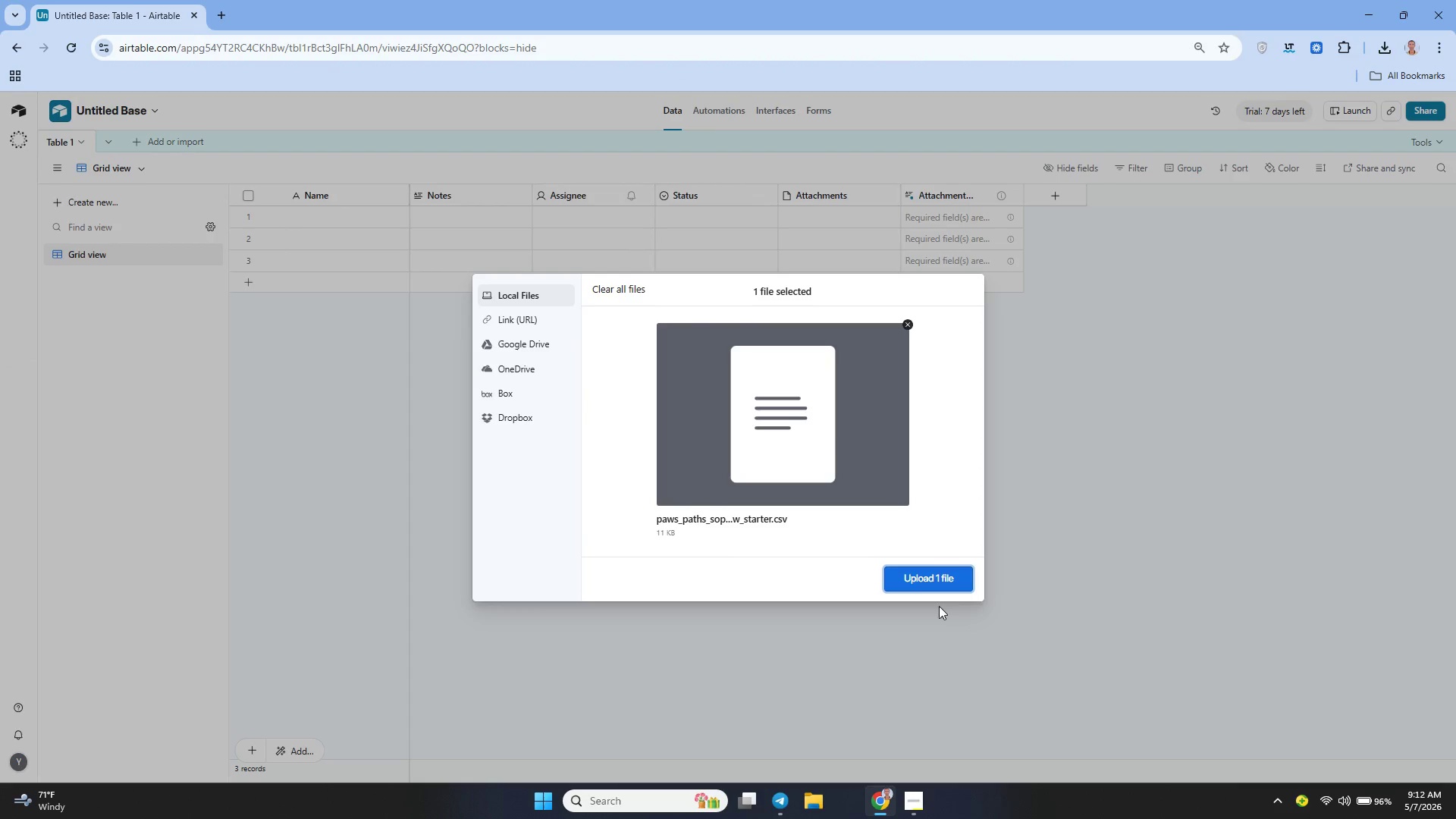 
left_click([913, 577])
 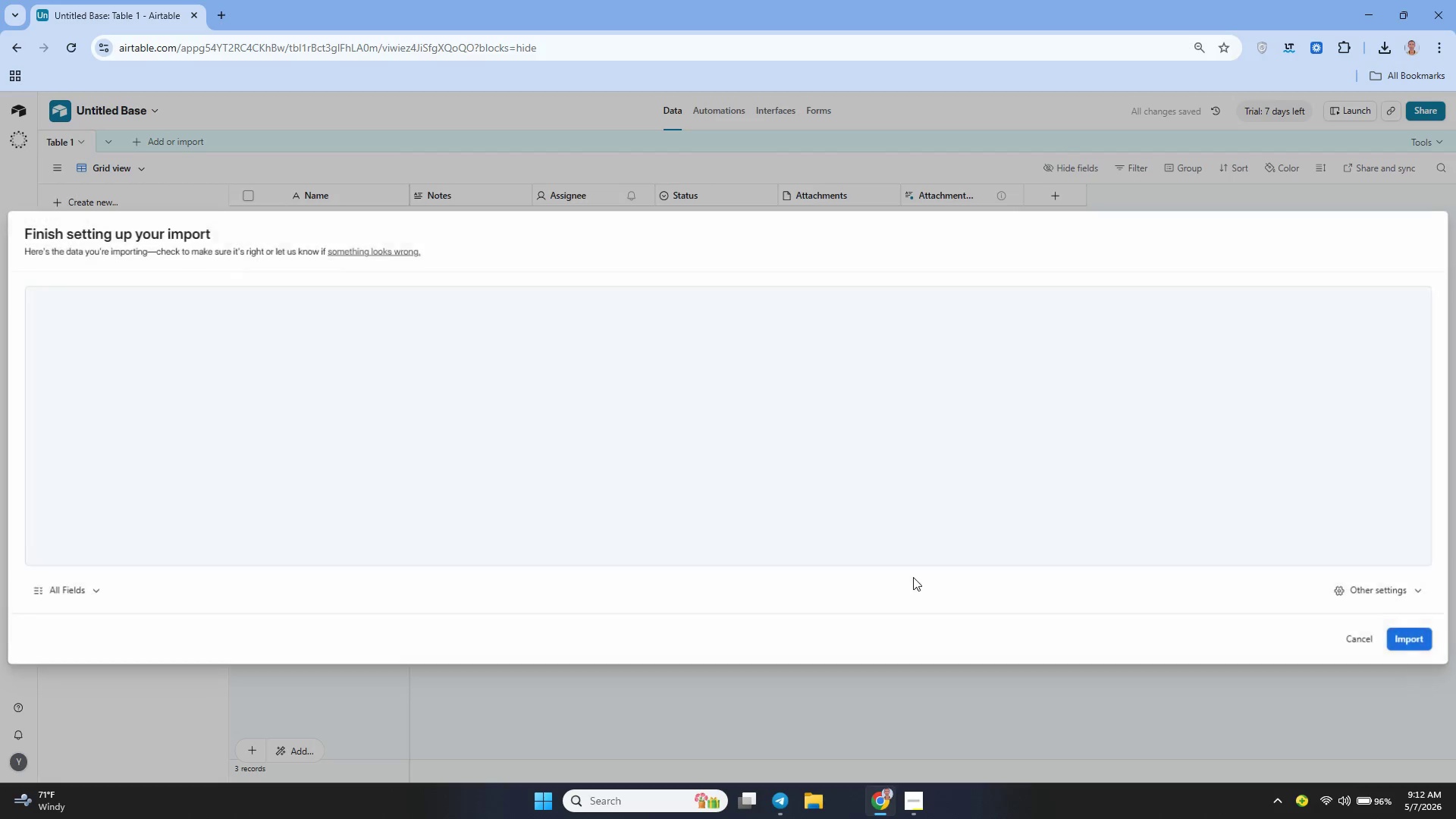 
wait(10.44)
 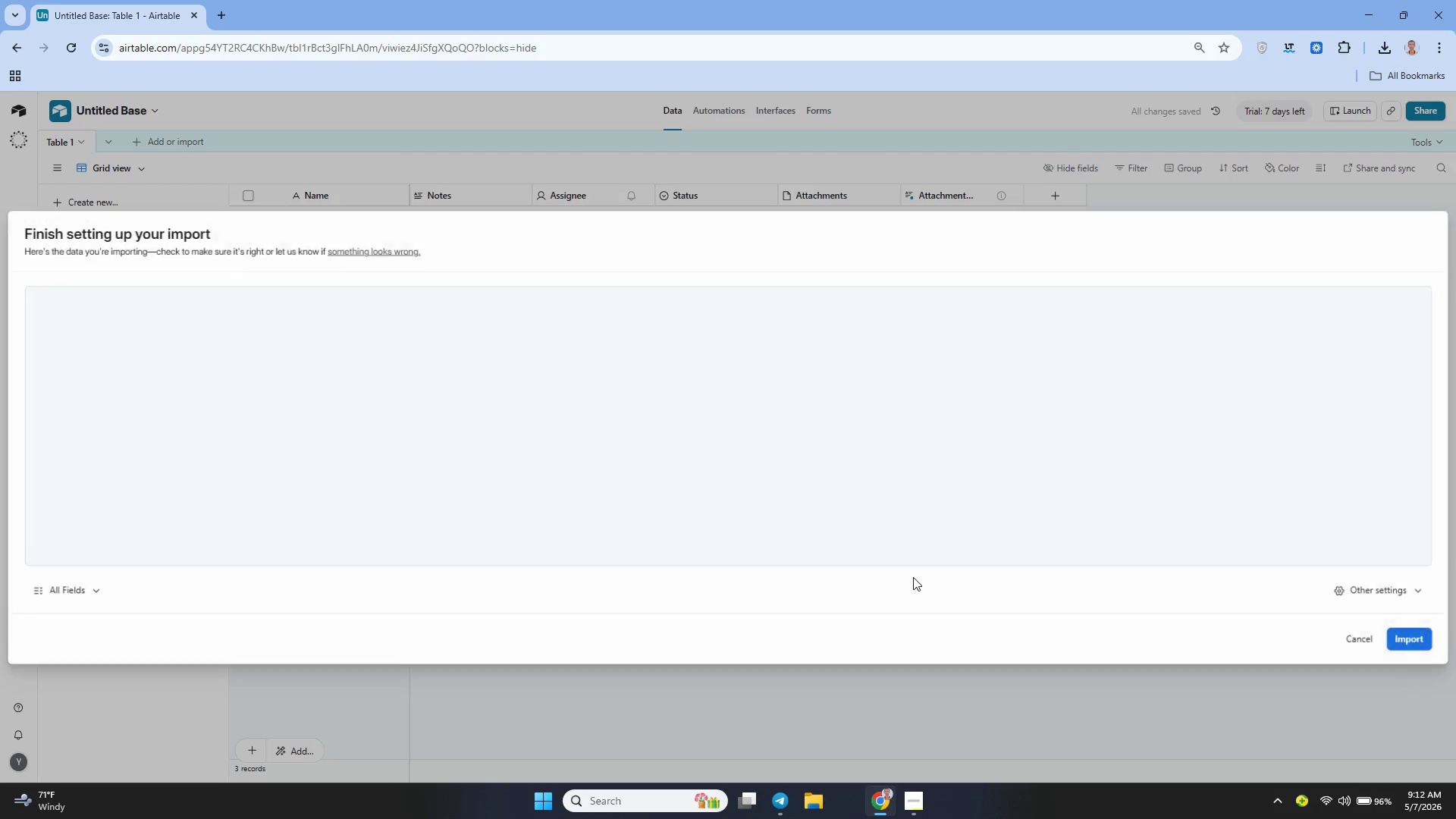 
left_click([1393, 628])
 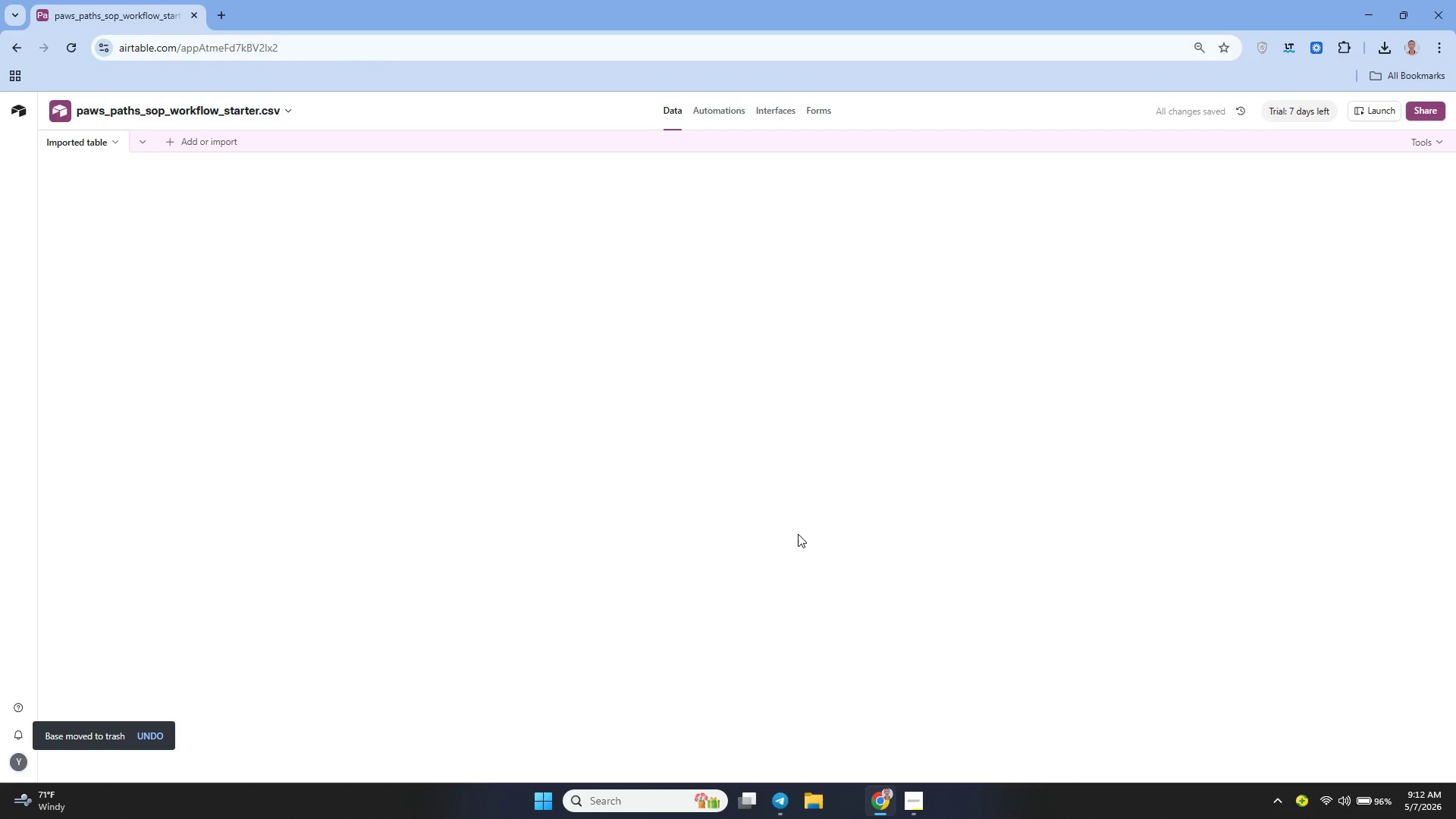 
wait(14.99)
 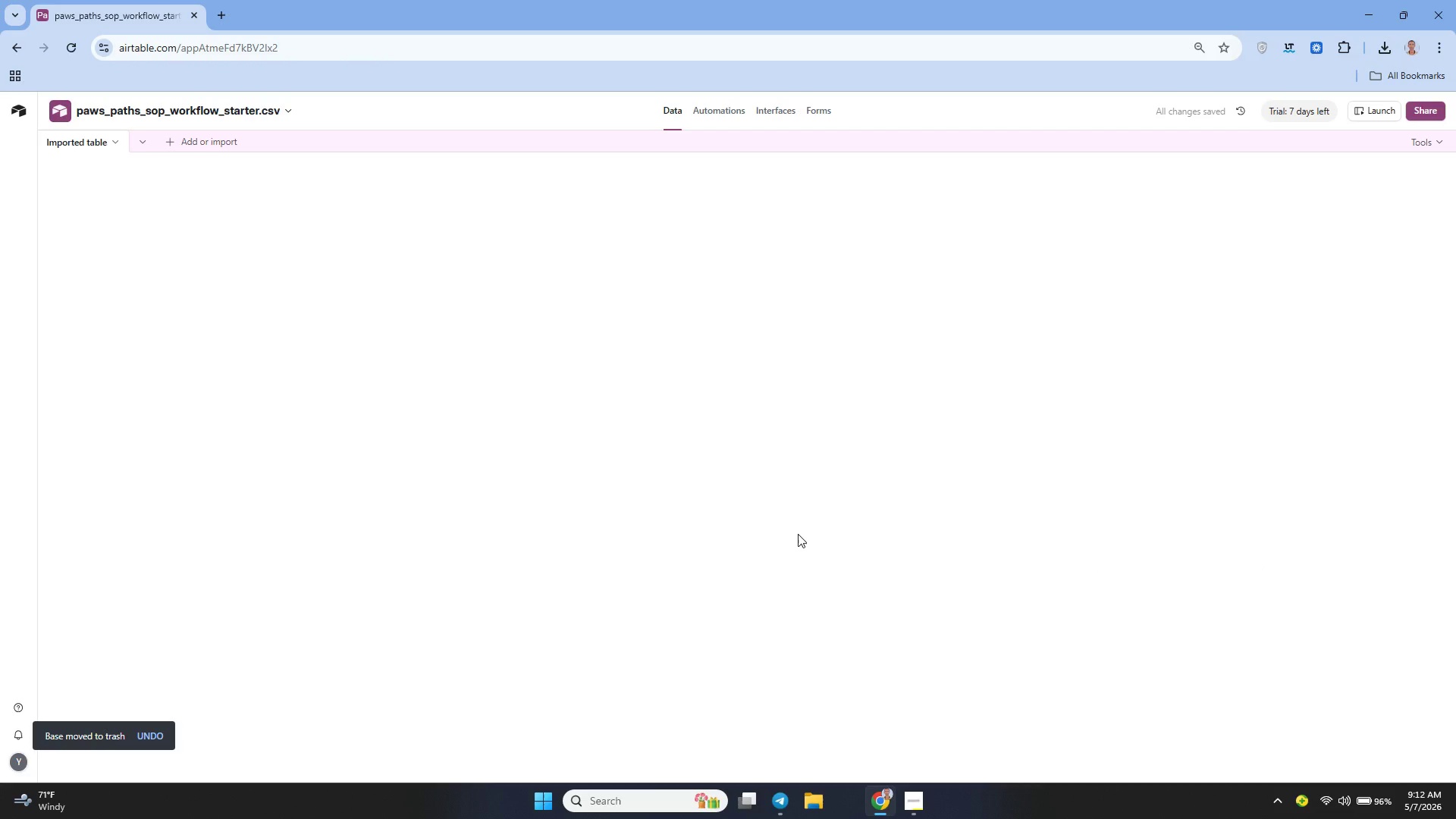 
left_click([300, 118])
 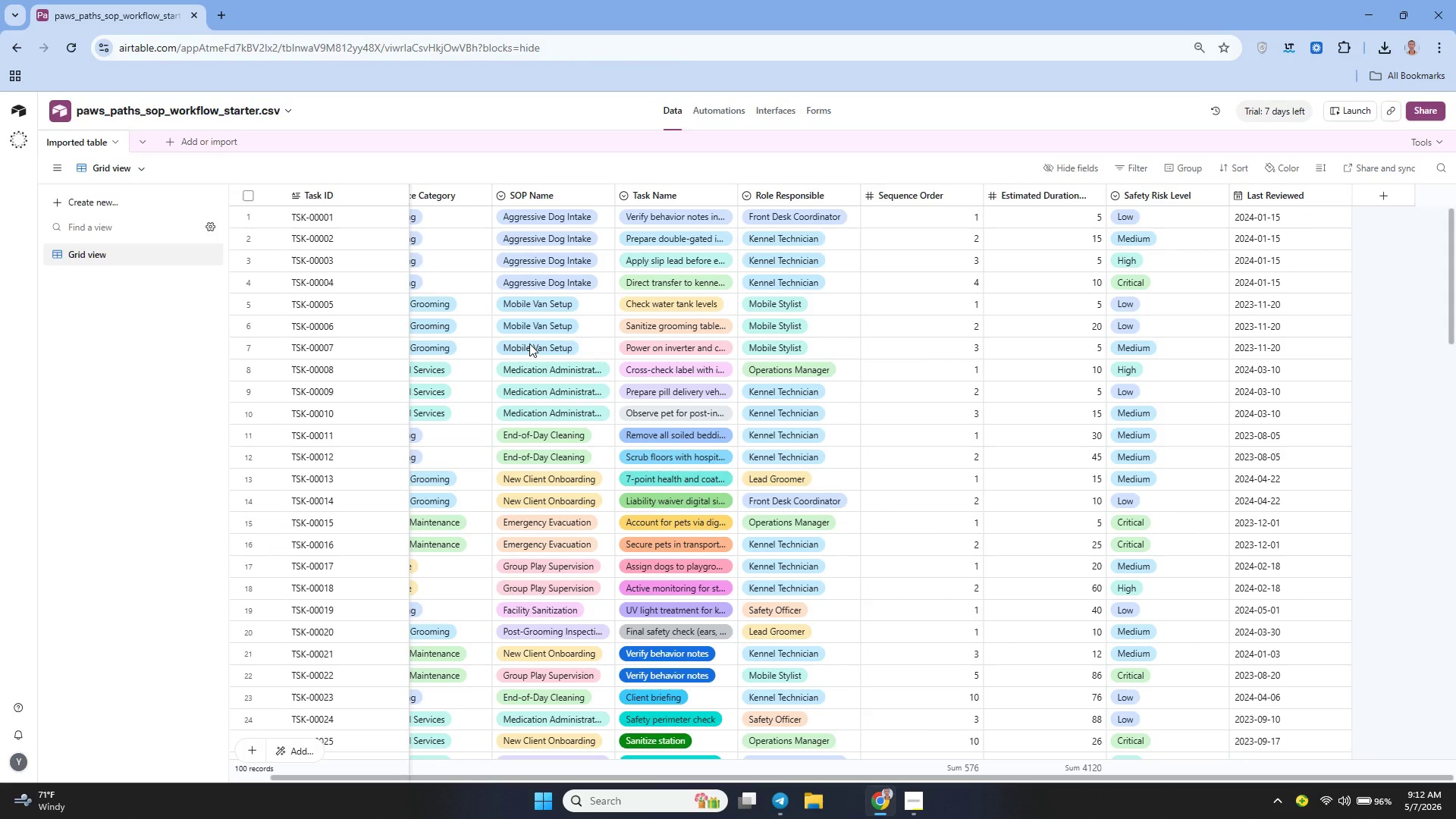 
wait(8.58)
 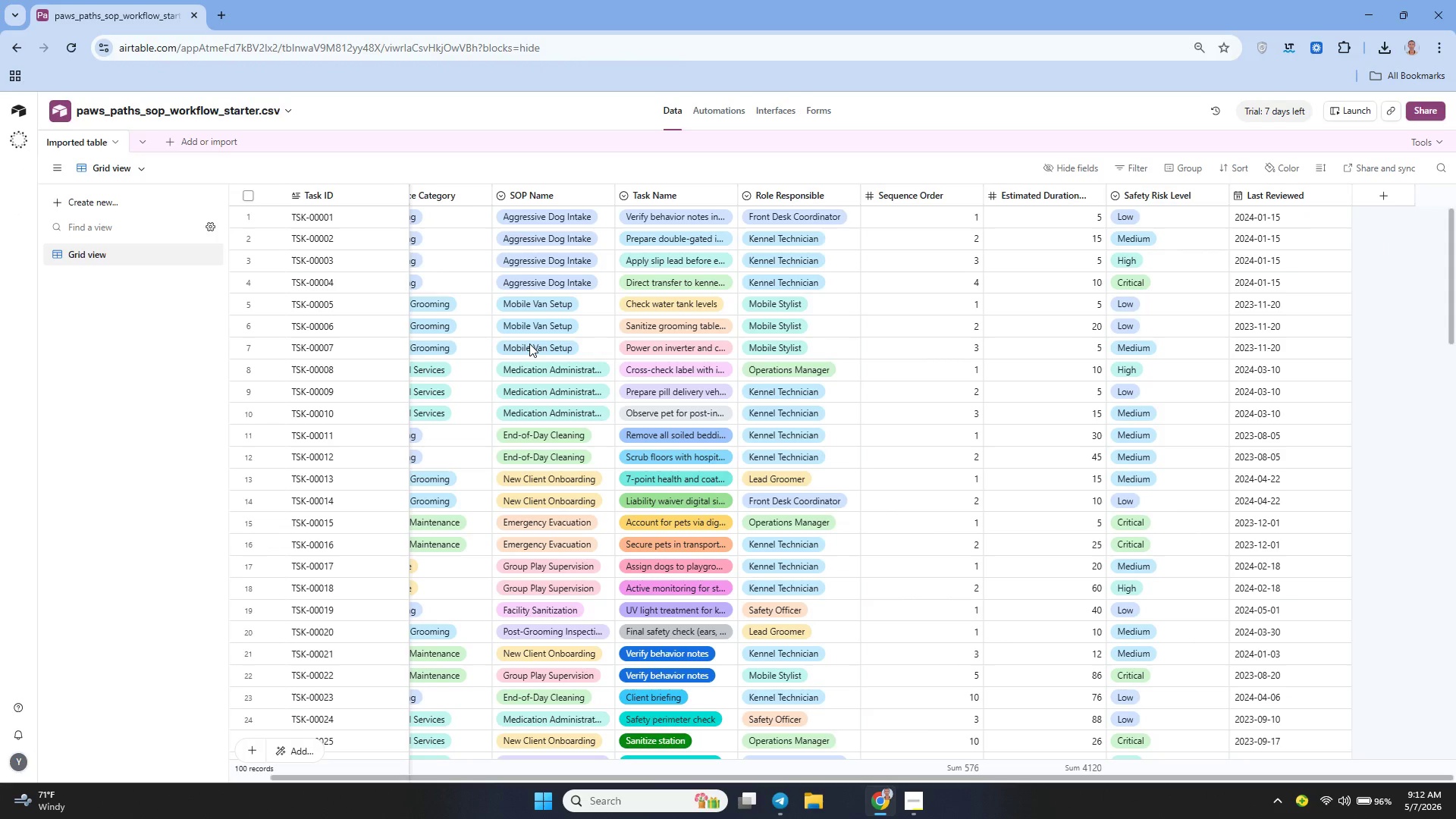 
double_click([192, 105])
 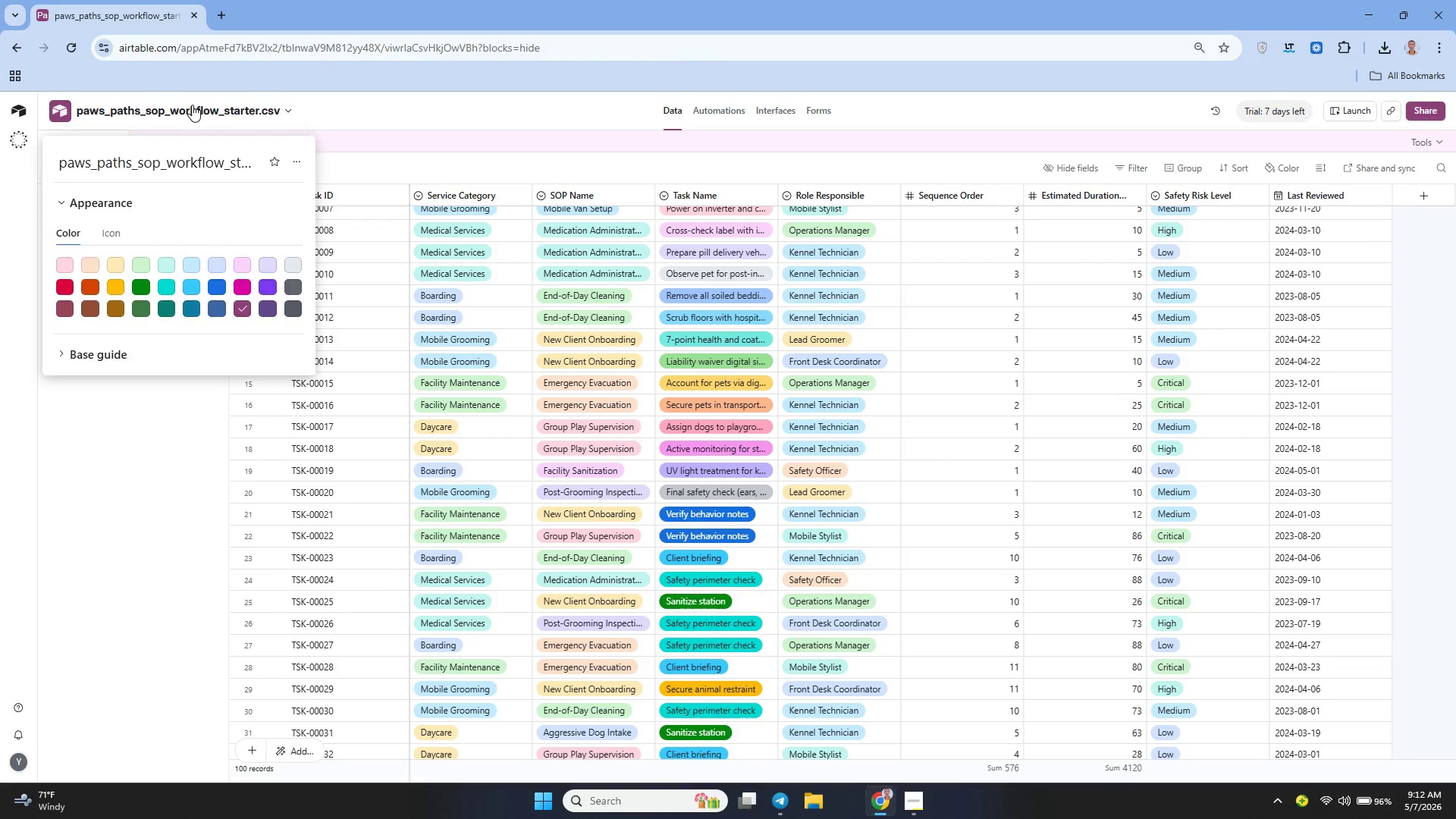 
triple_click([192, 105])
 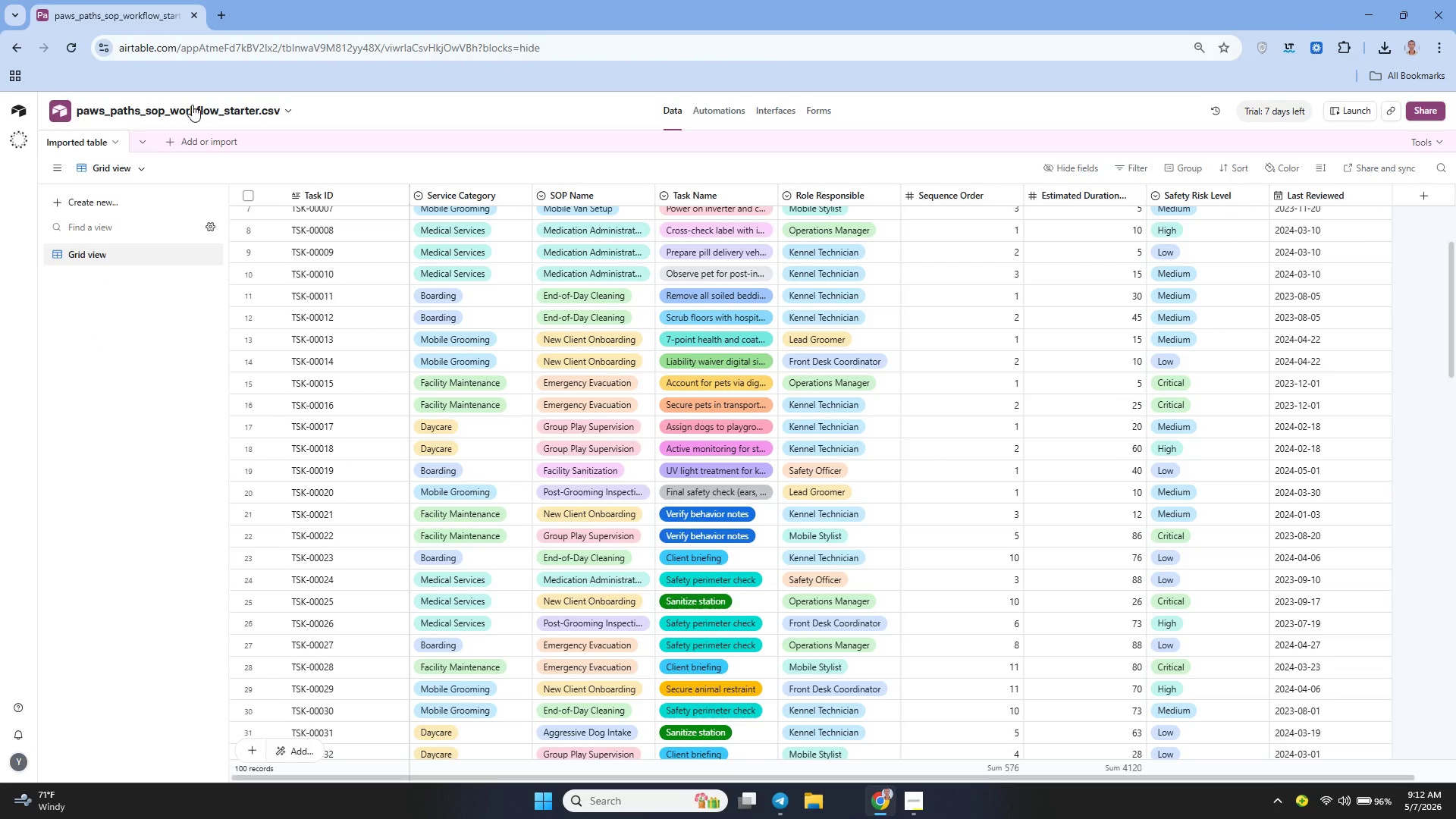 
left_click([192, 105])
 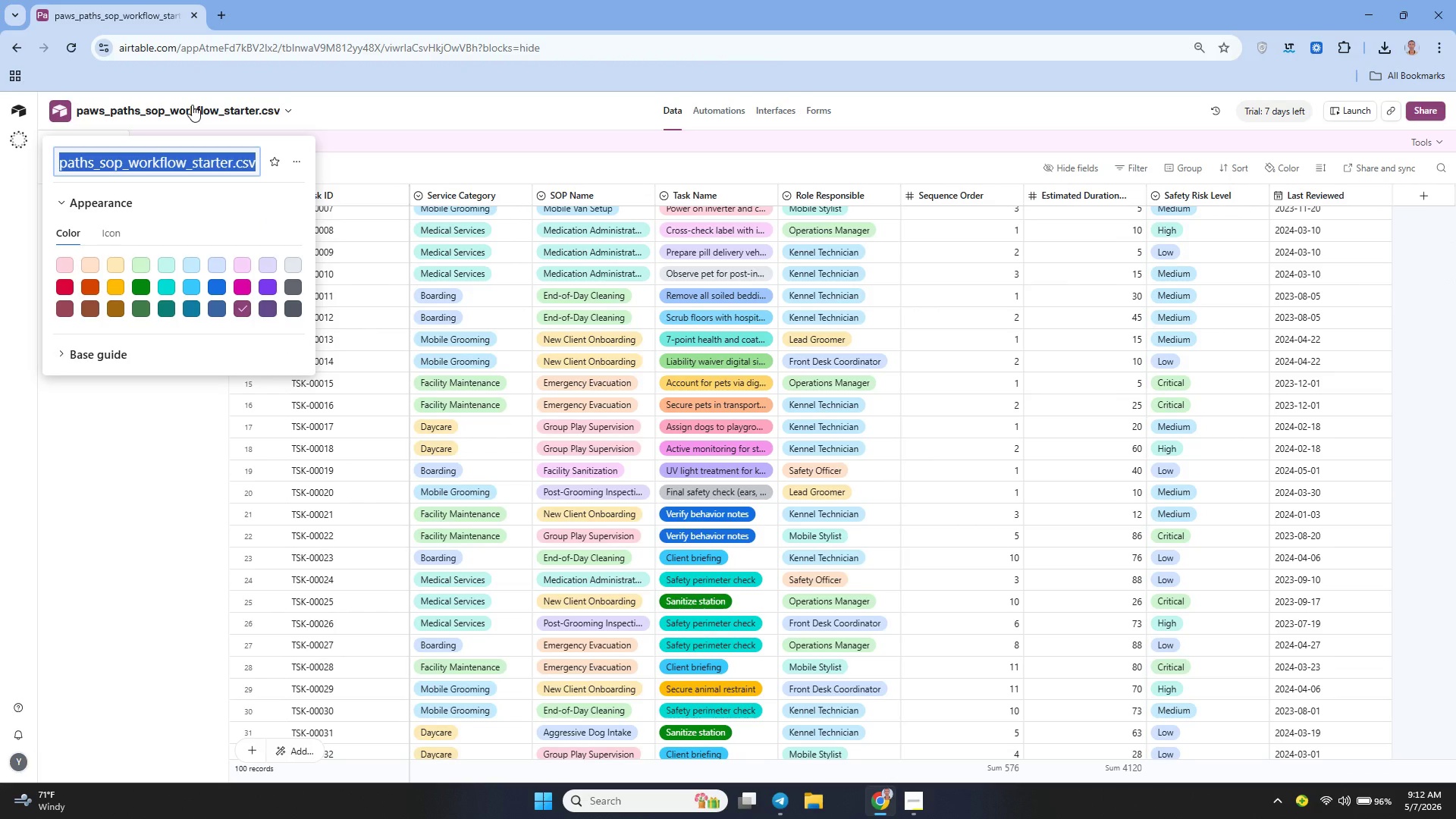 
key(Backspace)
type(Paws and Paths - SOP and Workflow )
 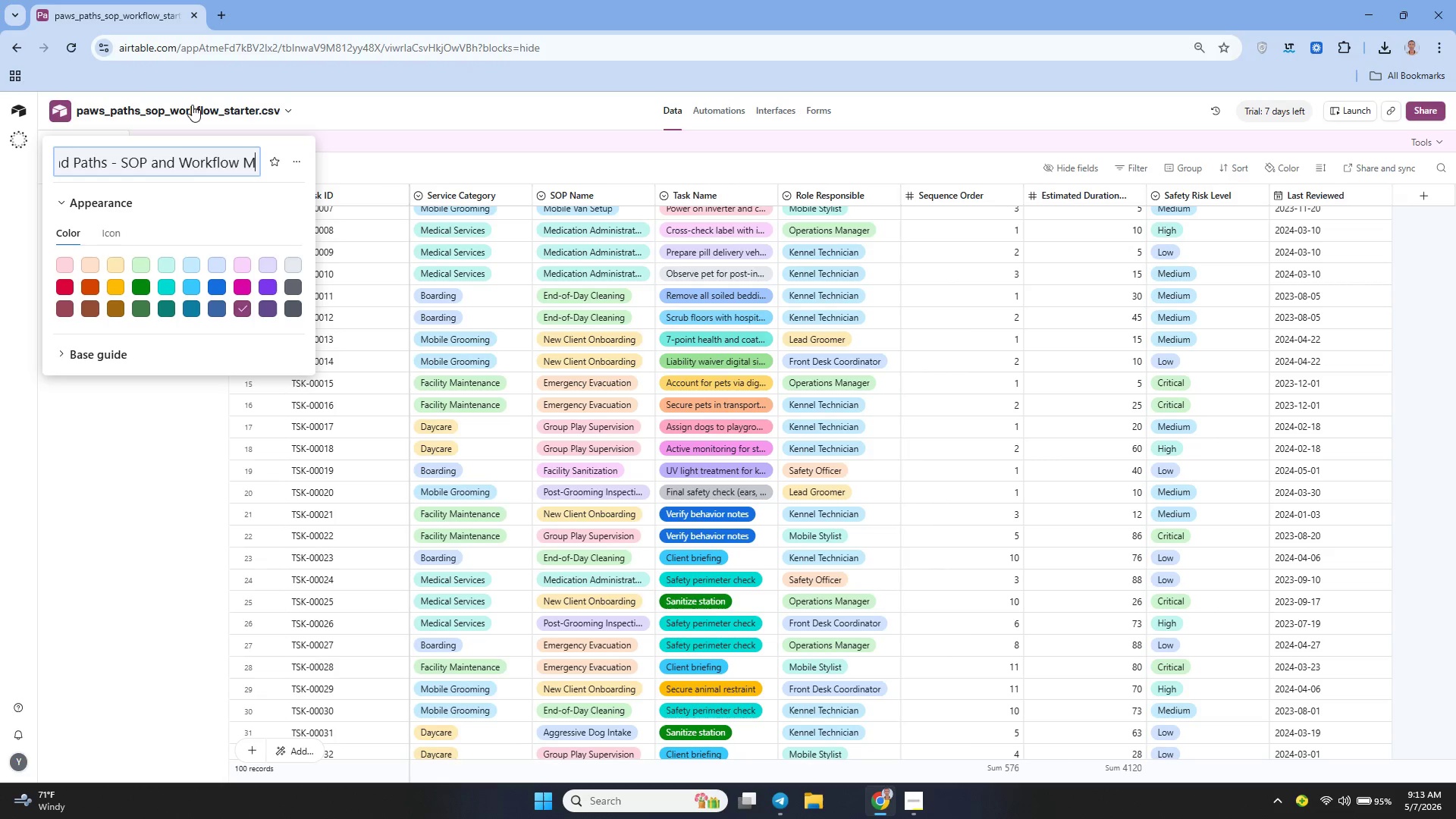 
 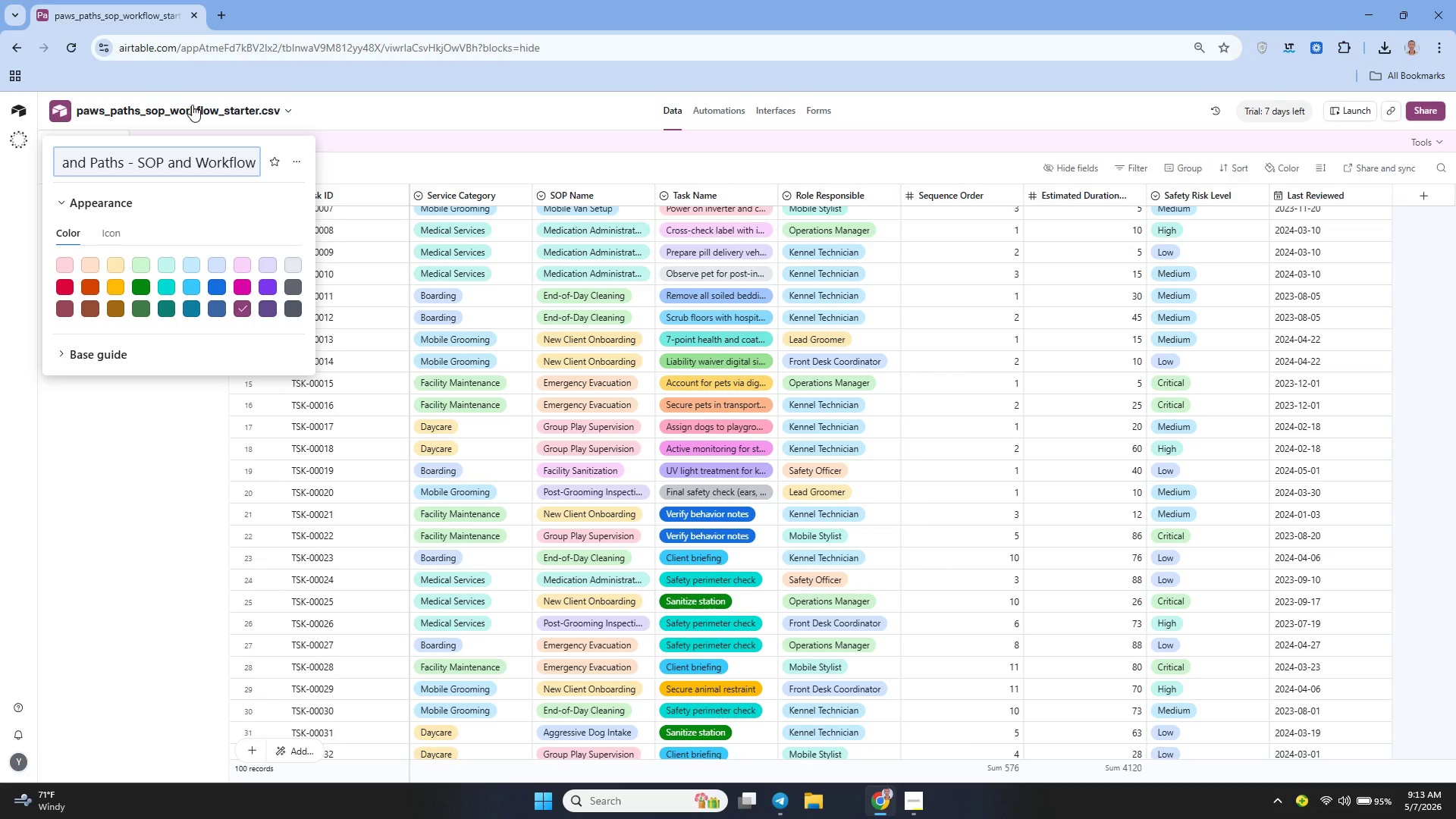 
key(Unknown)
 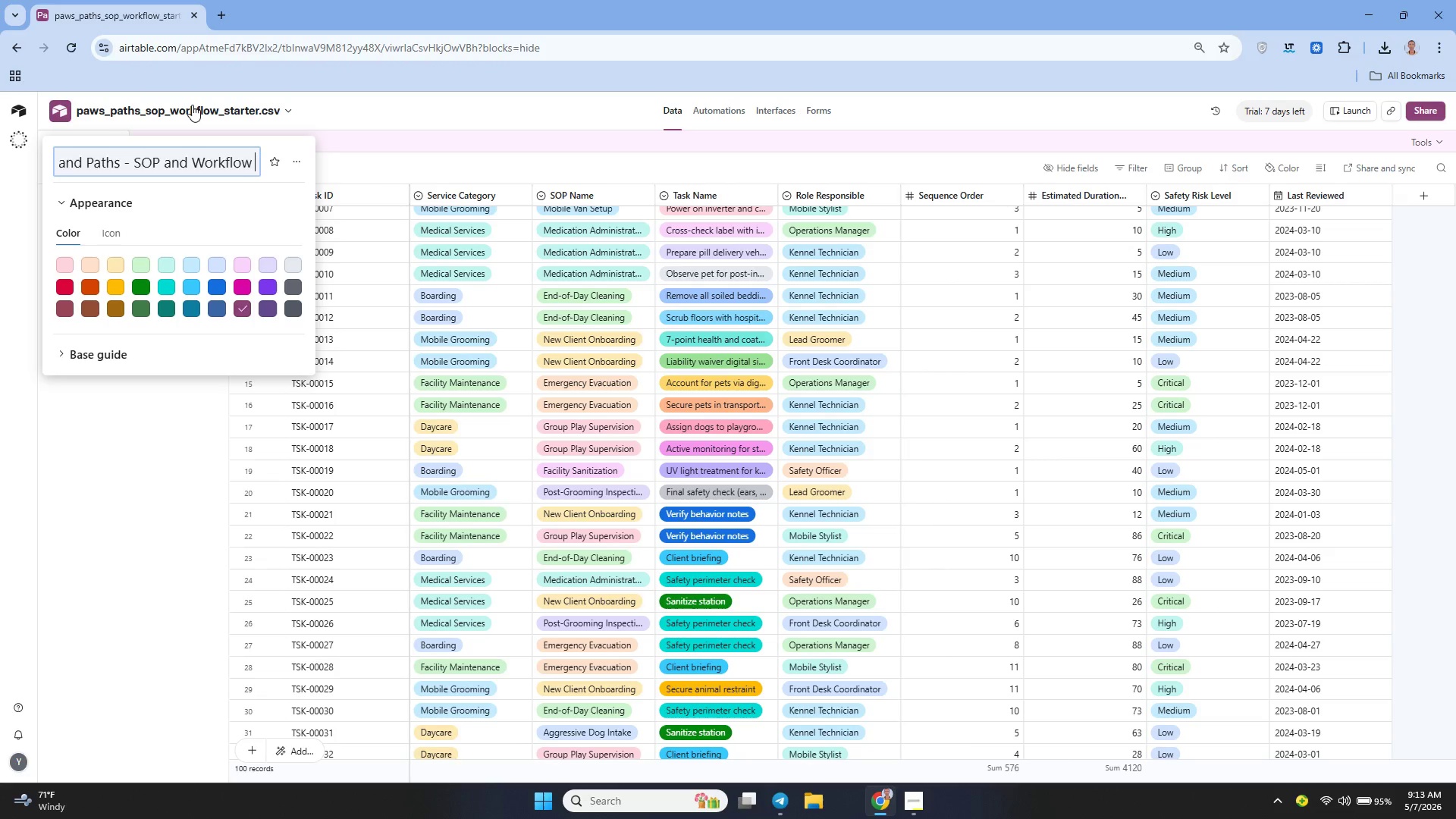 
type(Managment System)
 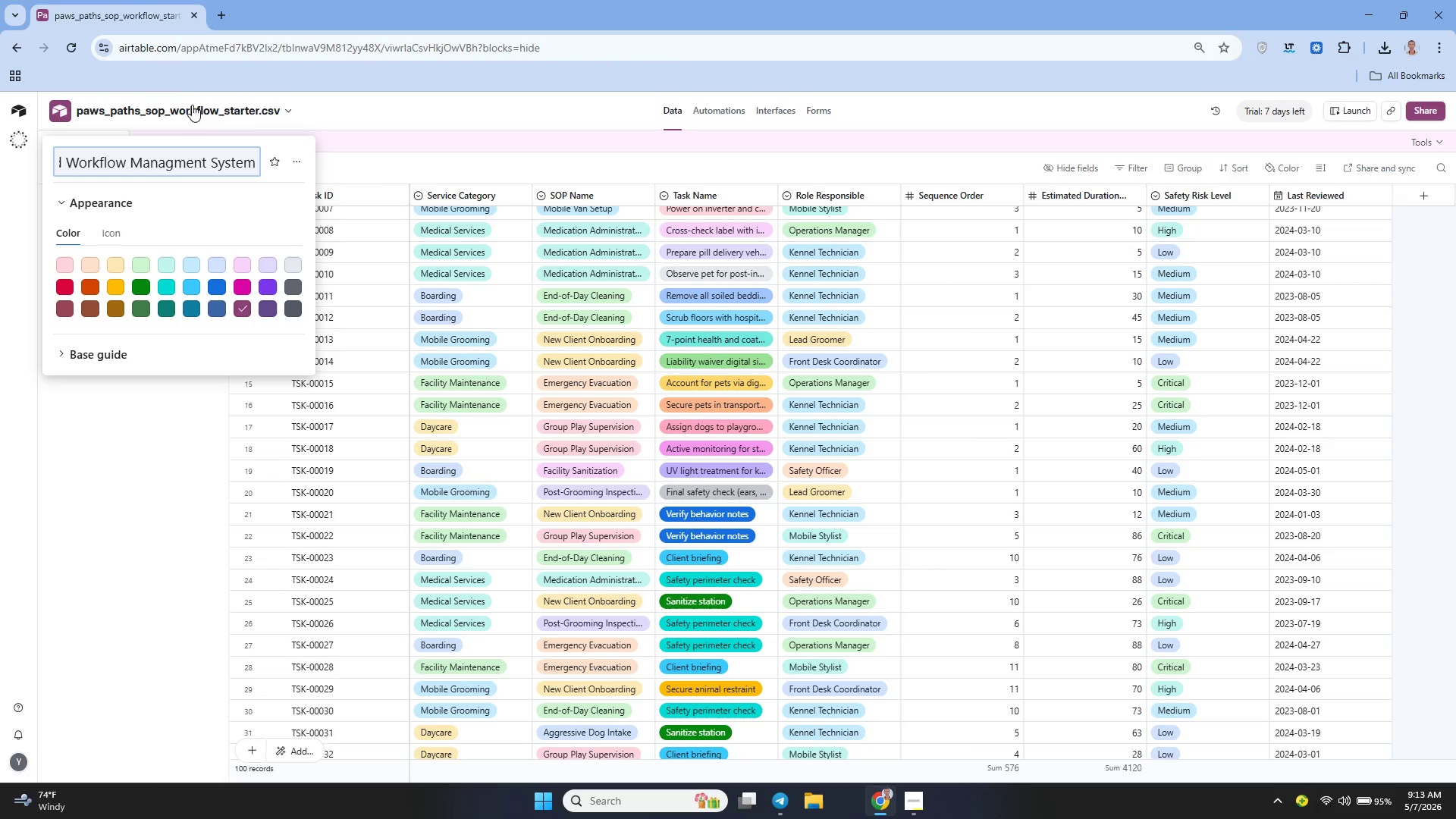 
left_click([378, 171])
 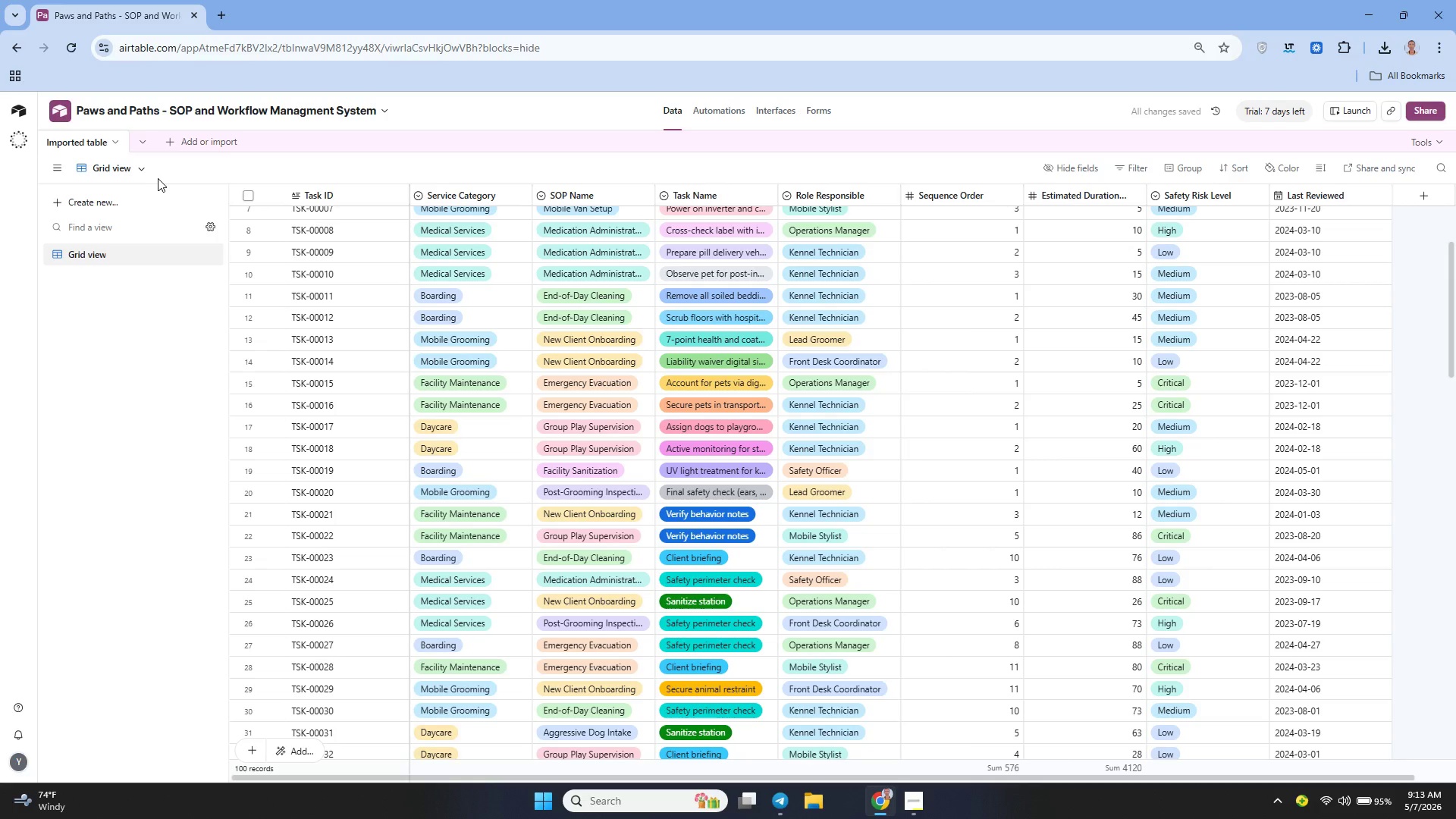 
wait(6.89)
 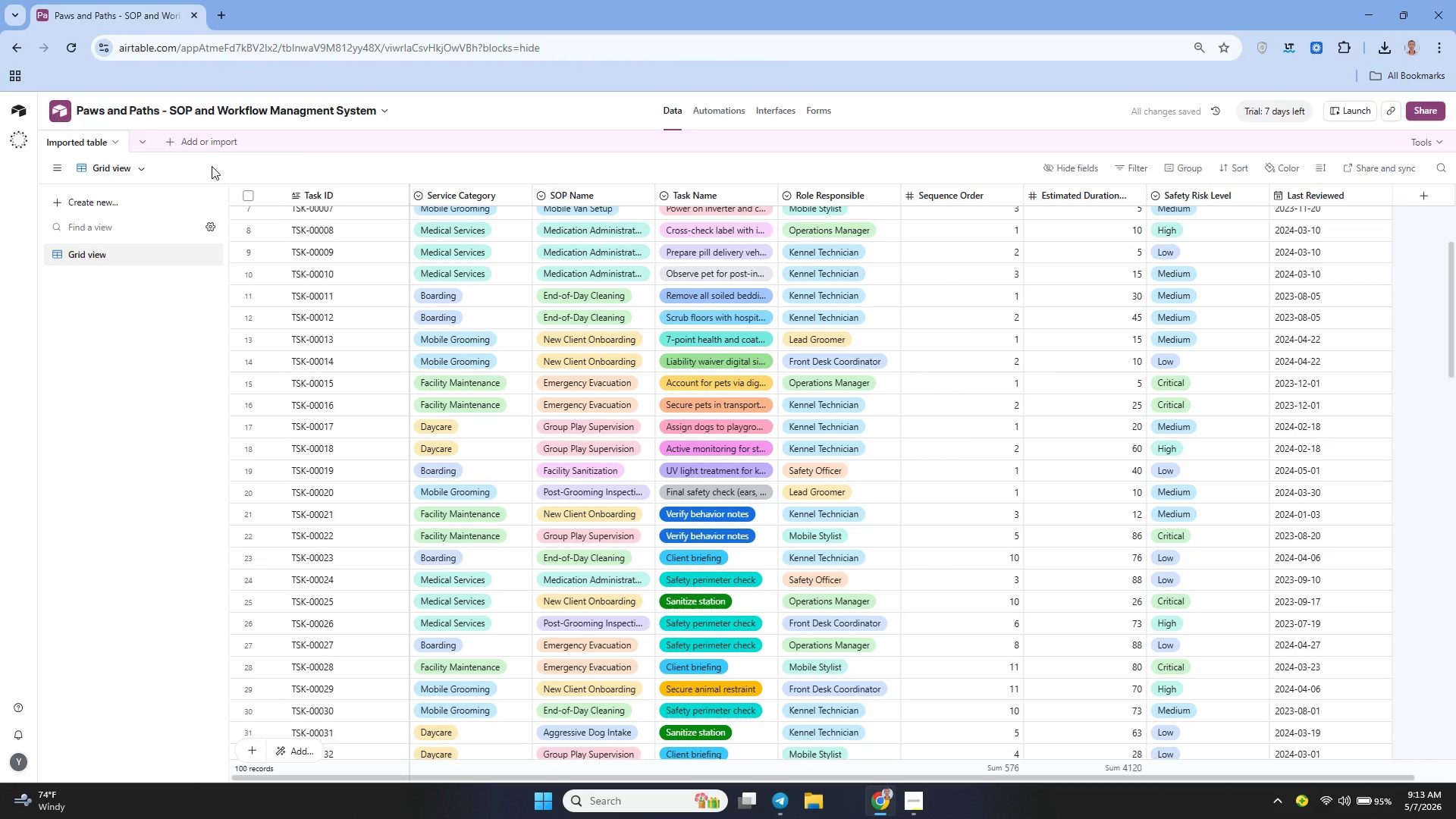 
left_click([113, 141])
 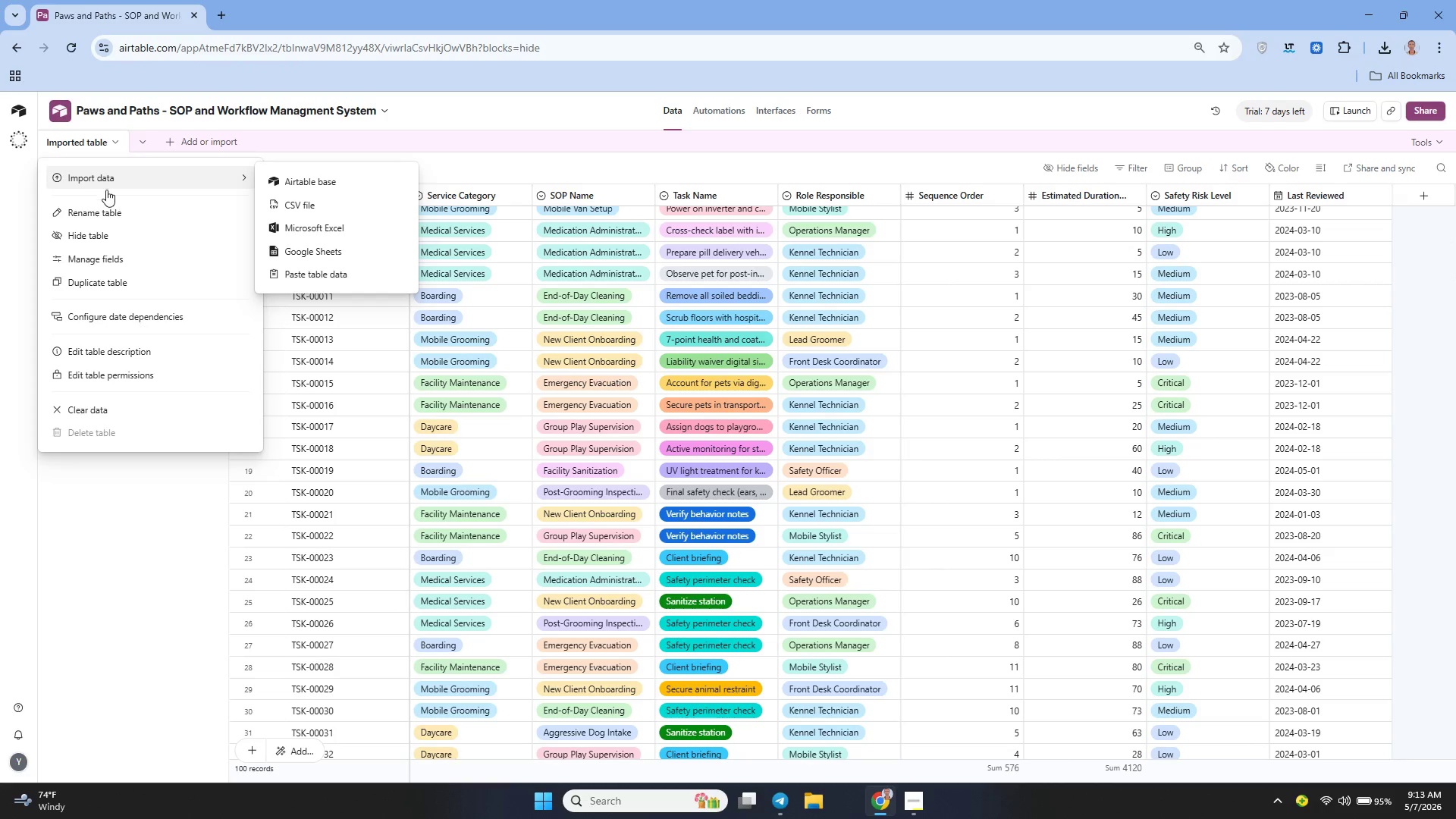 
left_click([127, 203])
 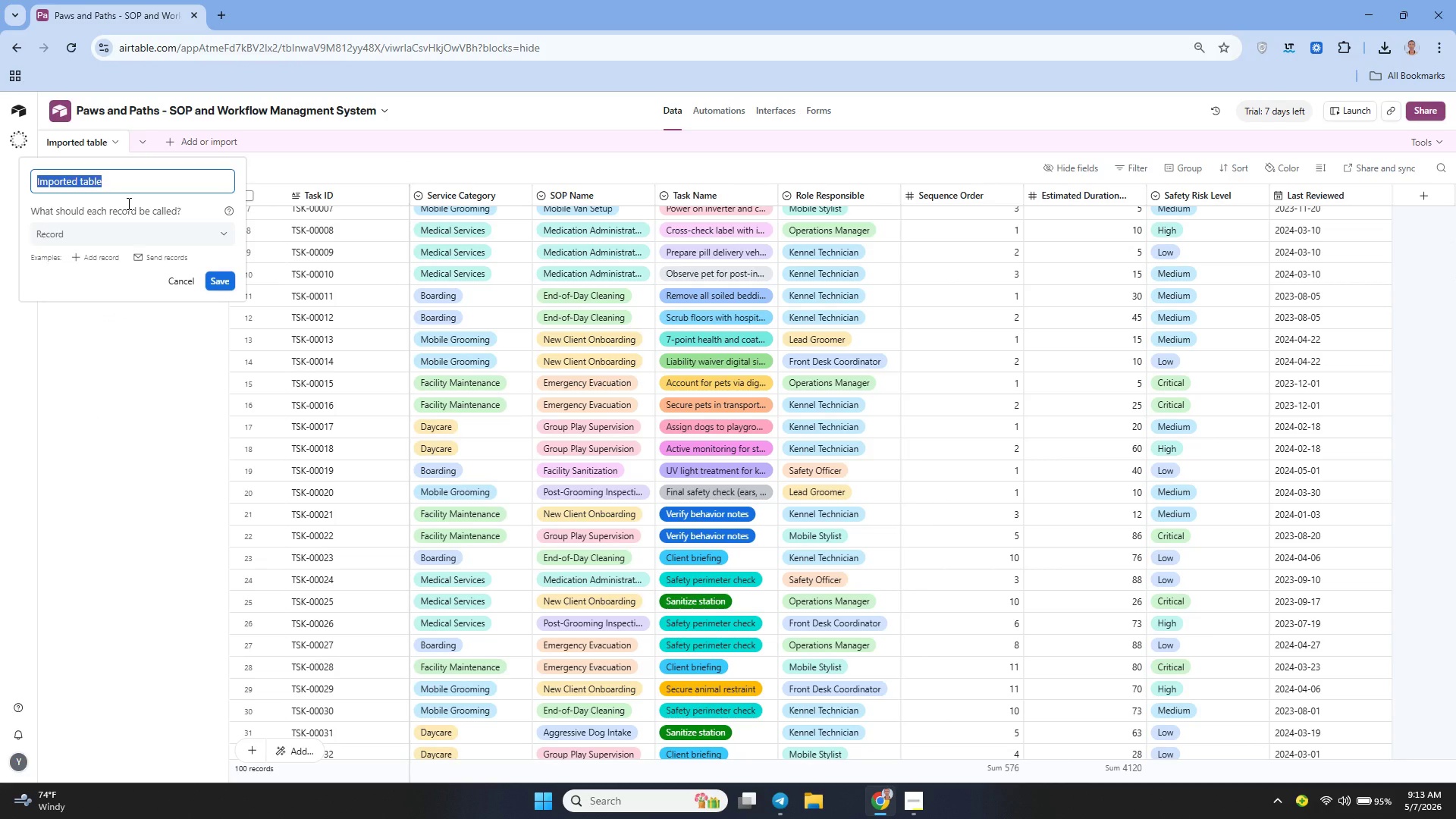 
key(Backspace)
type(Task)
 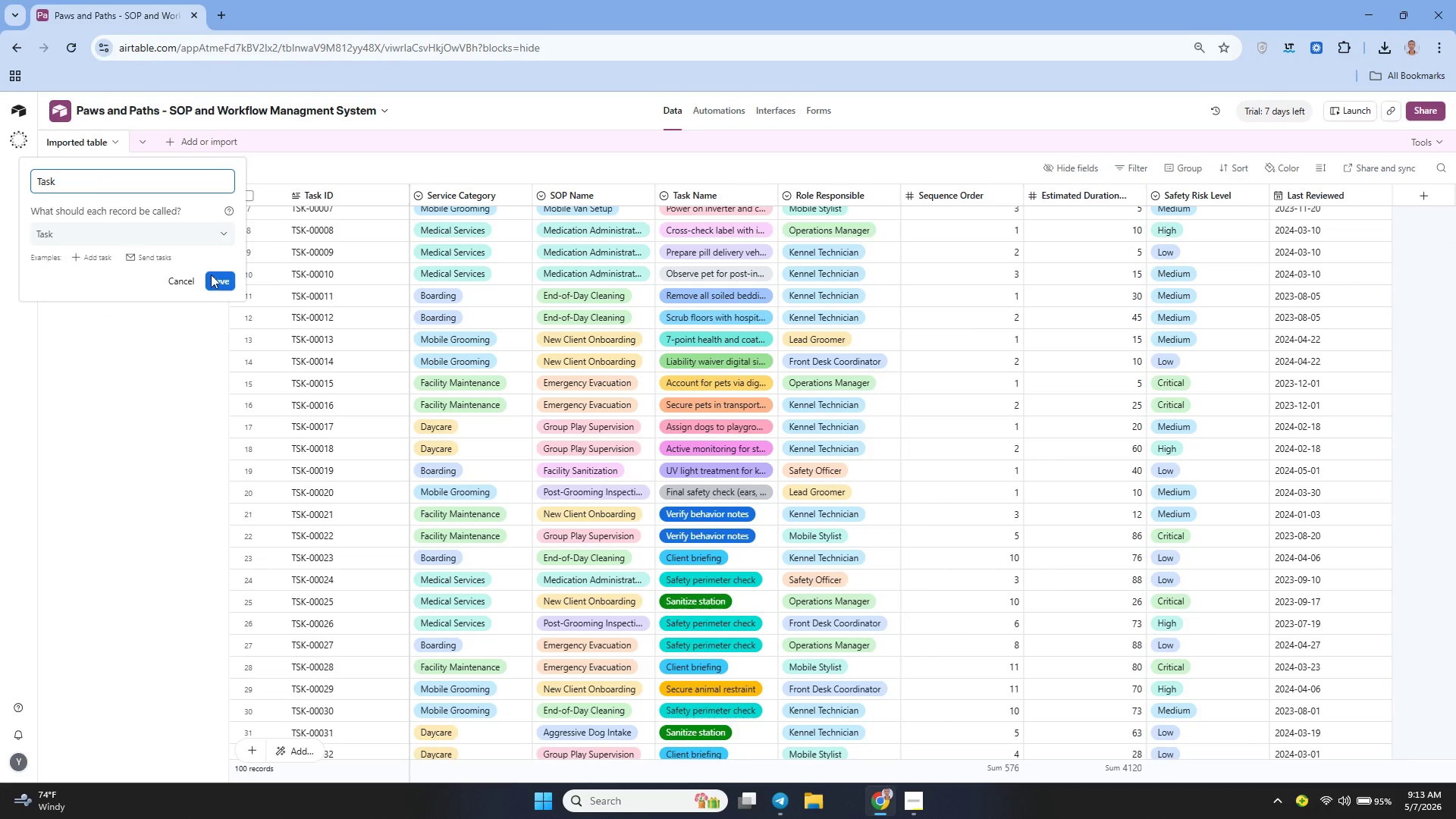 
left_click([215, 279])
 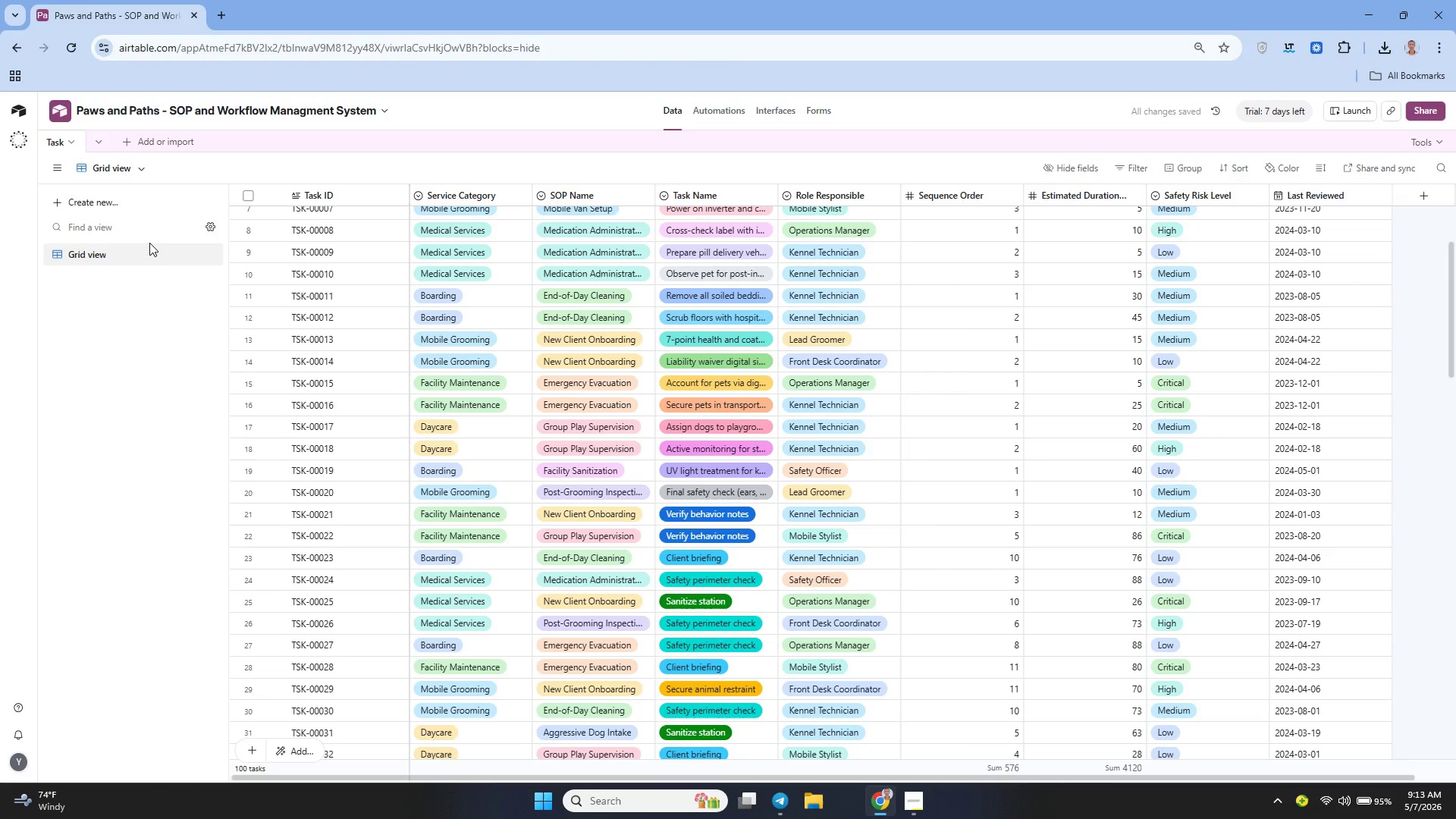 
wait(6.99)
 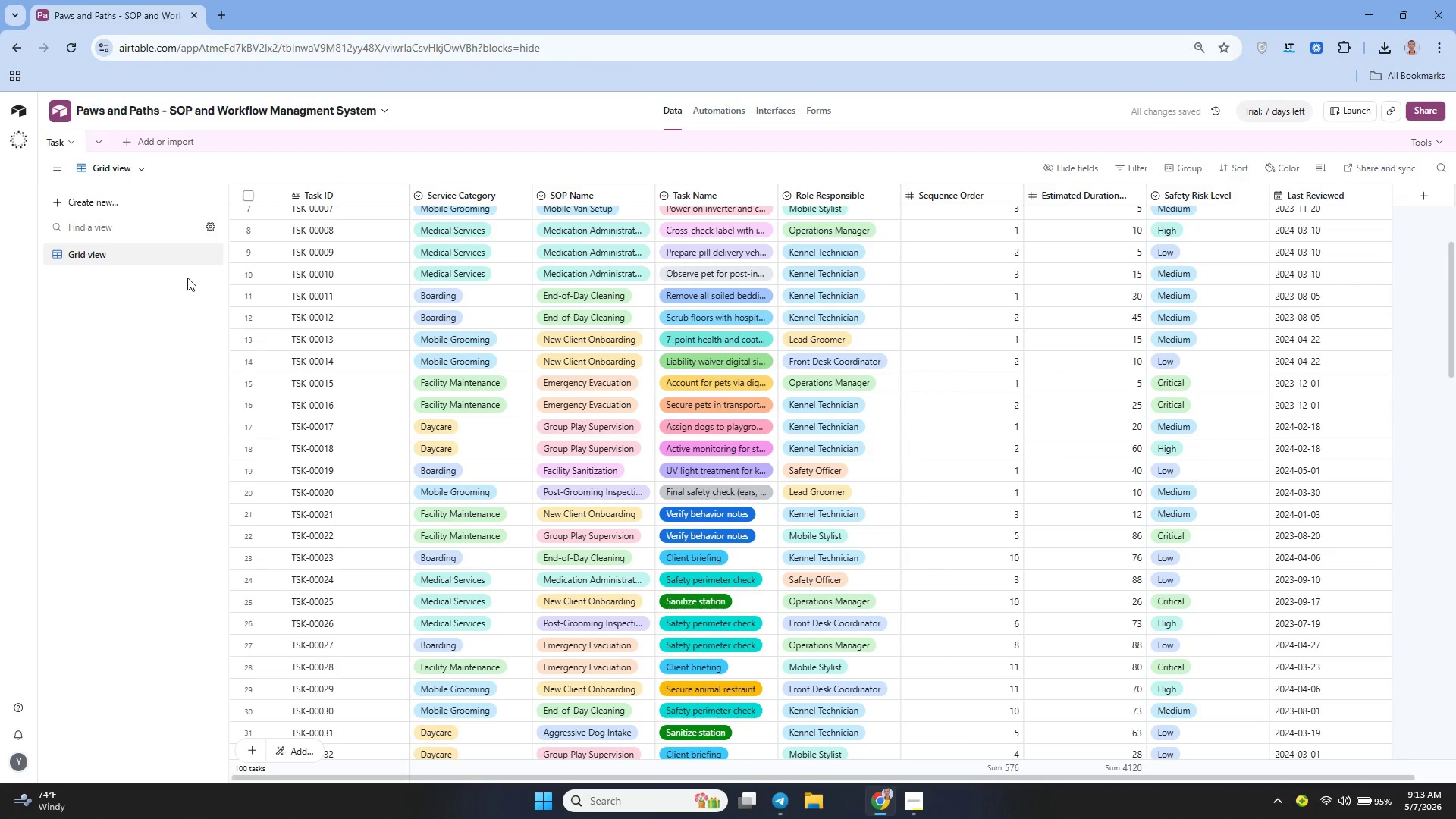 
mouse_move([148, 157])
 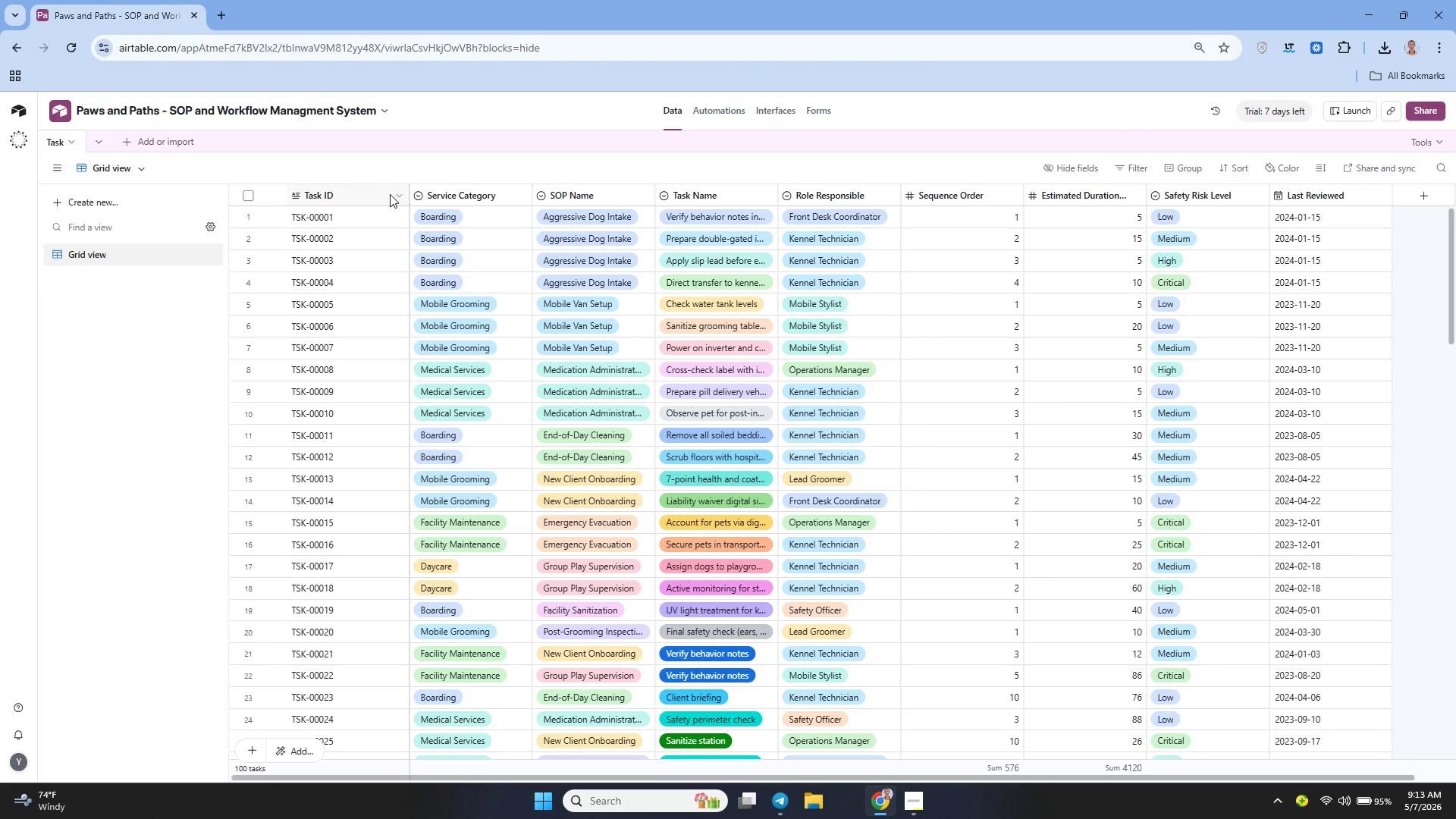 
left_click([394, 194])
 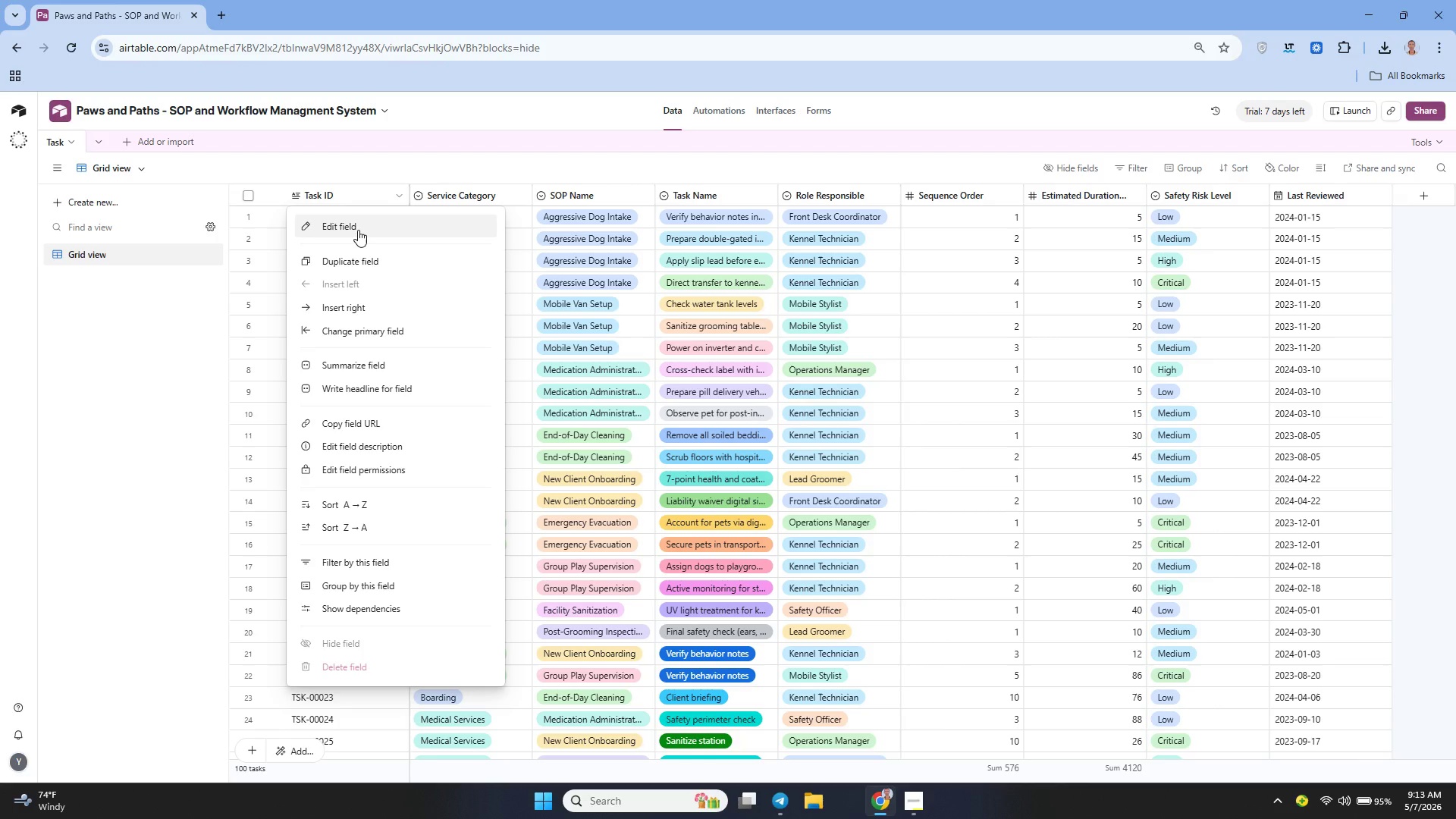 
left_click([356, 225])
 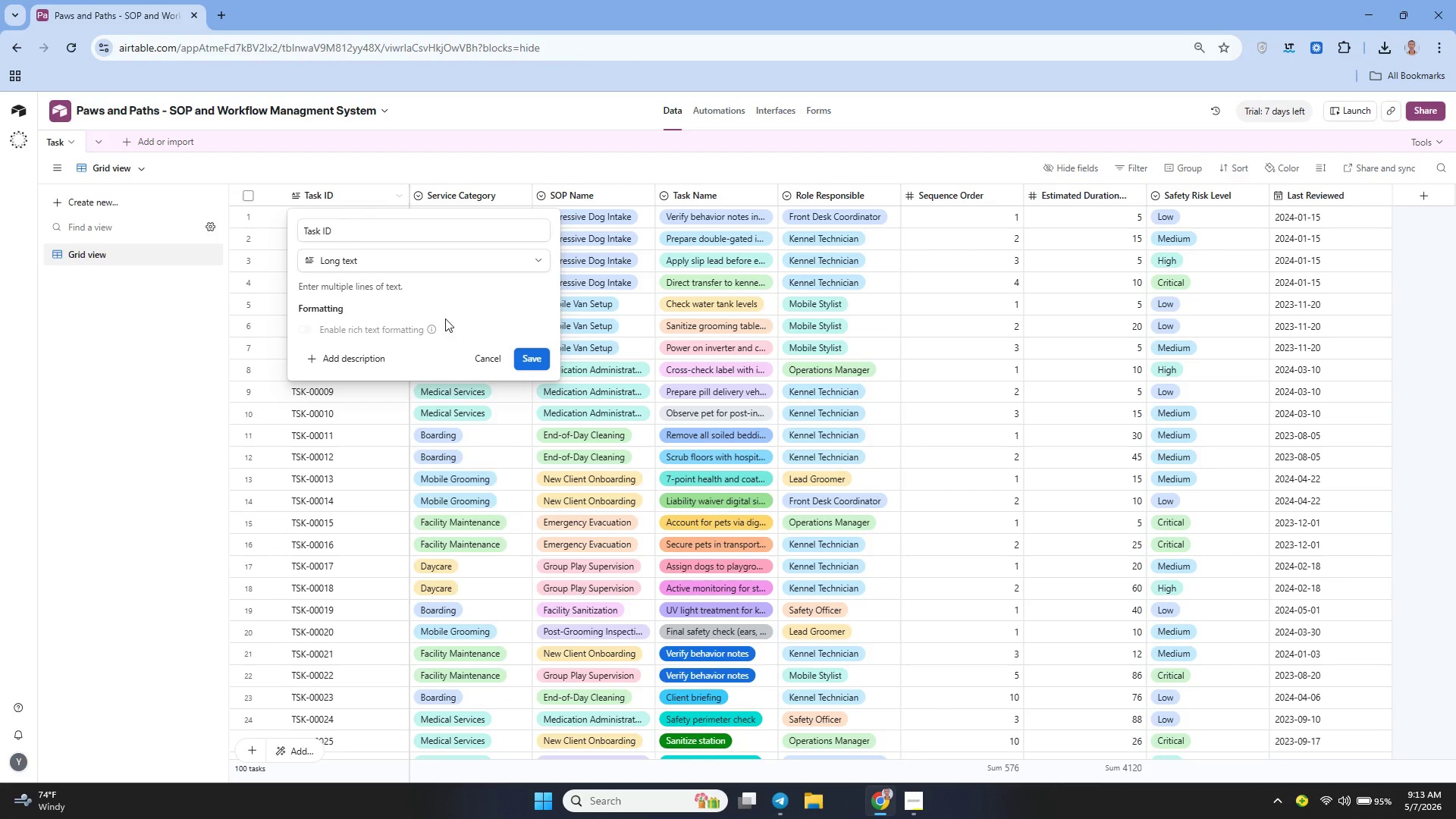 
left_click([394, 263])
 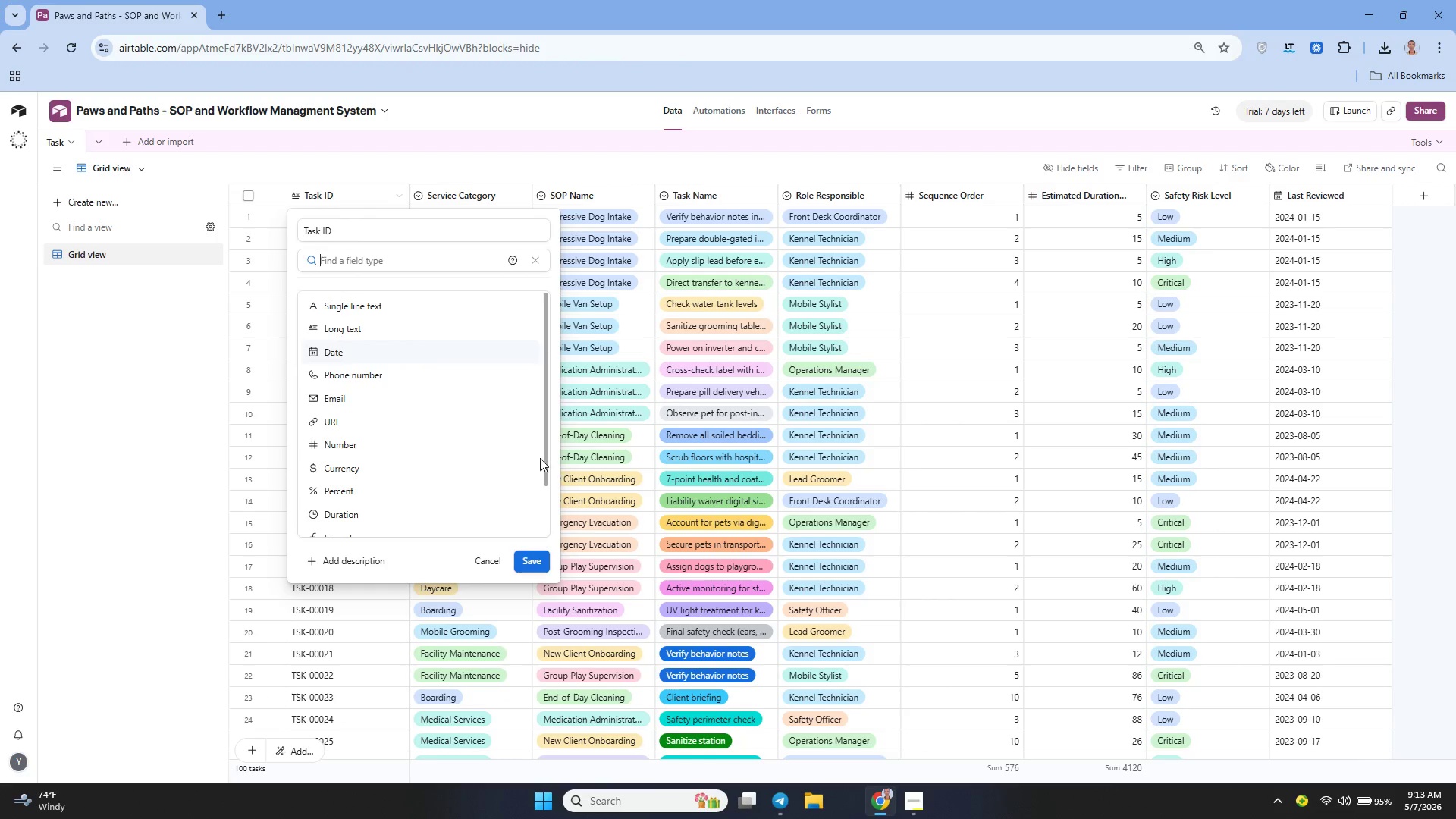 
left_click([422, 306])
 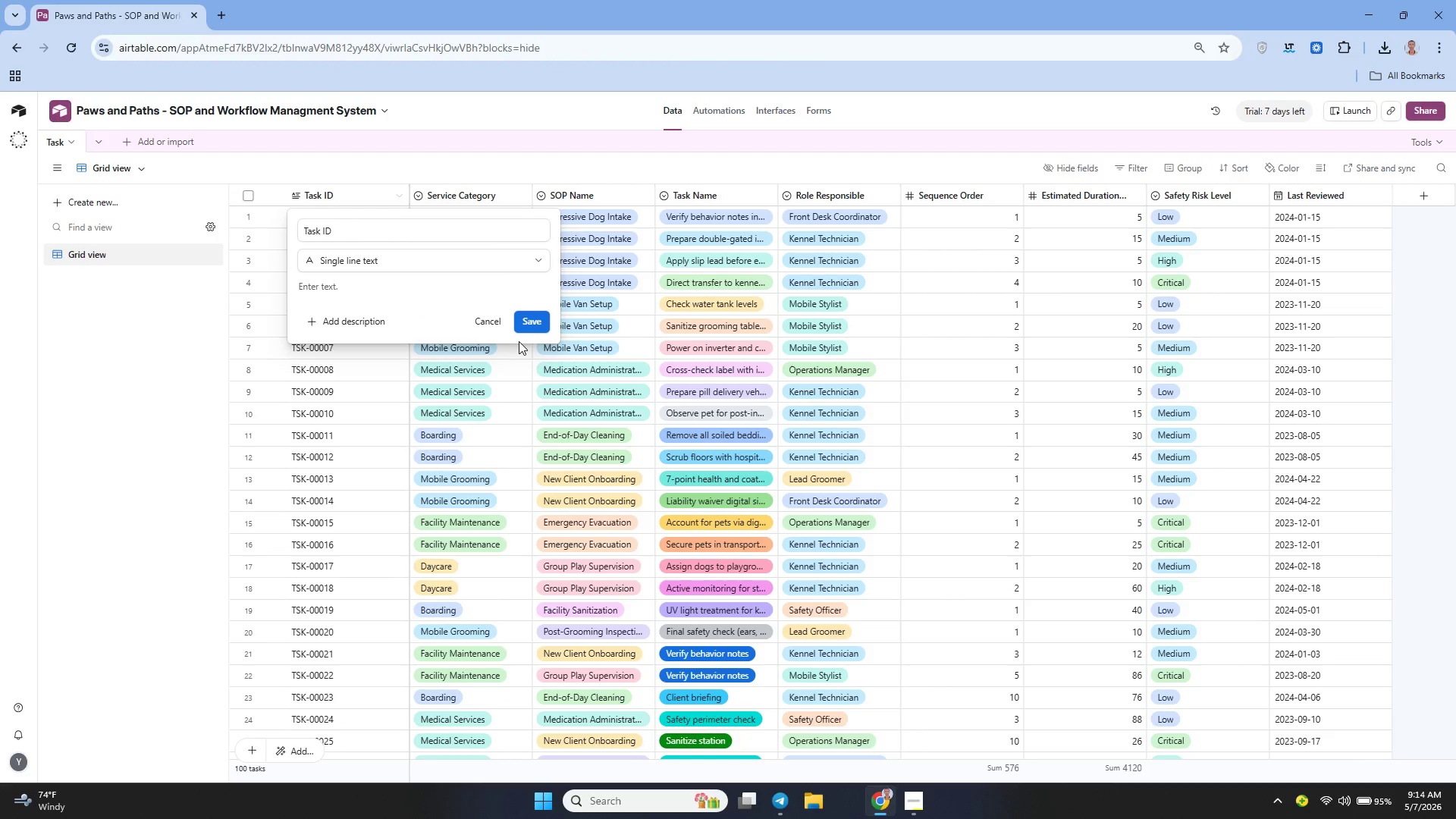 
left_click([531, 328])
 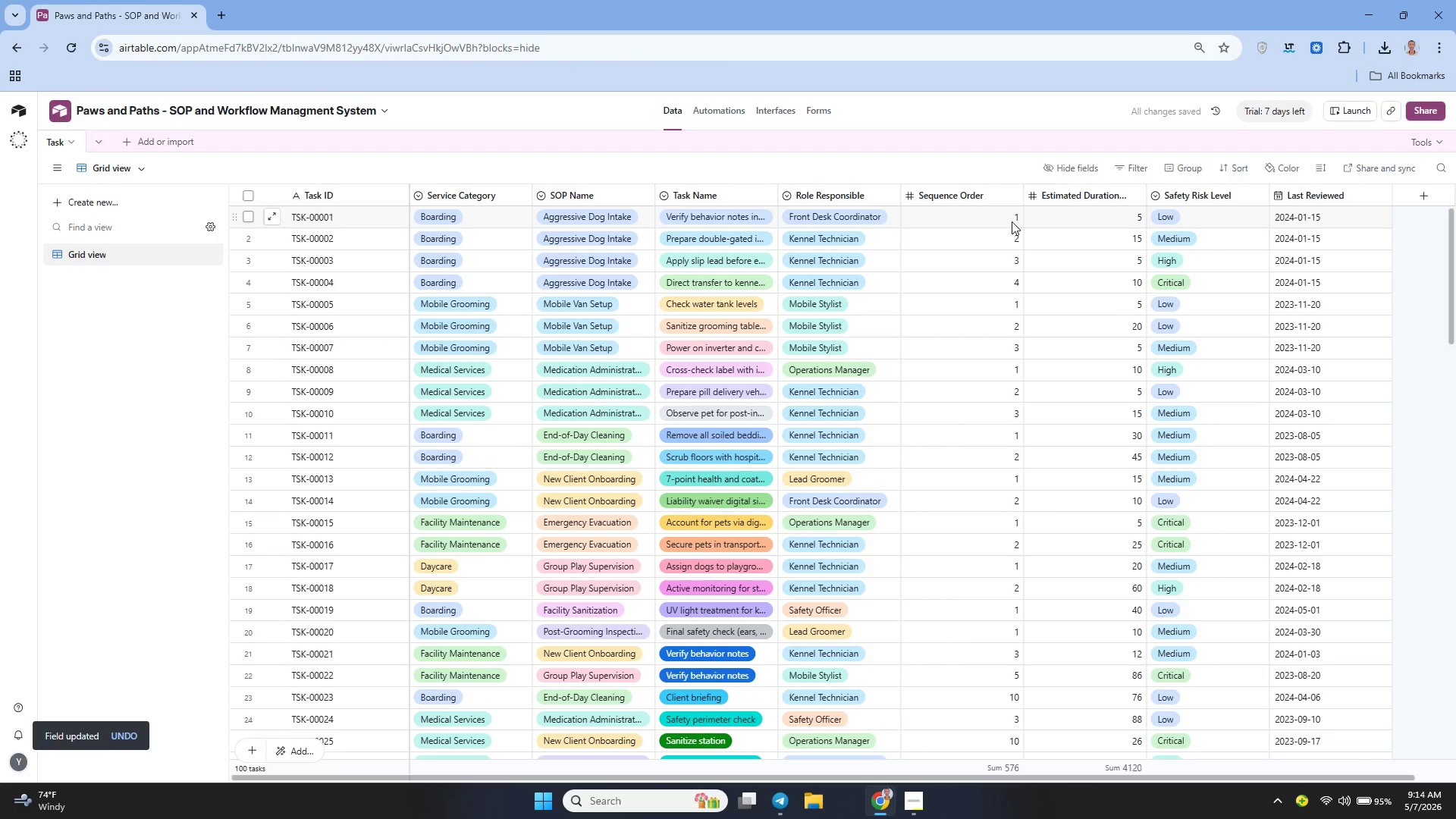 
left_click([1011, 190])
 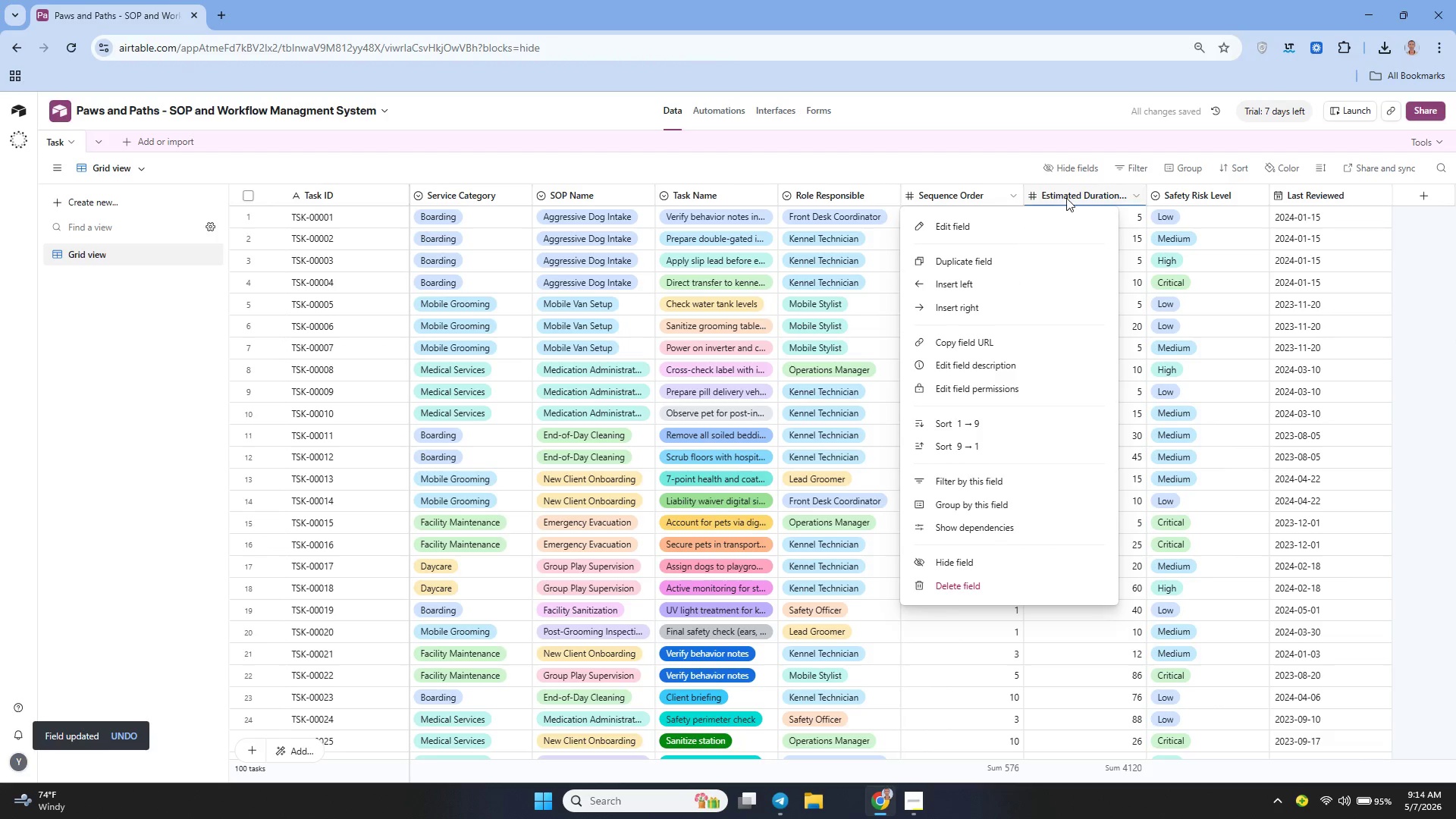 
left_click([1112, 187])
 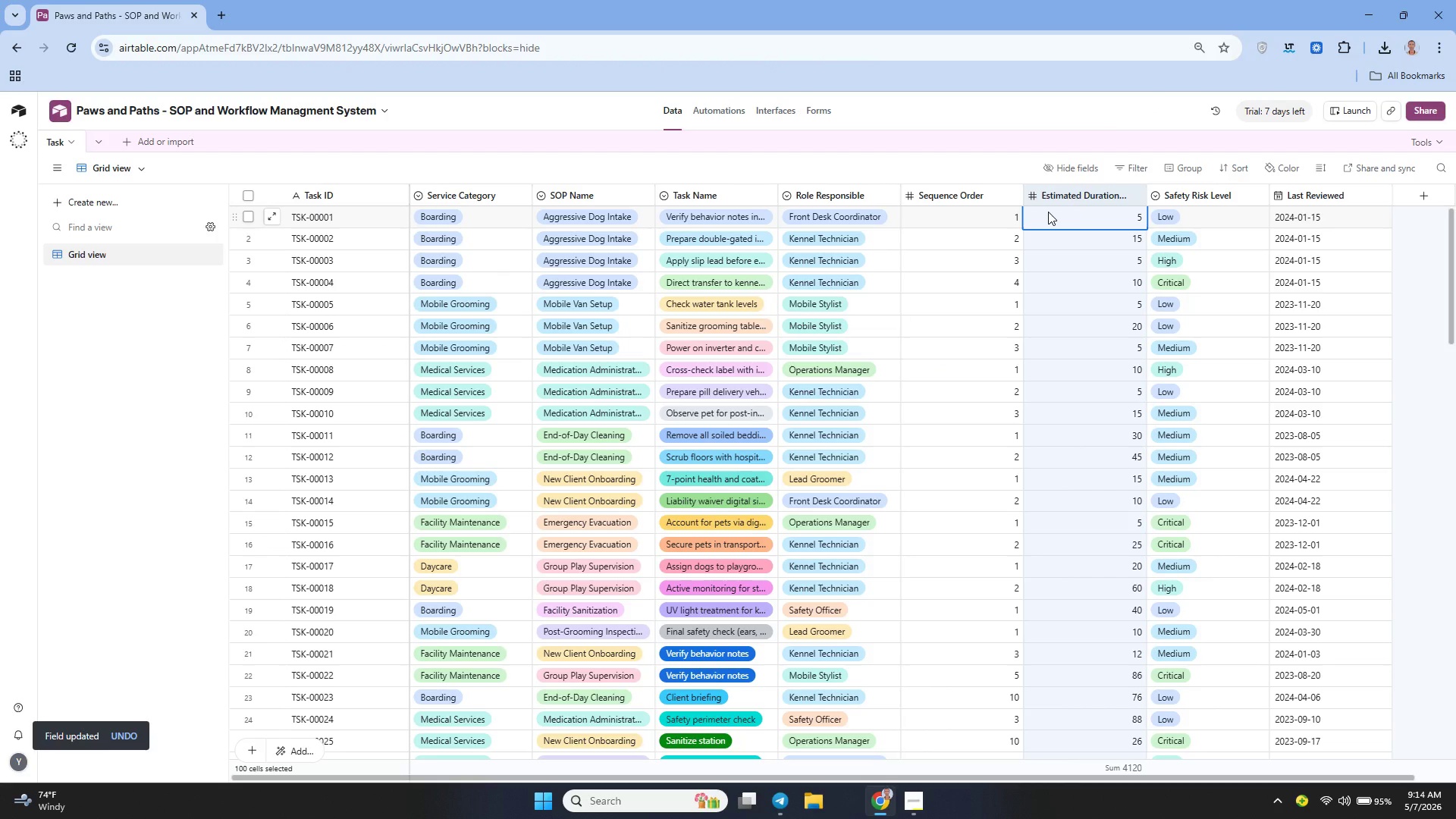 
wait(5.42)
 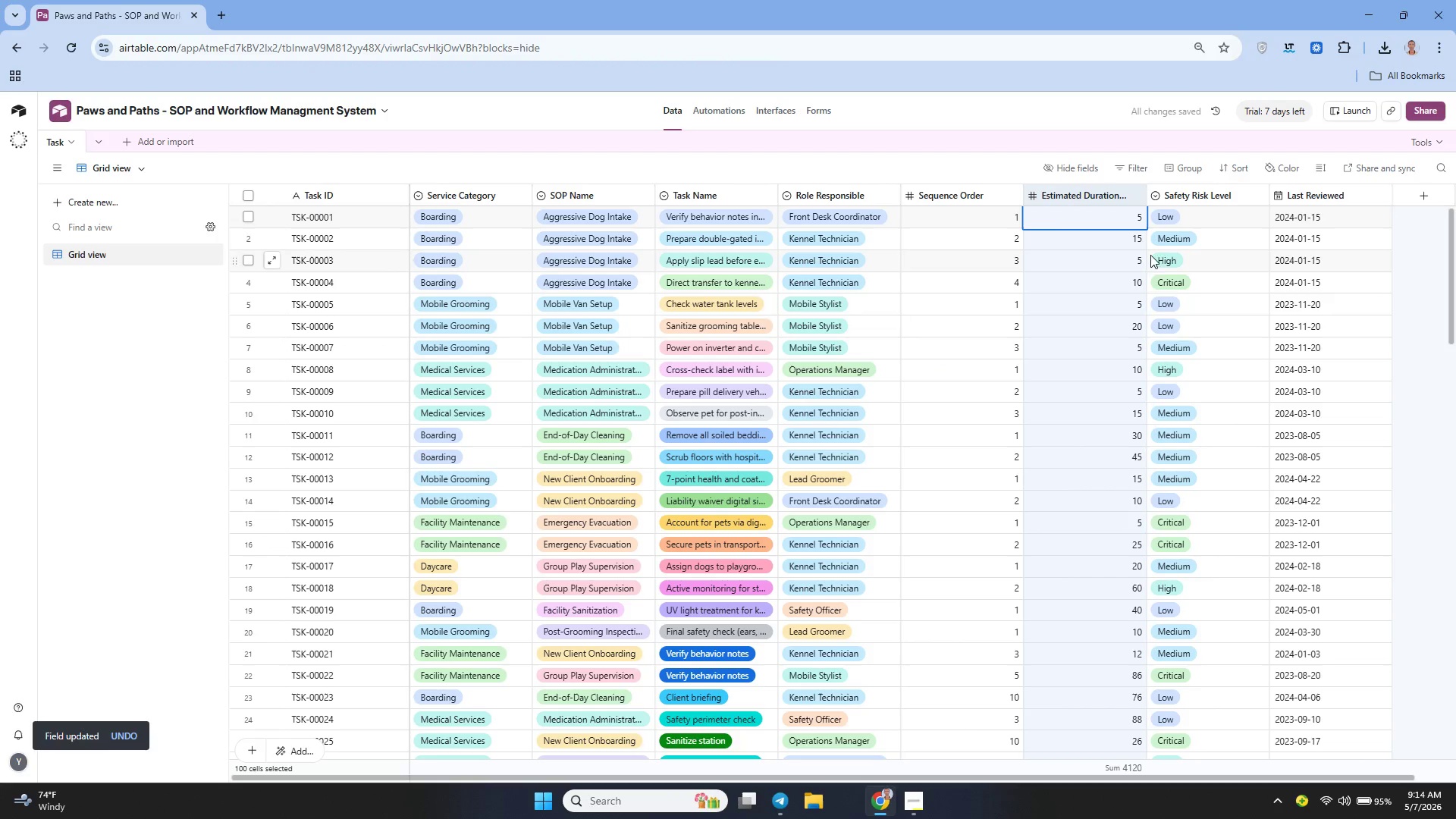 
left_click([1300, 199])
 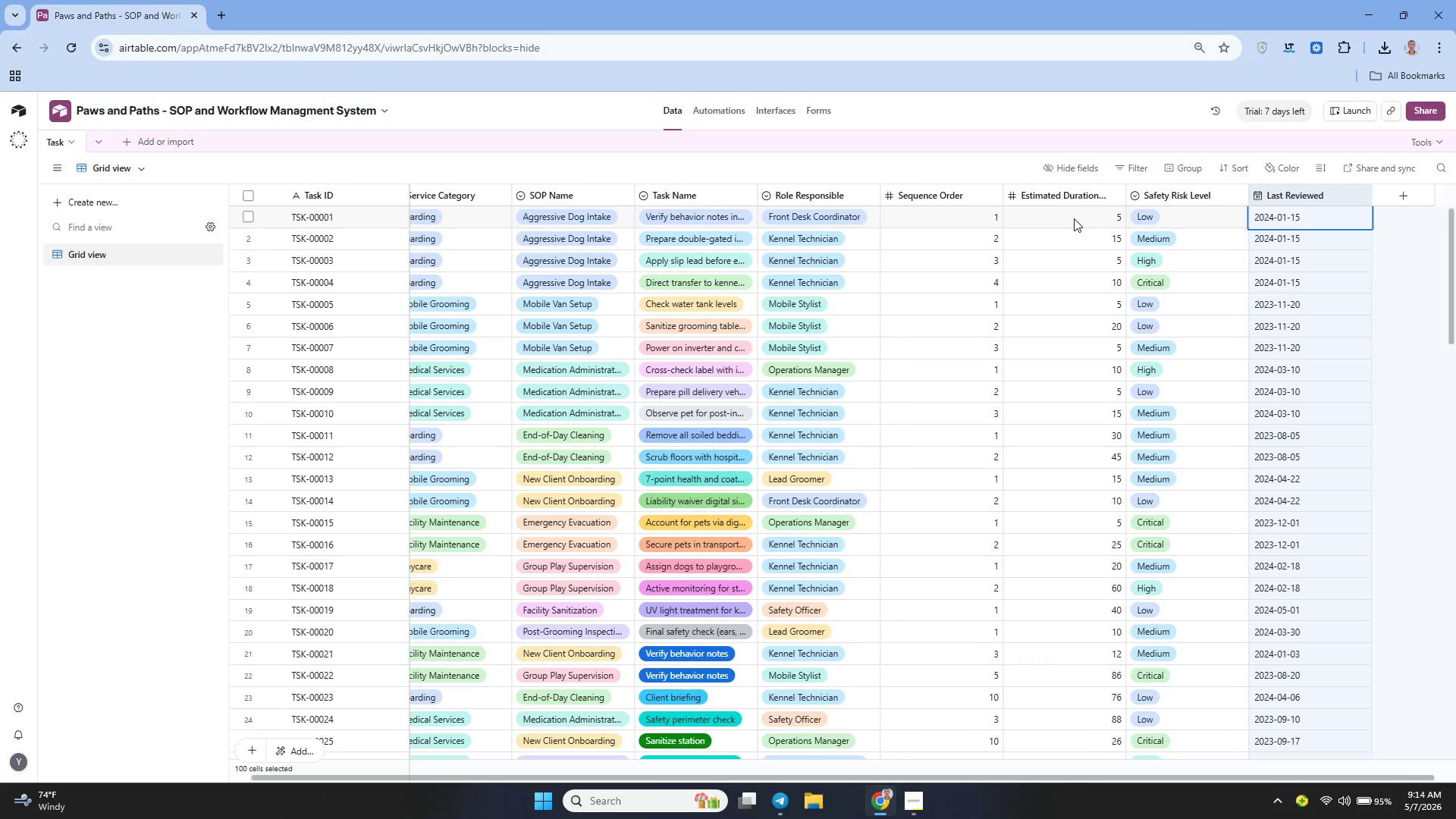 
wait(32.62)
 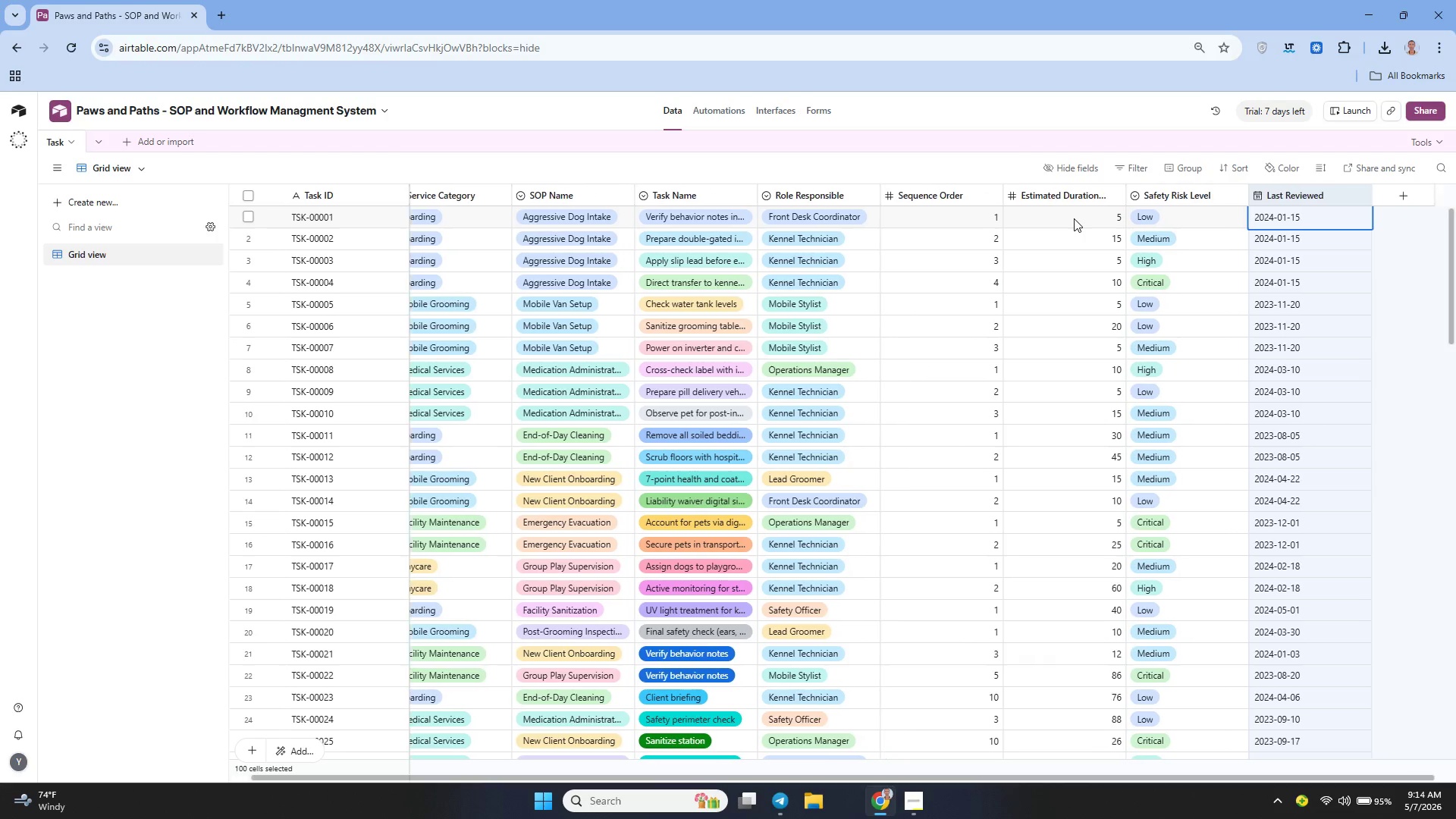 
left_click([133, 144])
 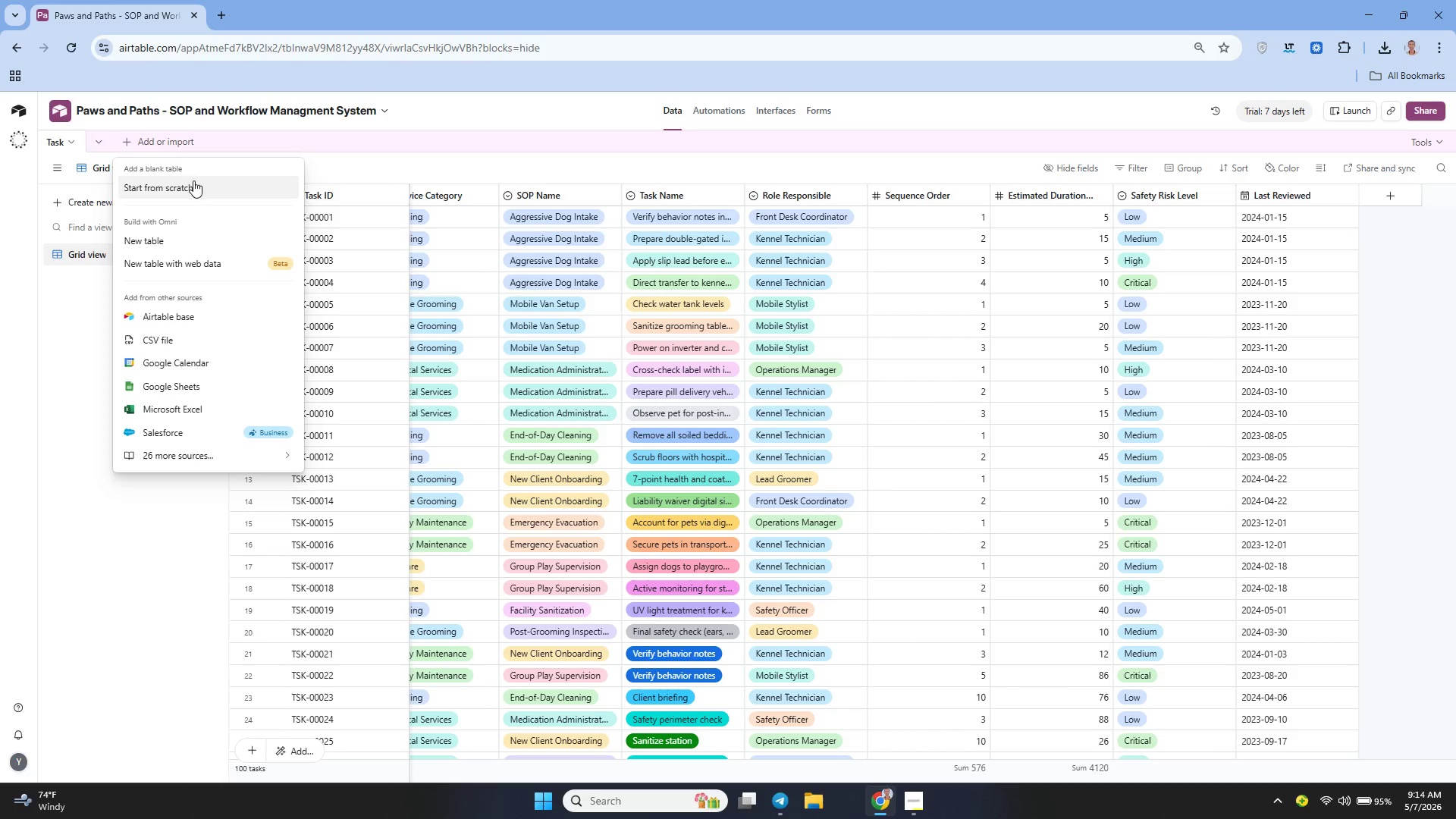 
left_click([197, 184])
 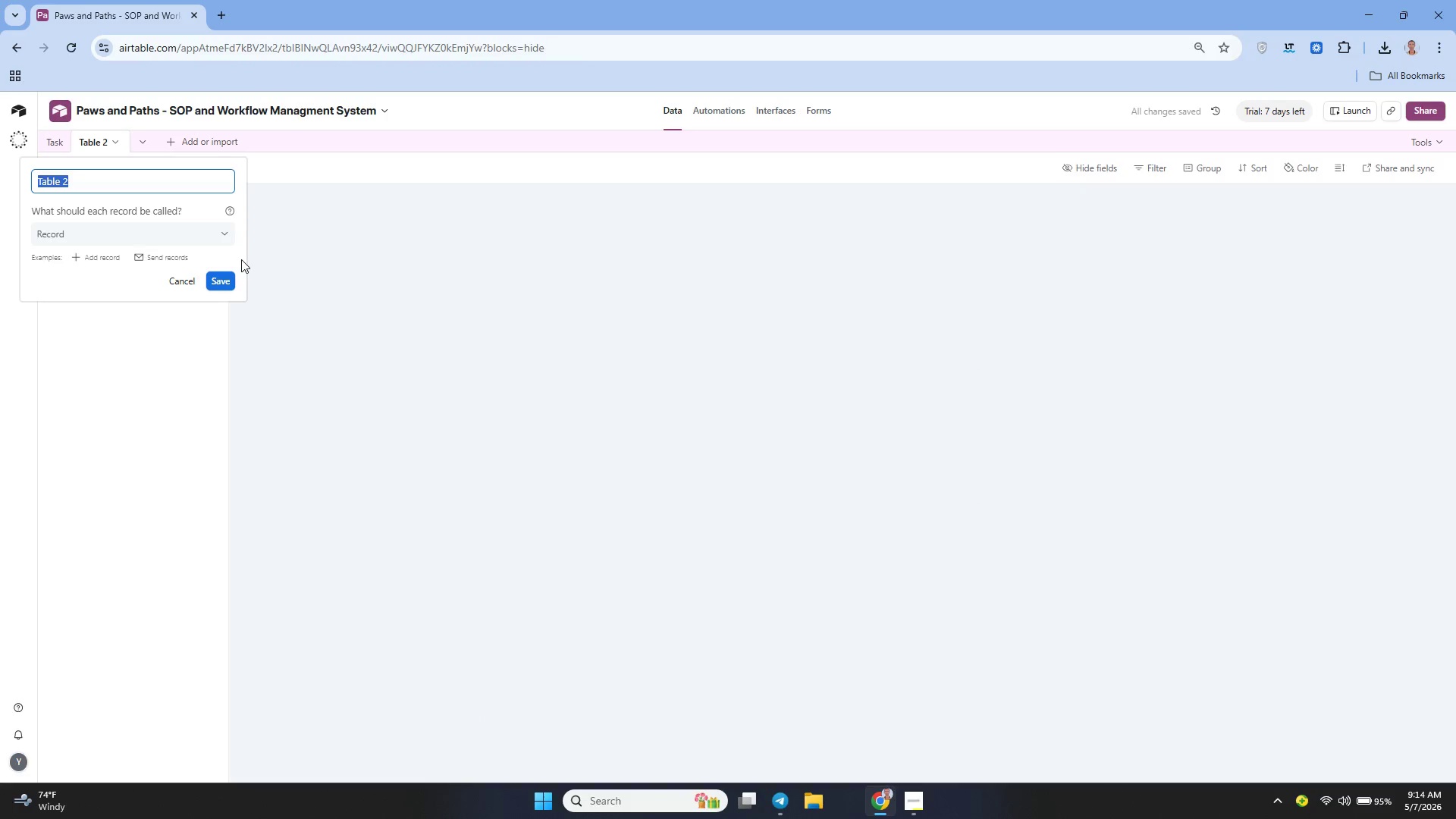 
key(Backspace)
type(Service Categories)
 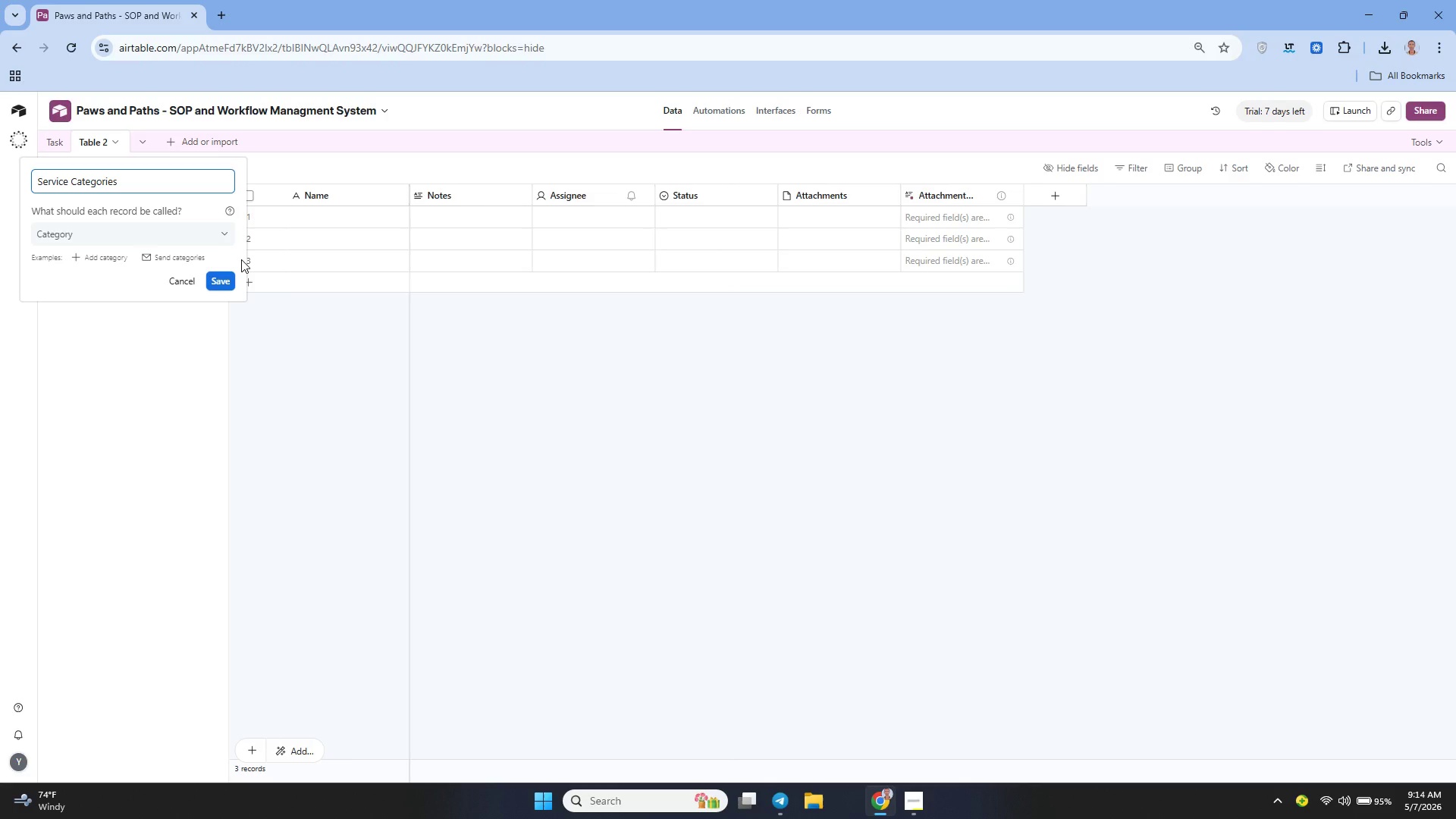 
wait(5.11)
 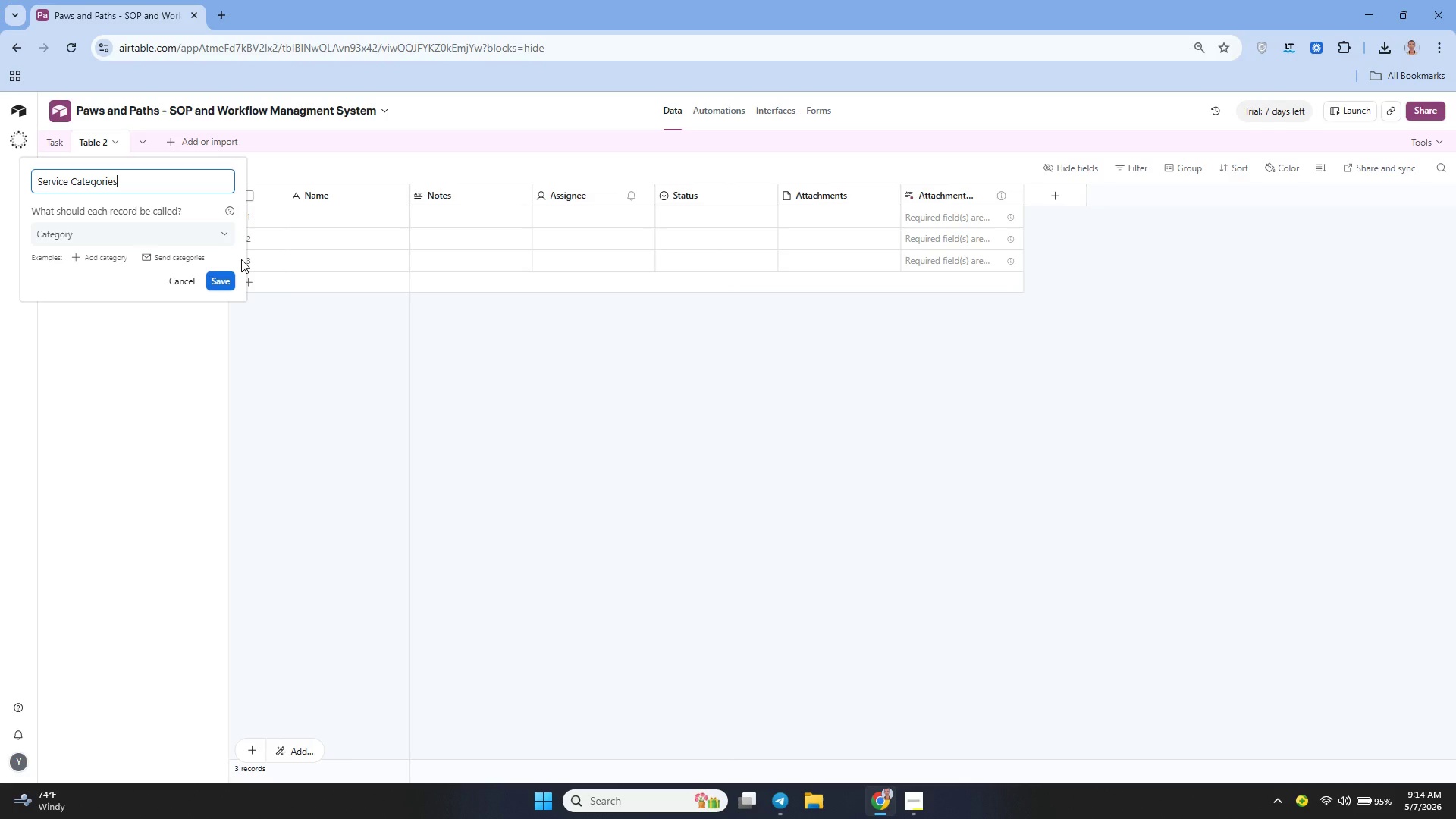 
left_click([219, 278])
 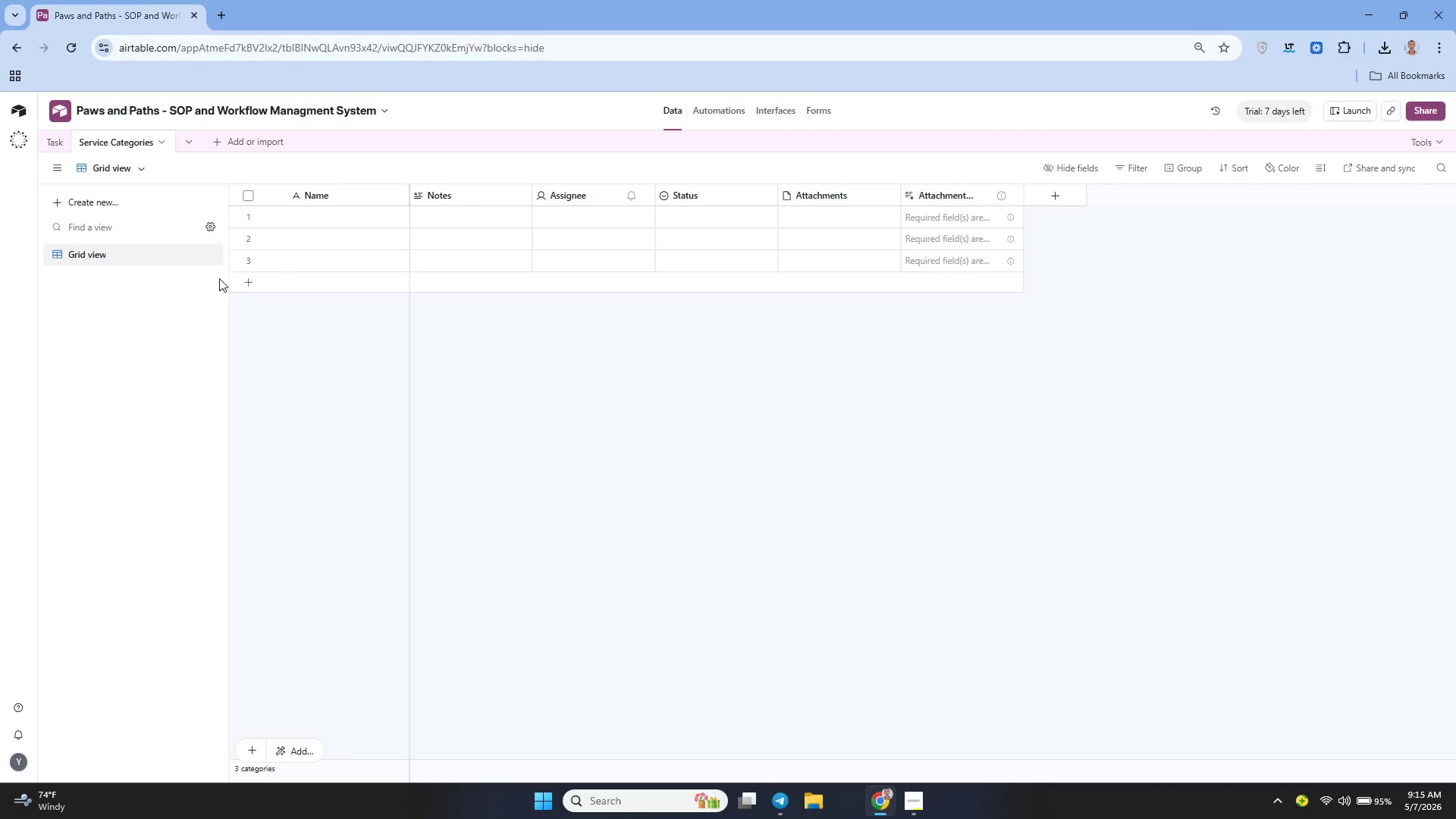 
wait(18.61)
 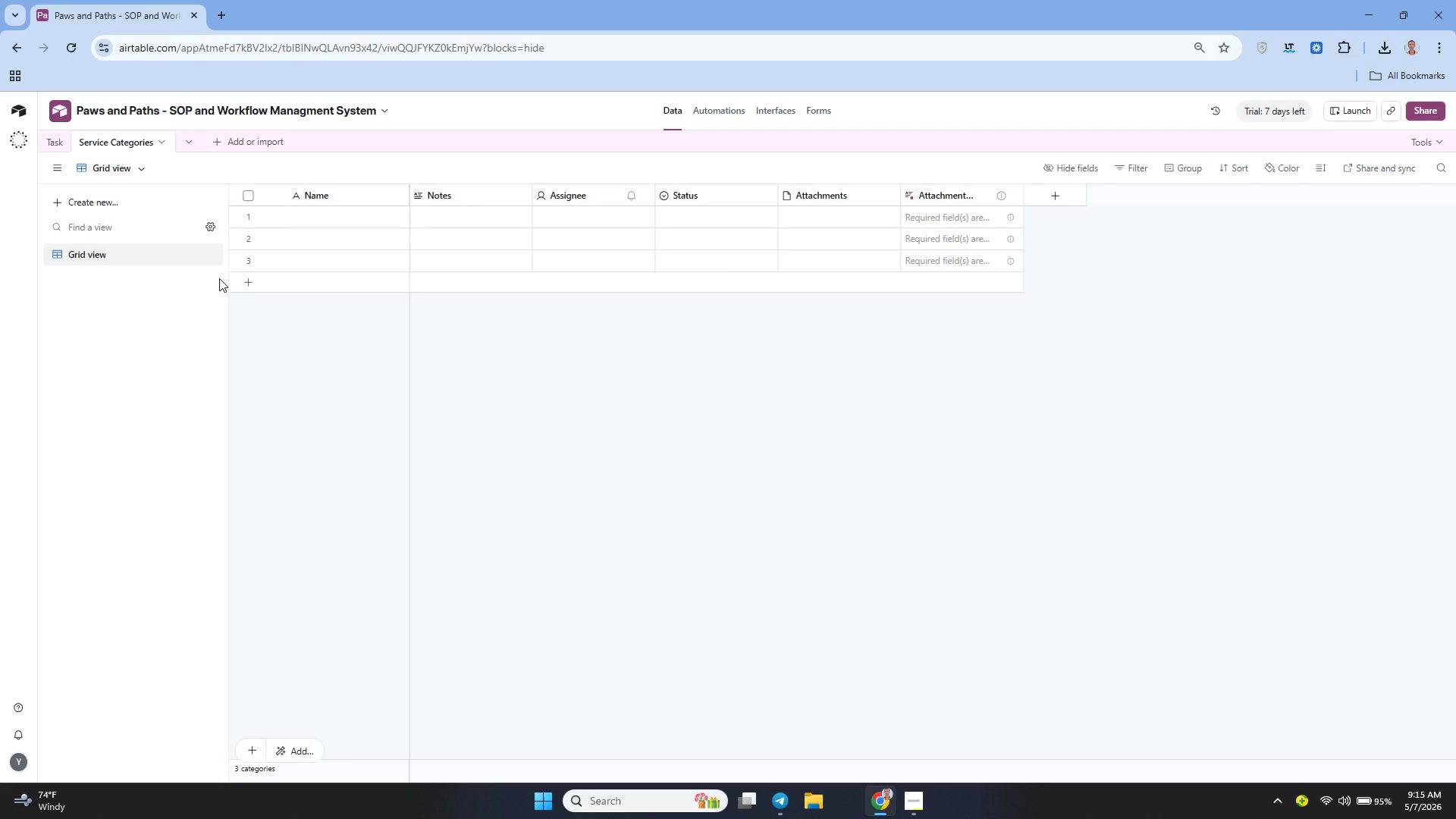 
left_click([394, 202])
 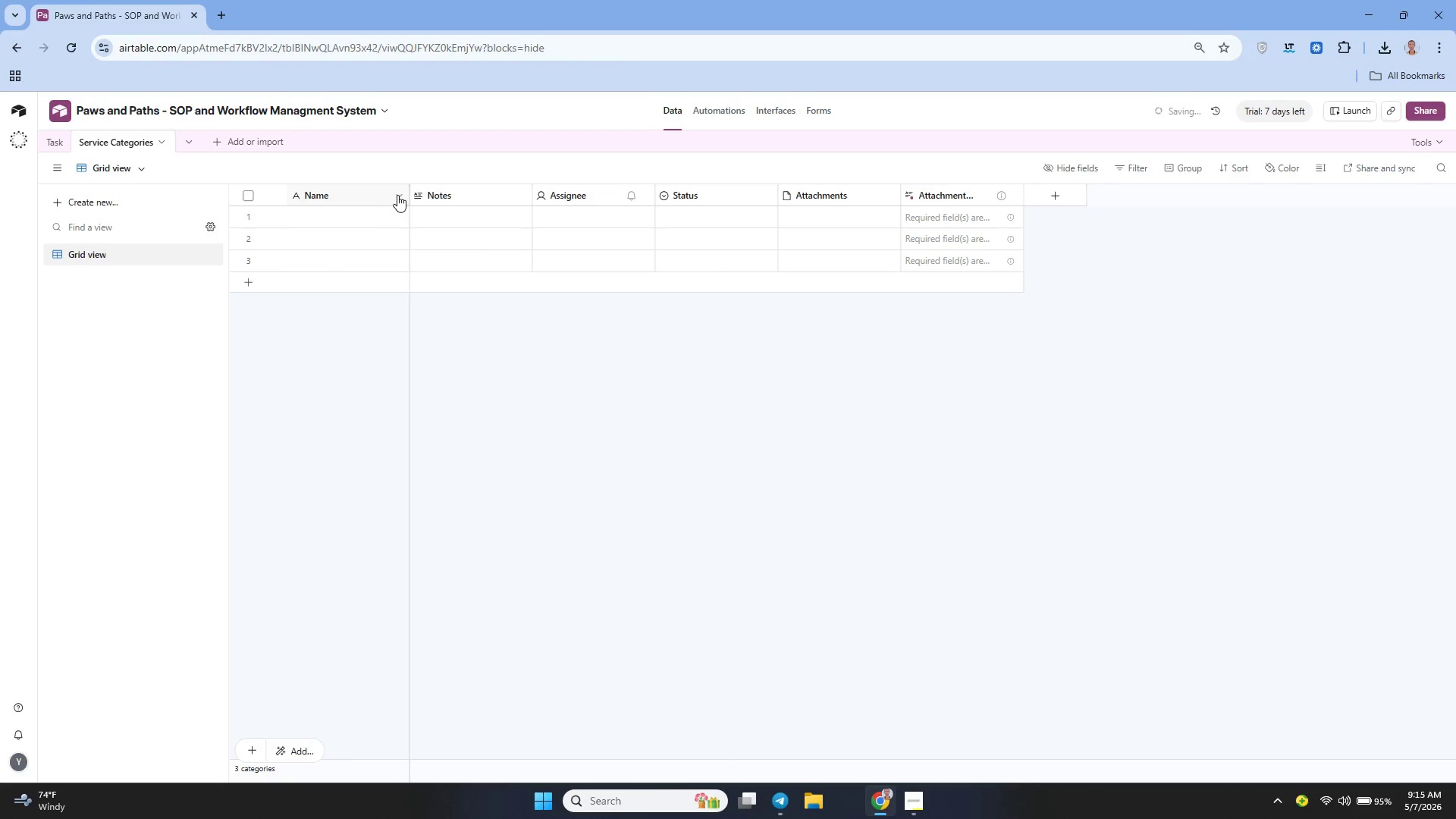 
left_click([397, 195])
 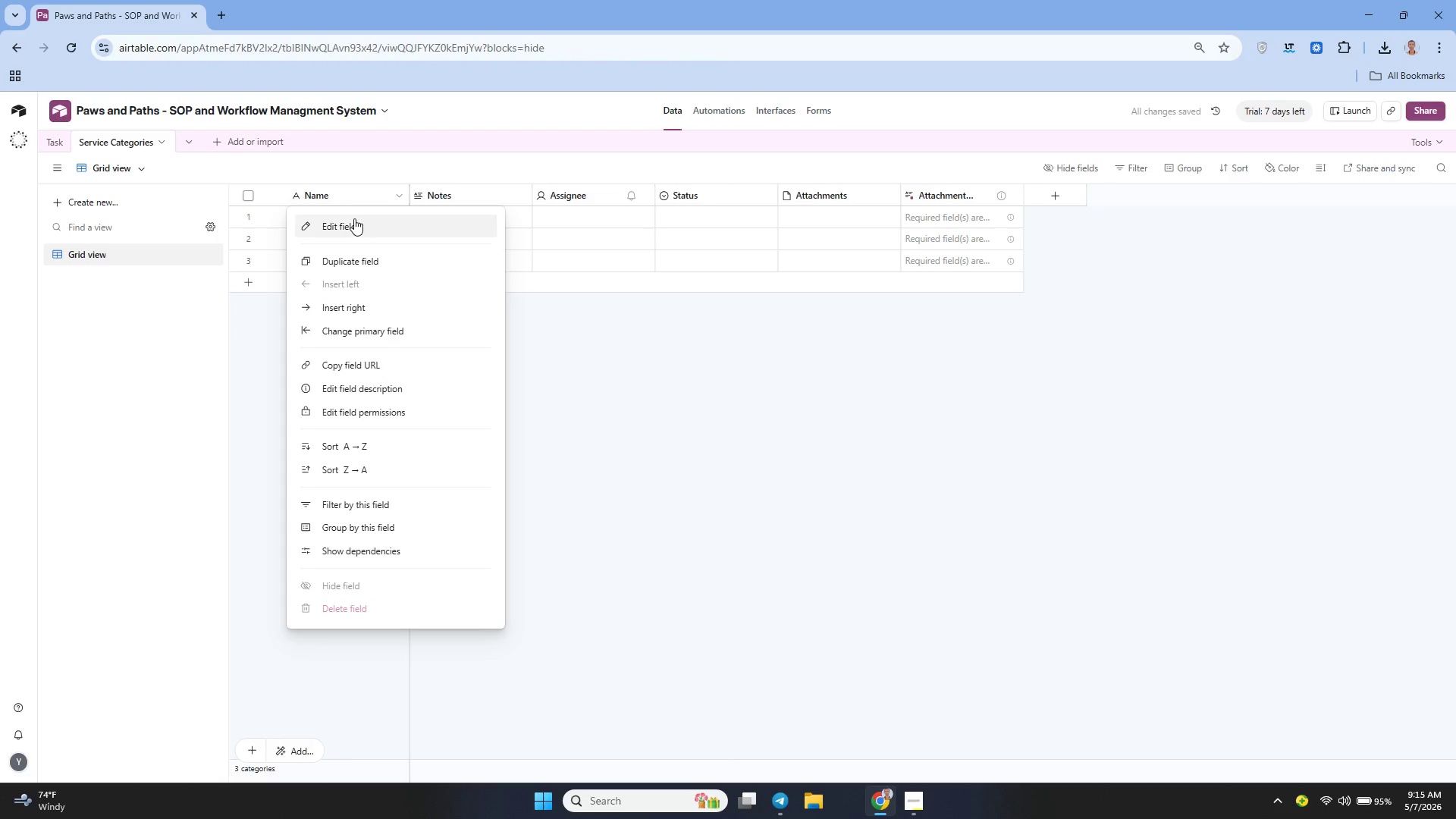 
left_click([353, 219])
 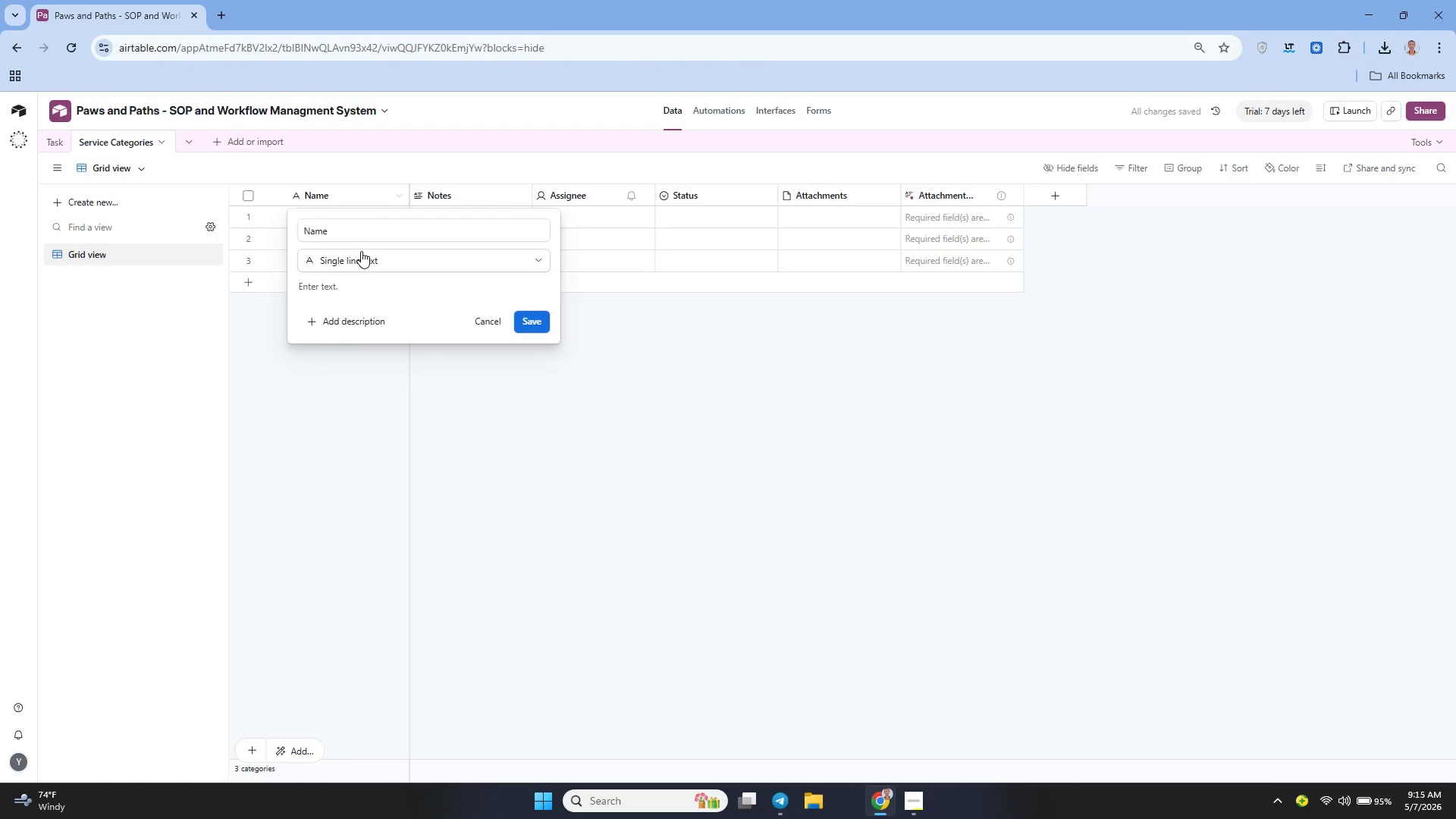 
left_click([358, 225])
 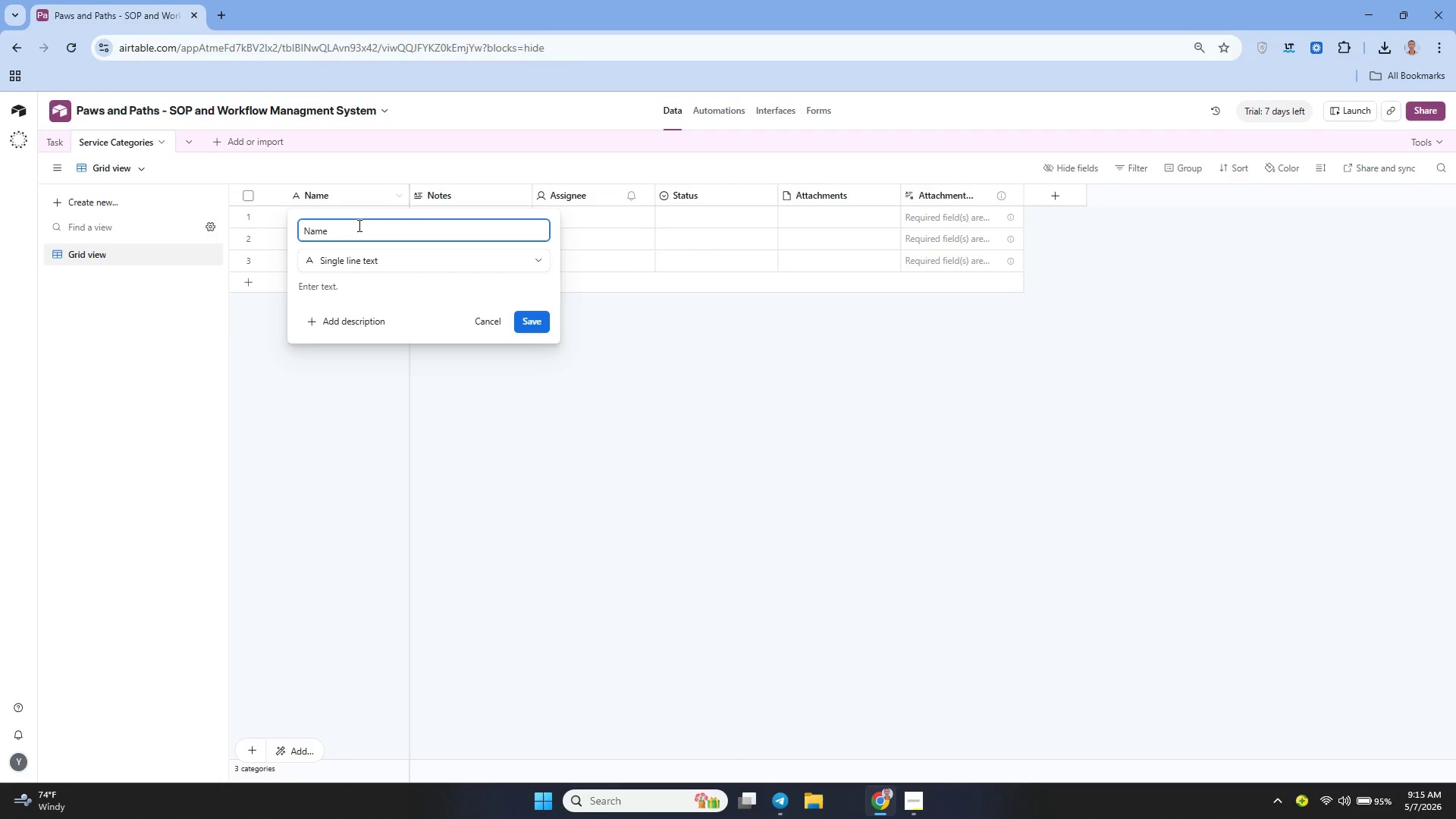 
key(Backspace)
key(Backspace)
key(Backspace)
key(Backspace)
type(Cate)
 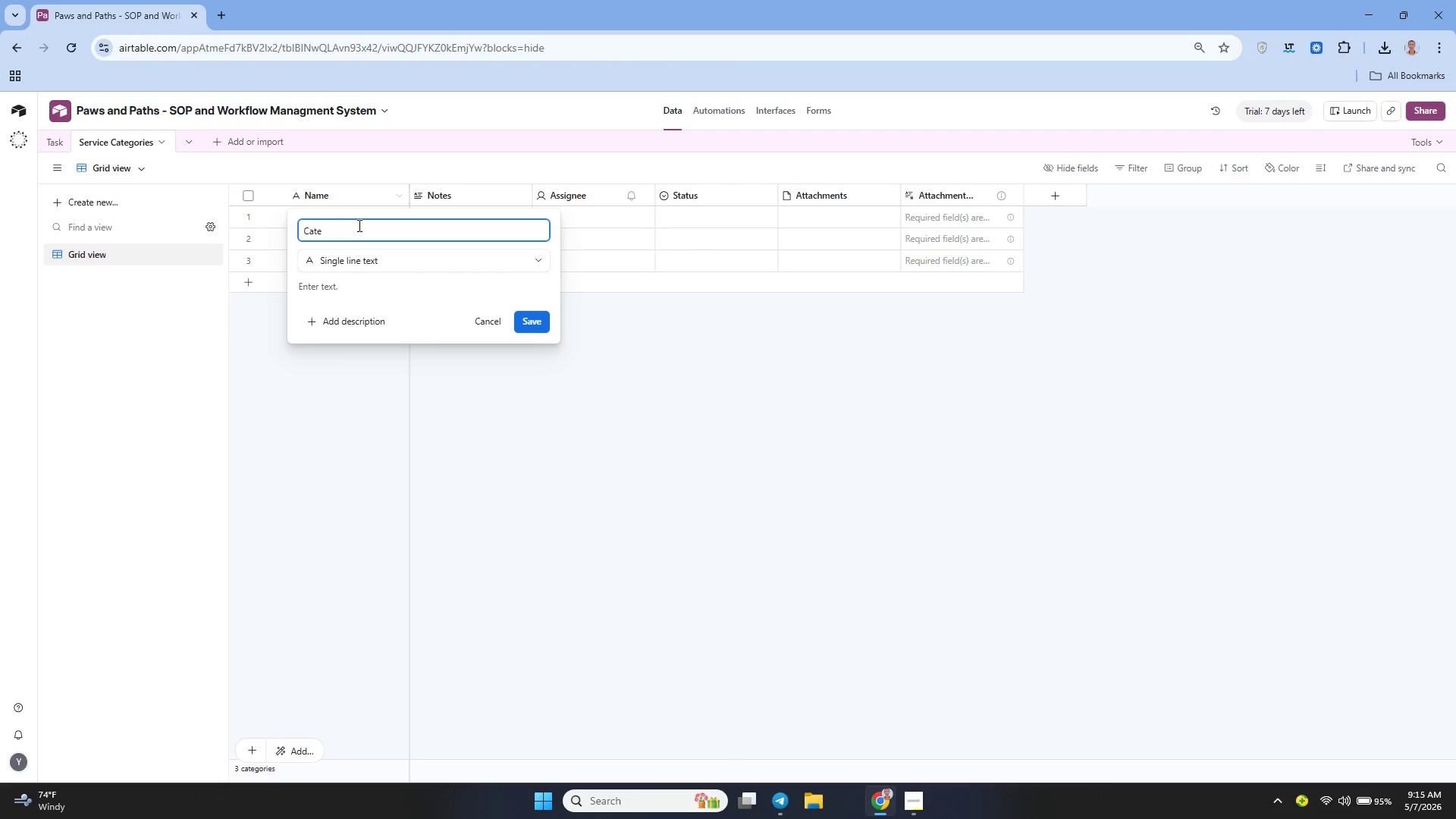 
wait(41.34)
 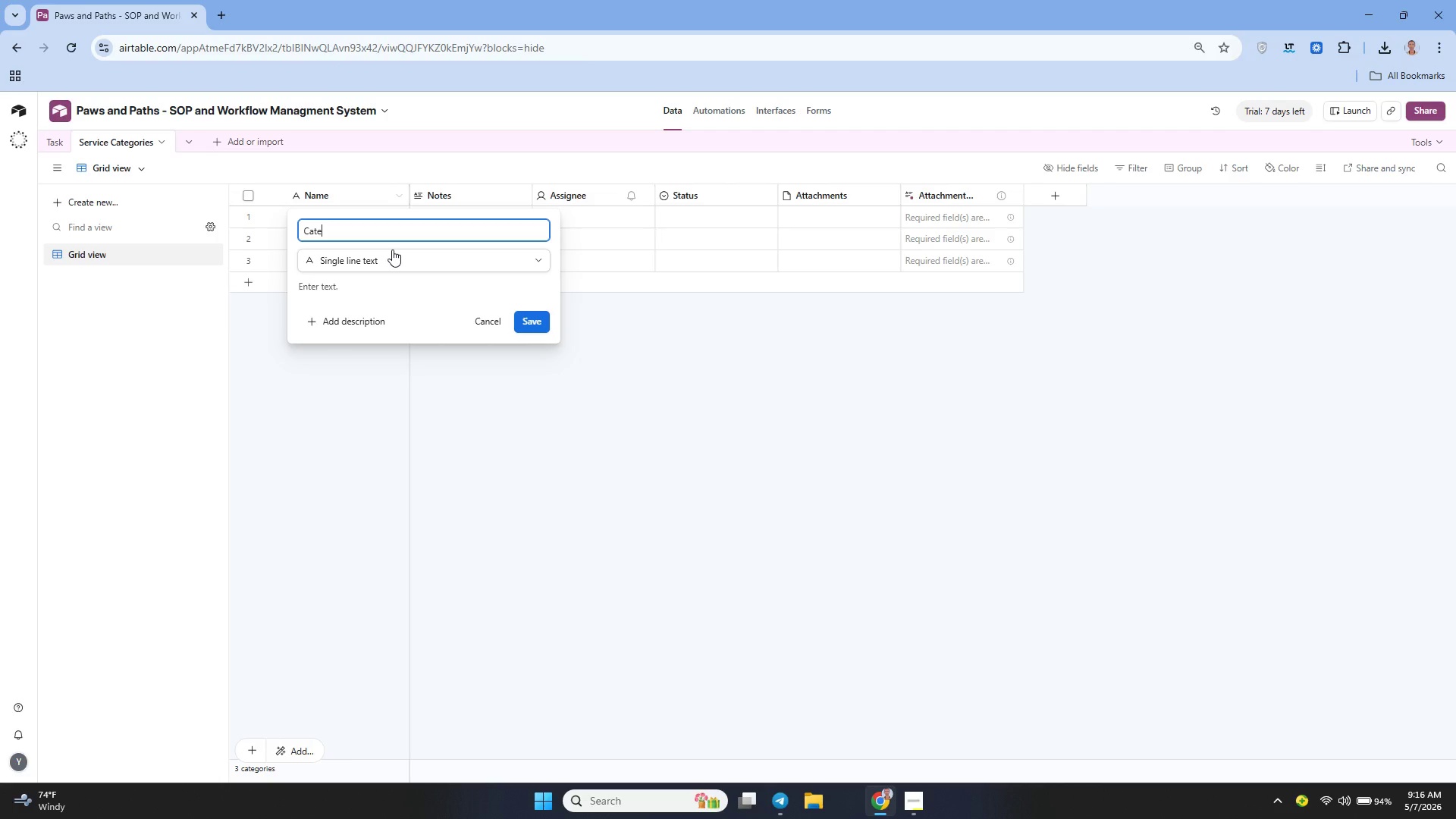 
type(gory ID)
 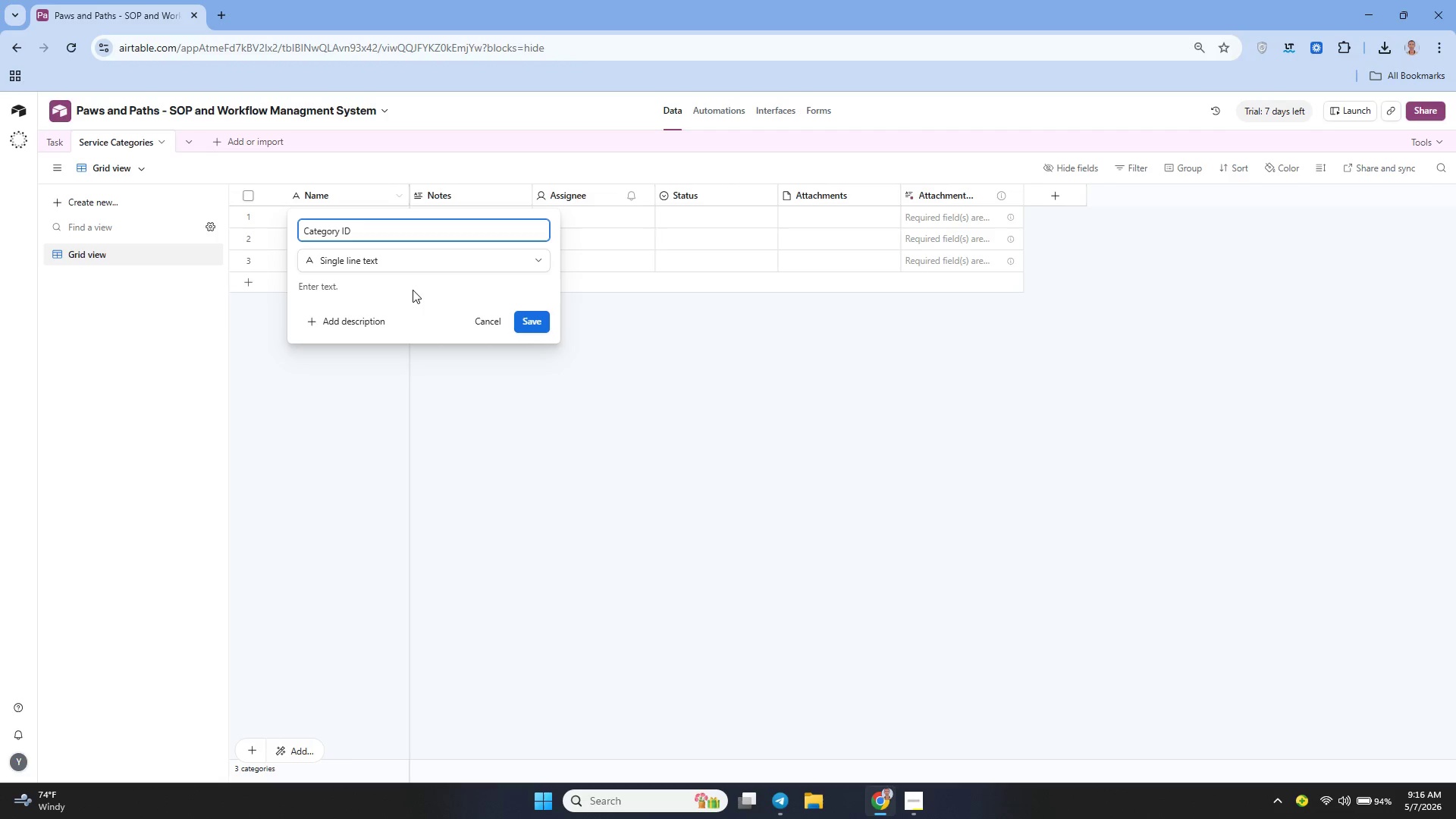 
wait(7.2)
 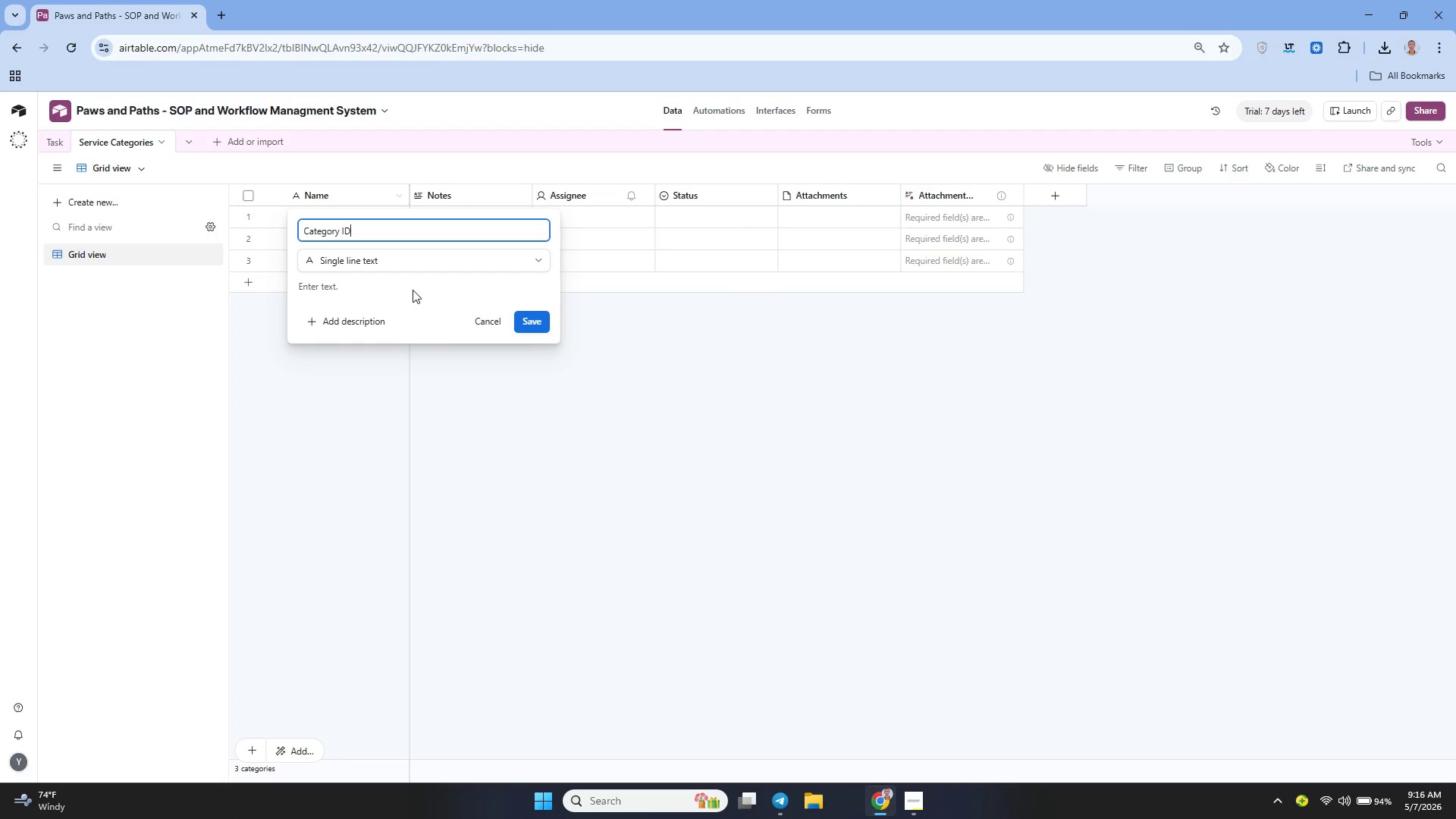 
left_click([532, 325])
 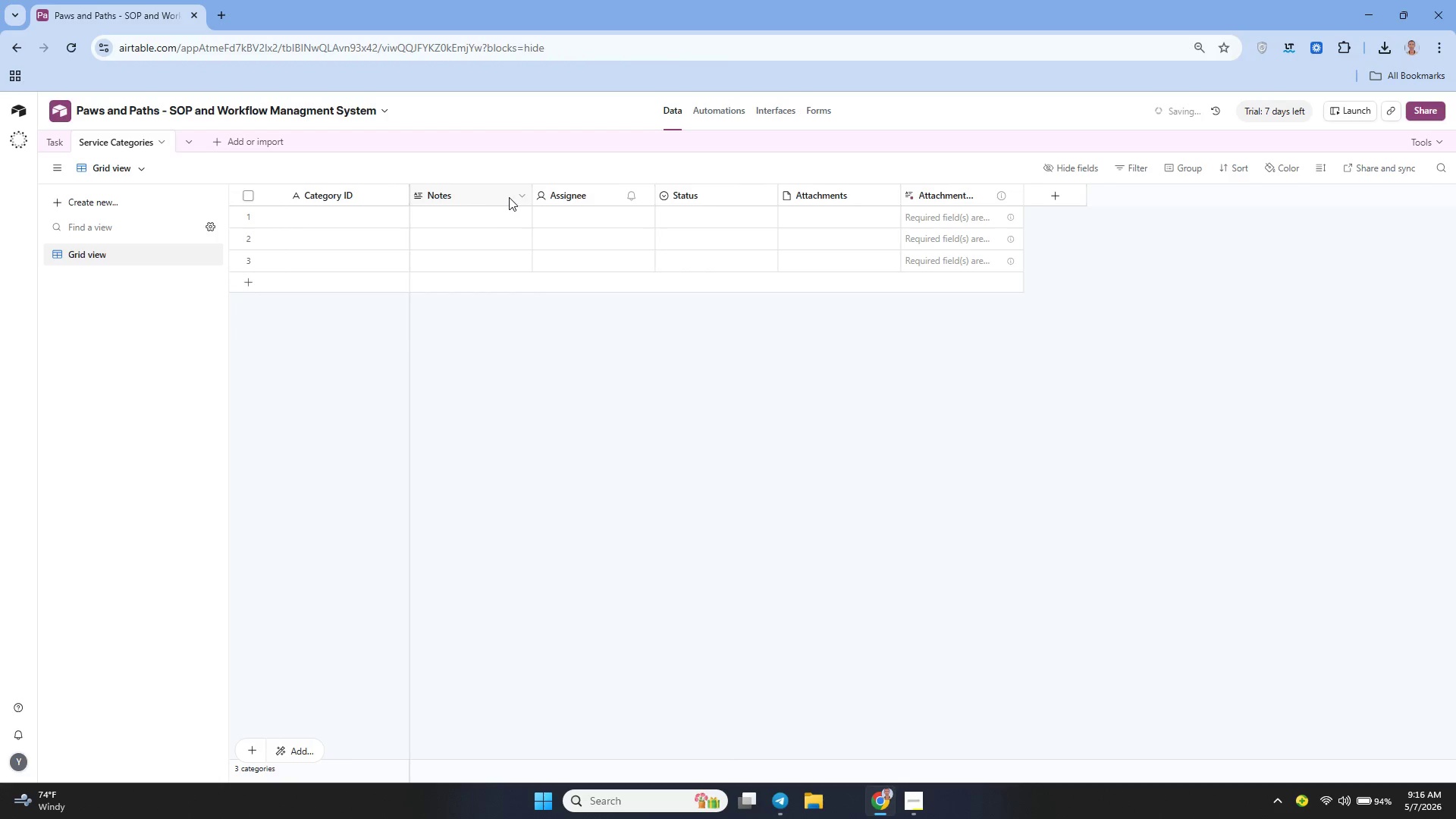 
left_click([515, 197])
 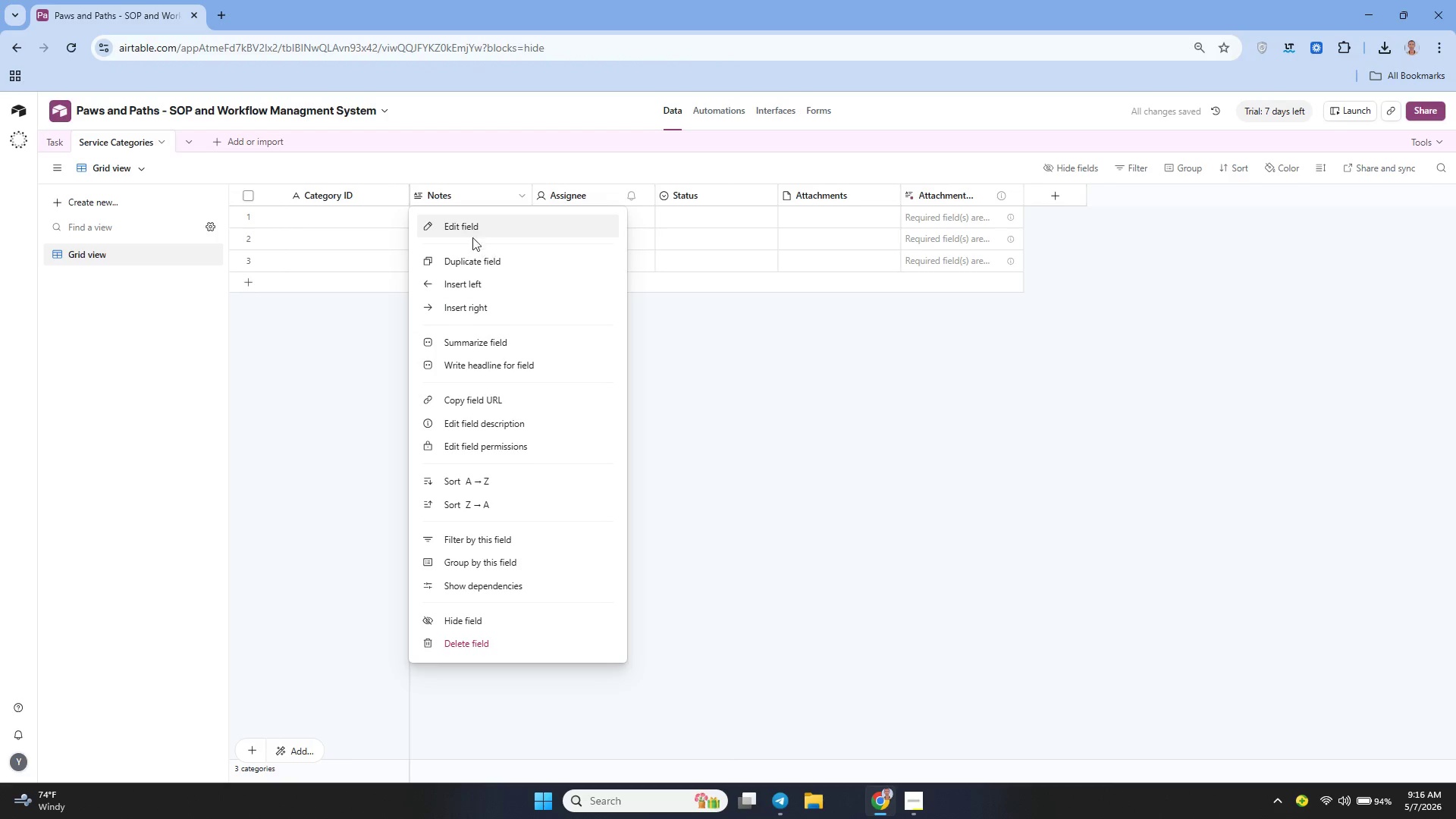 
left_click([465, 228])
 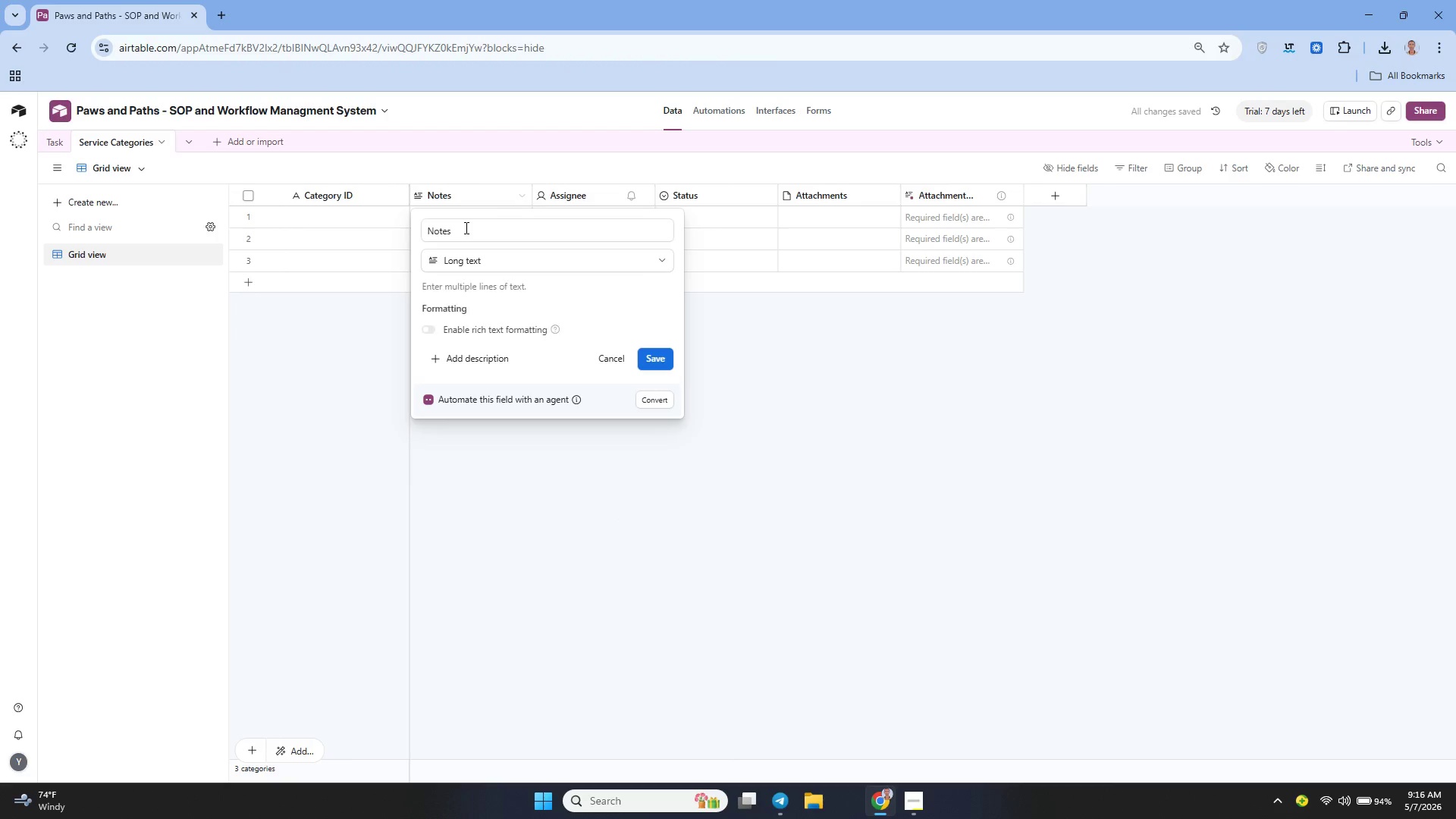 
key(Backspace)
 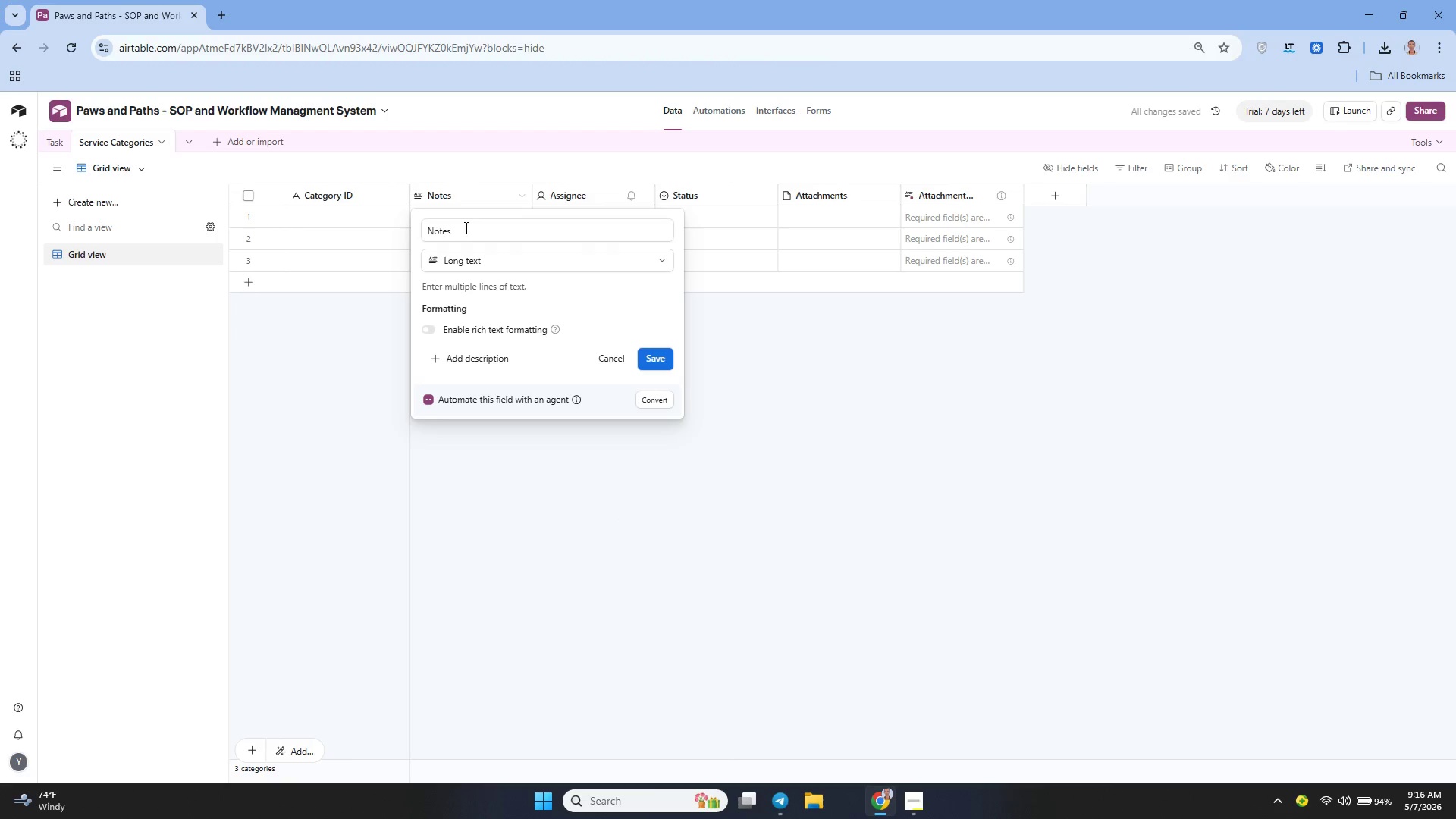 
left_click([465, 228])
 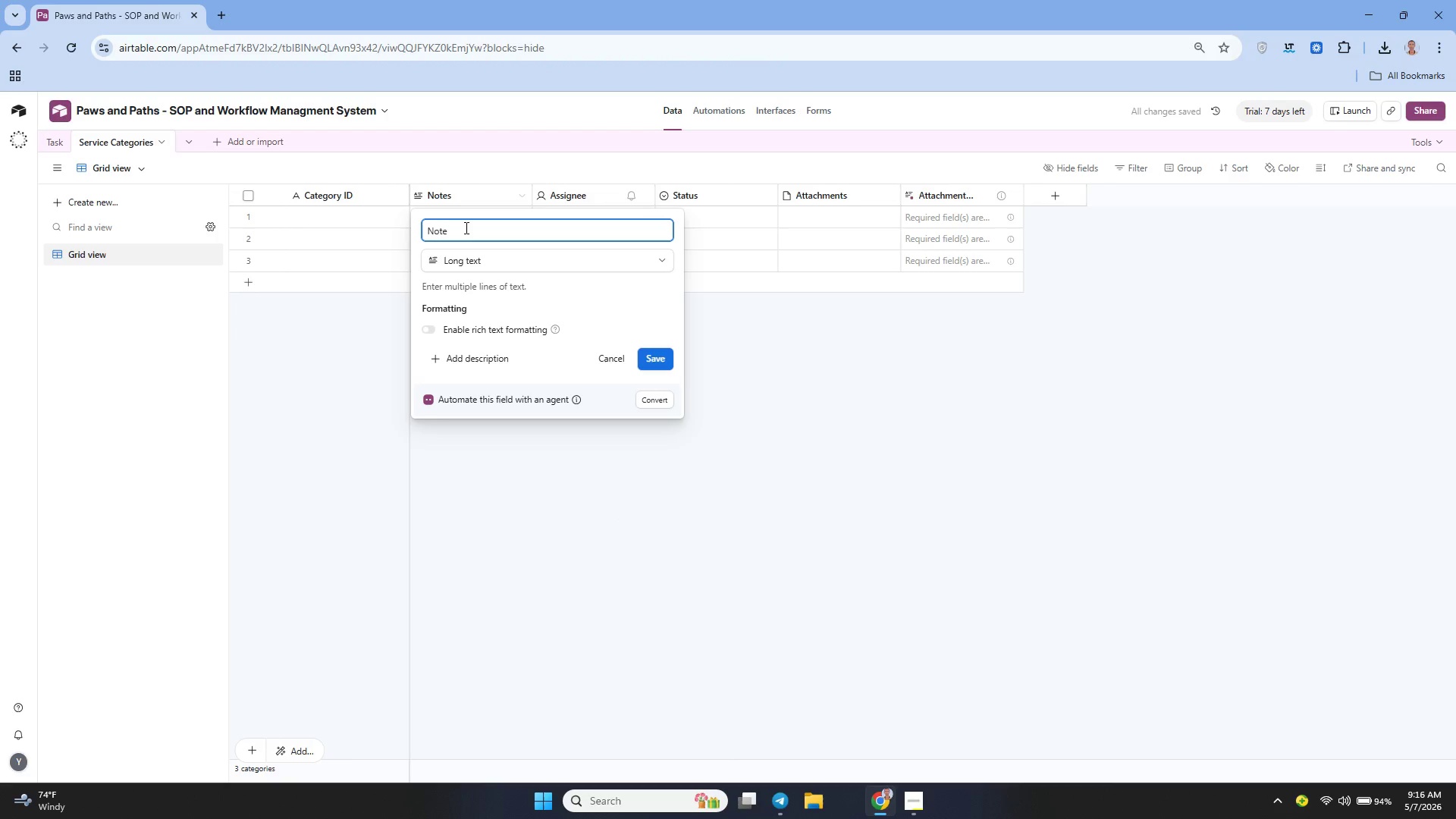 
key(Backspace)
key(Backspace)
key(Backspace)
key(Backspace)
key(Backspace)
type(Category Name)
 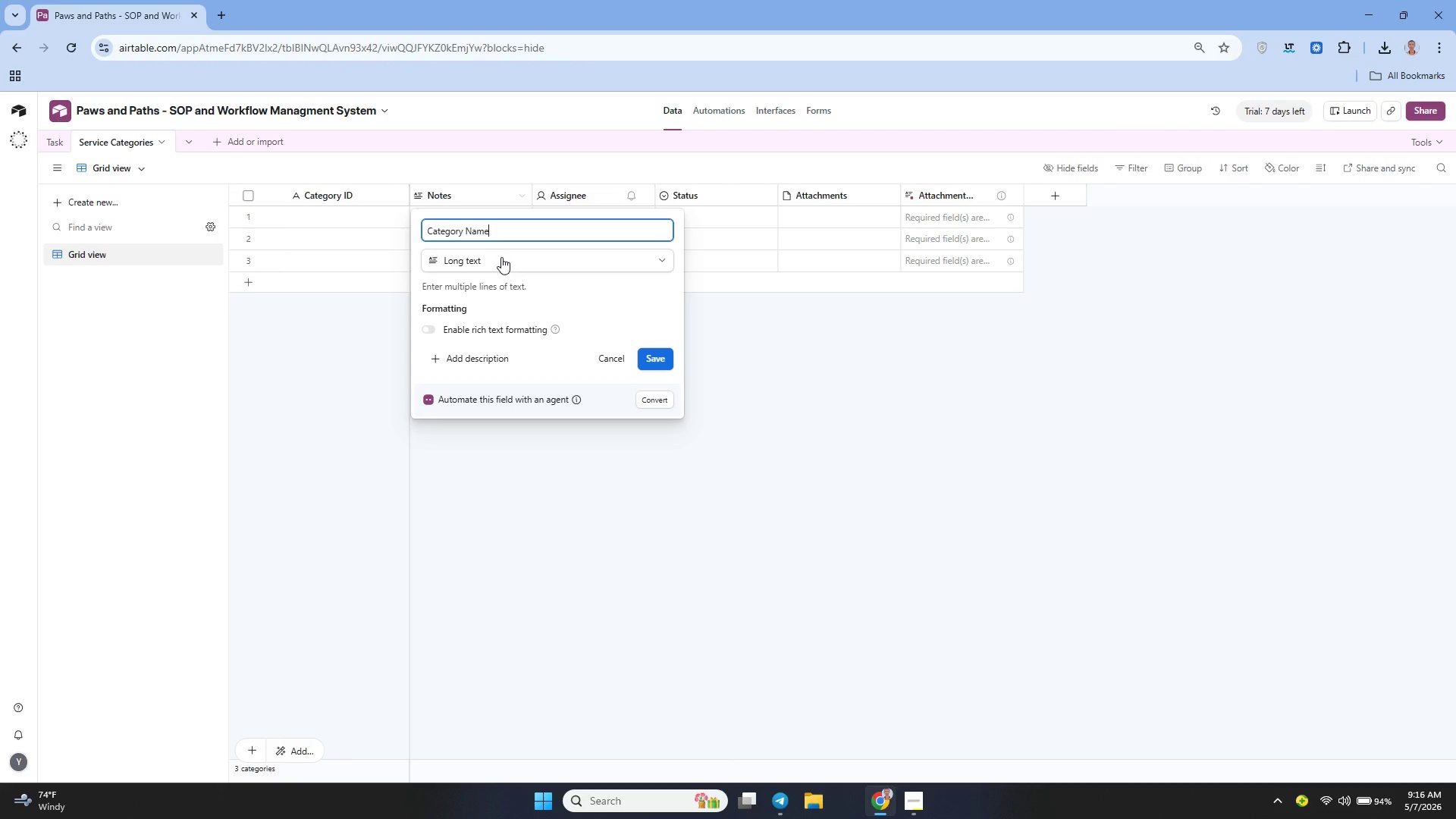 
left_click([501, 257])
 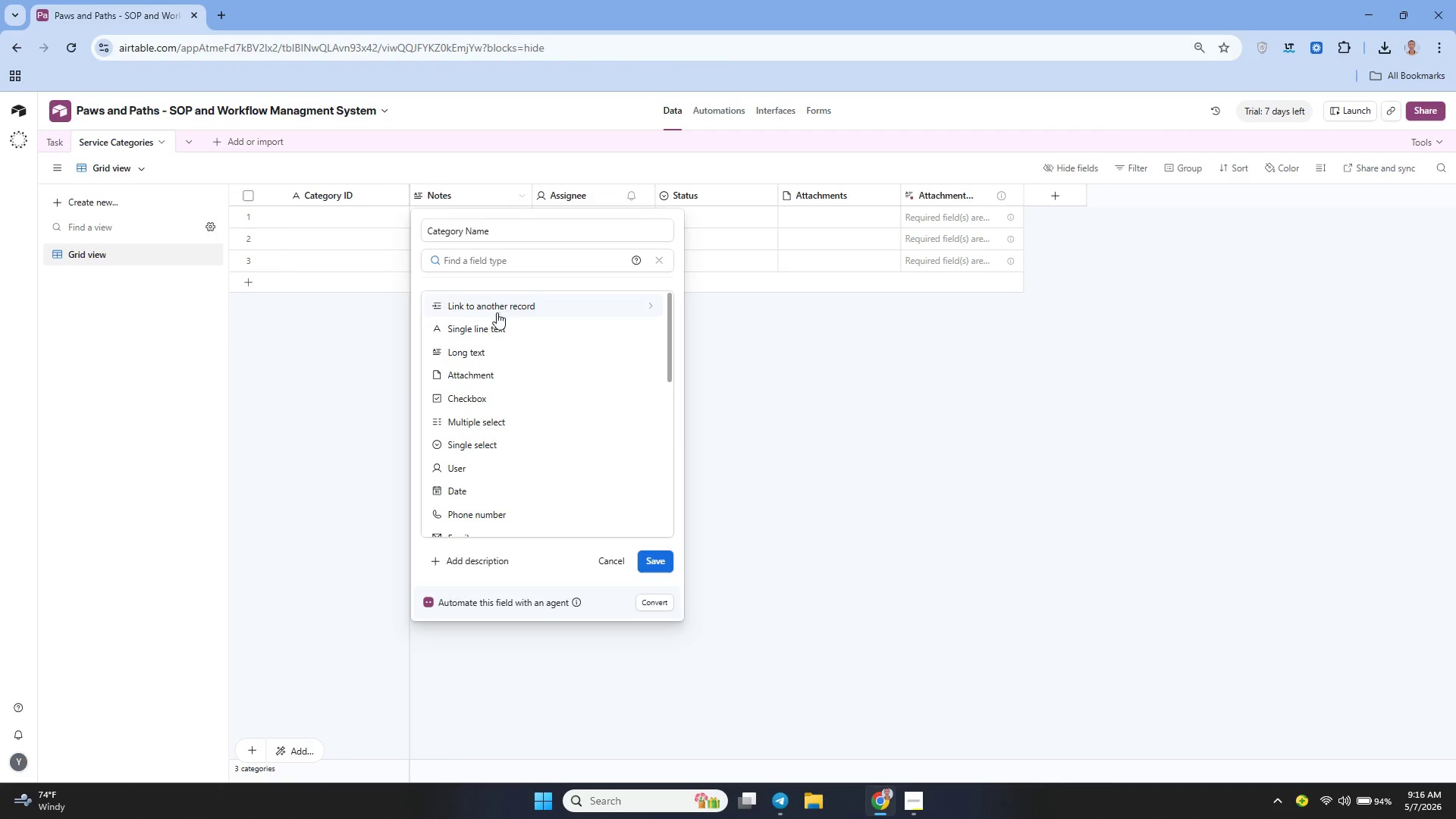 
left_click([492, 318])
 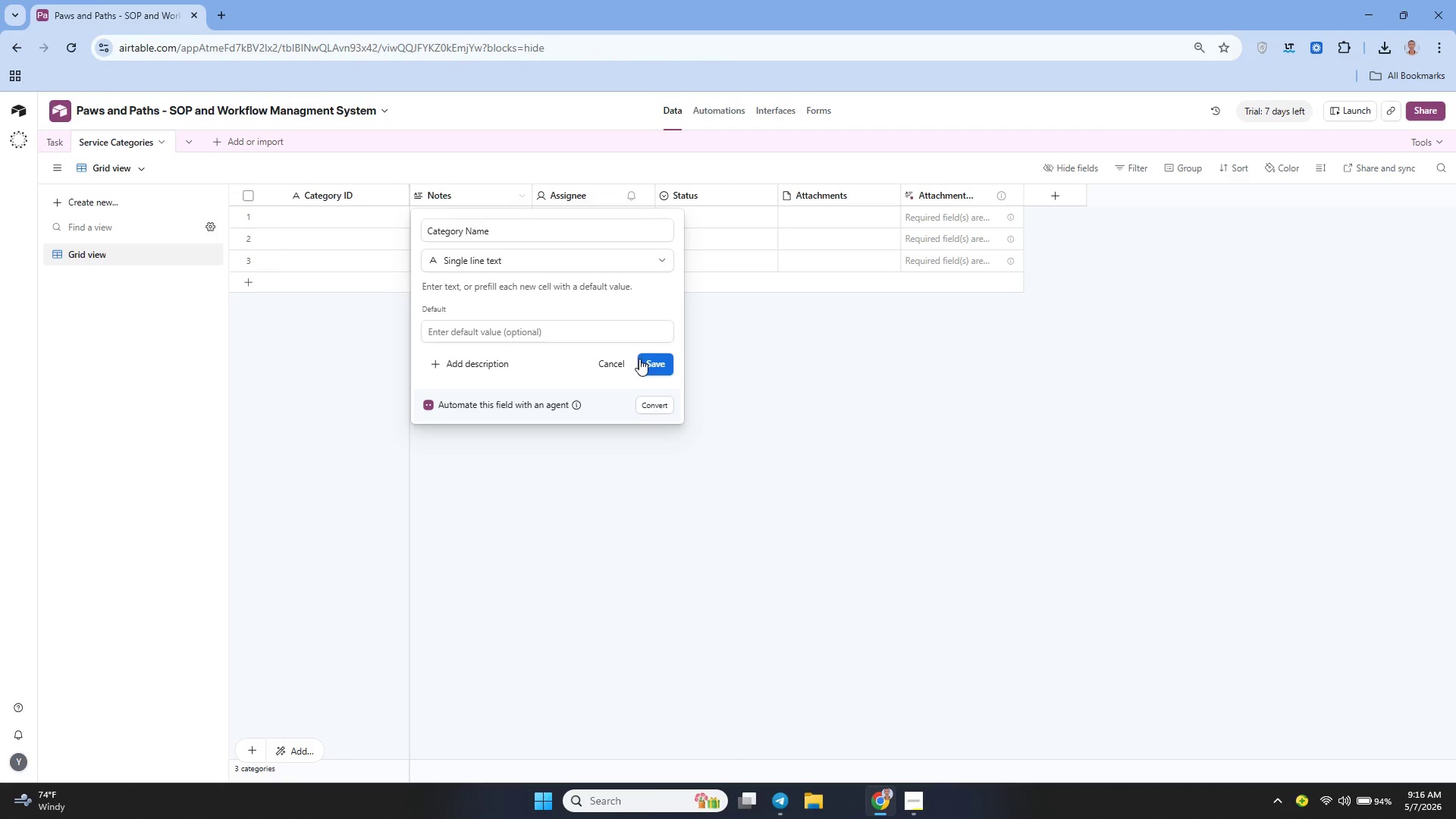 
left_click([644, 359])
 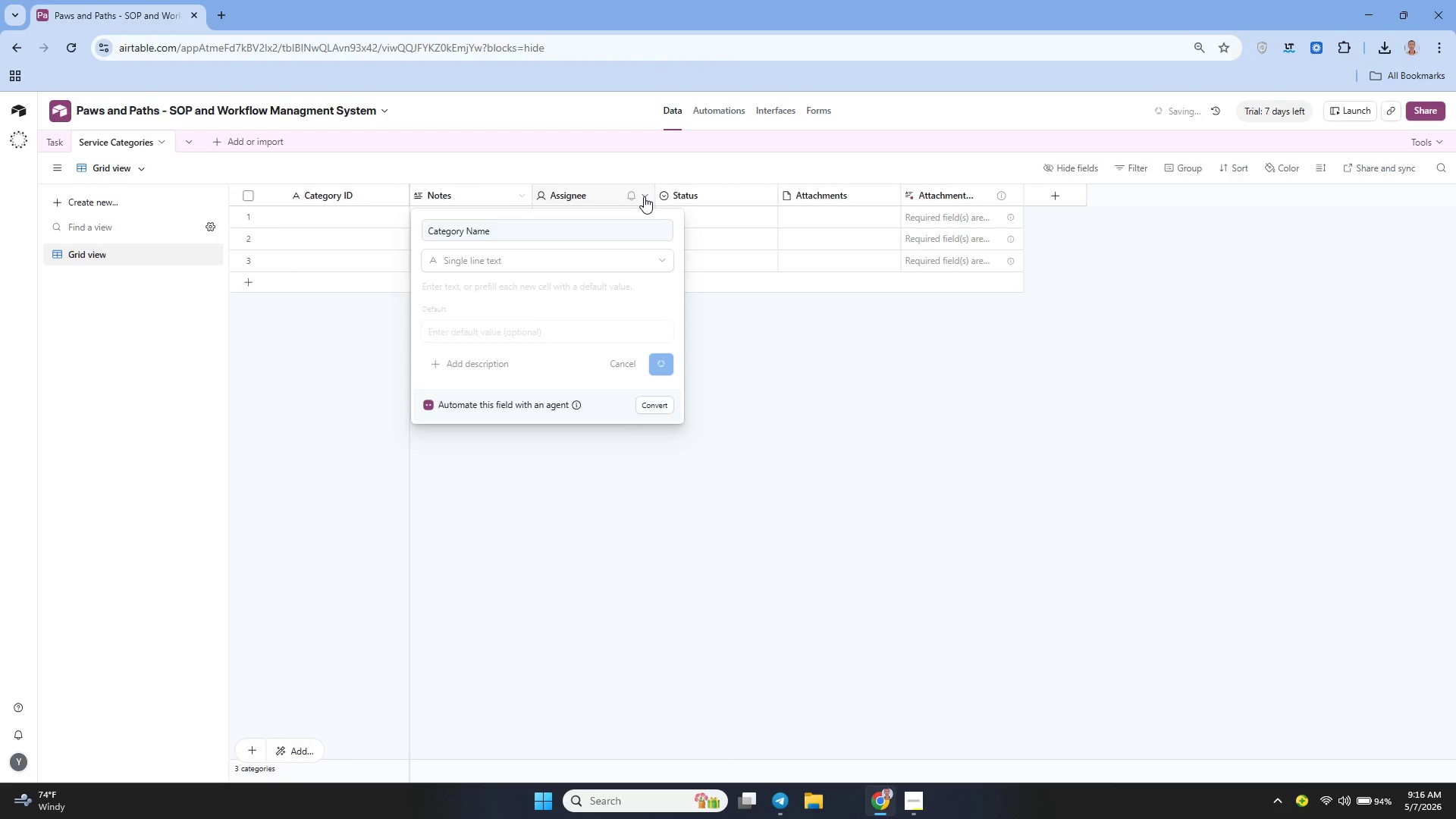 
left_click([644, 196])
 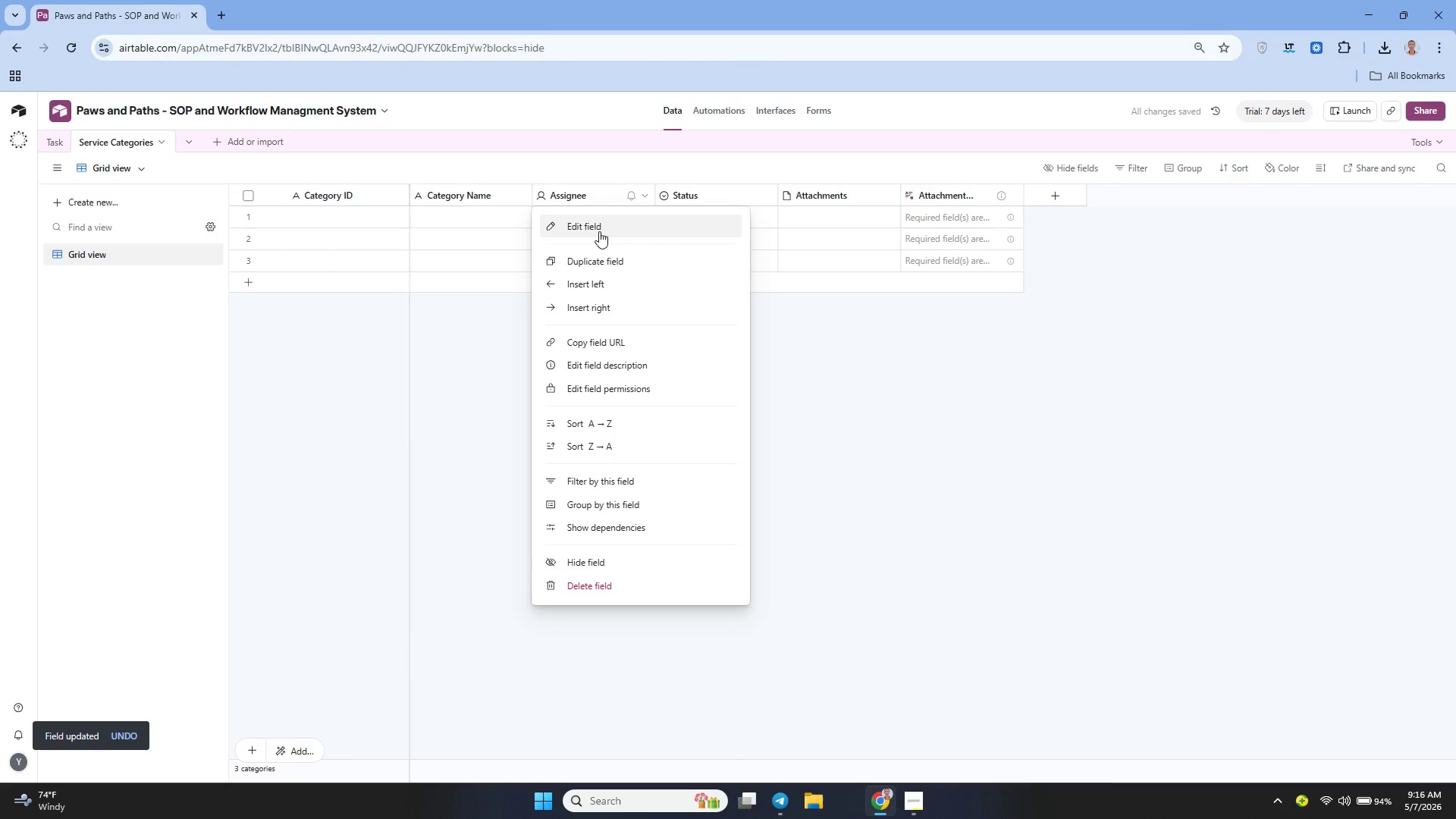 
left_click([589, 226])
 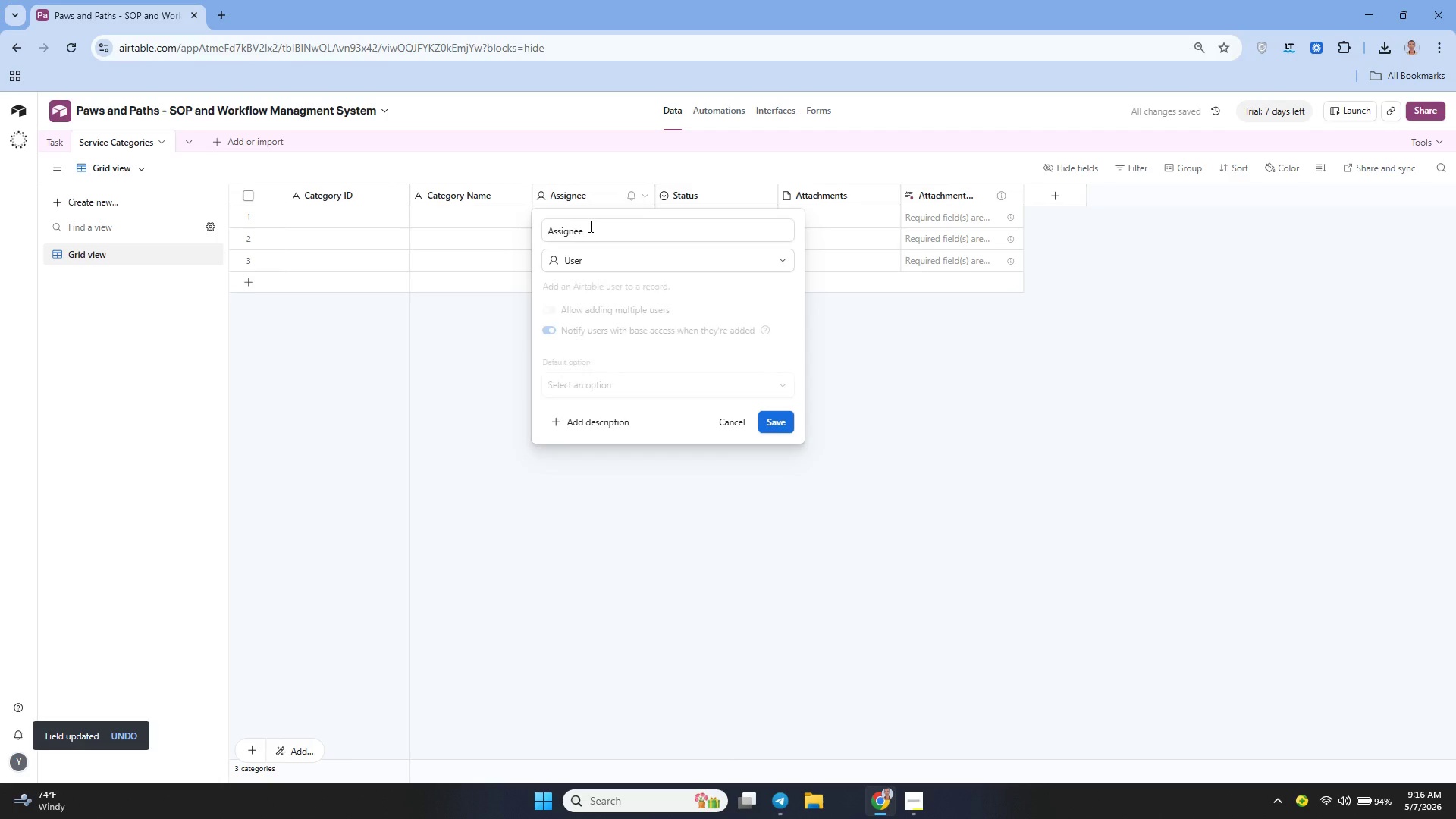 
key(Backspace)
 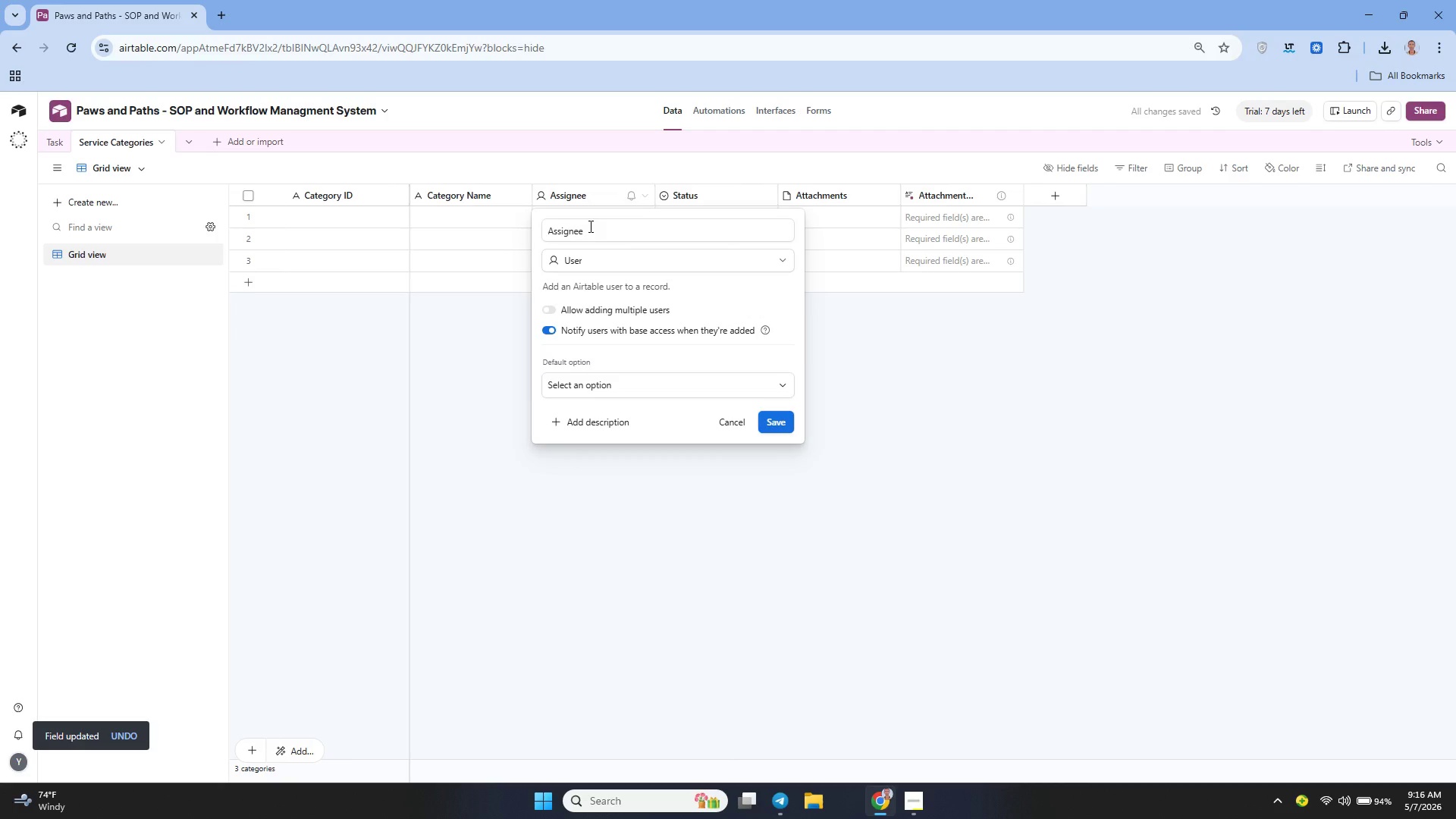 
left_click([589, 226])
 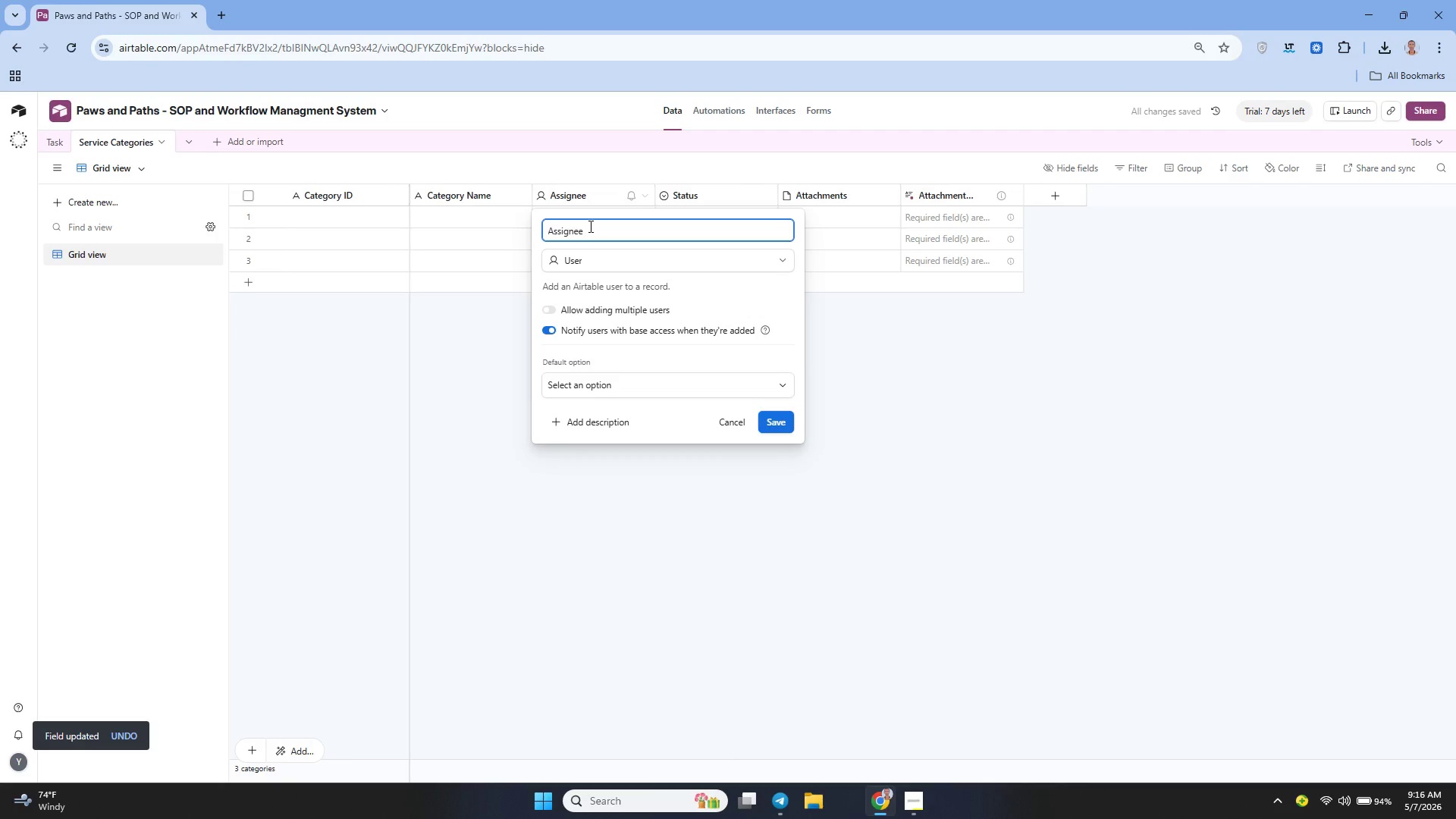 
key(Backspace)
key(Backspace)
key(Backspace)
key(Backspace)
key(Backspace)
key(Backspace)
key(Backspace)
key(Backspace)
type(Desc)
 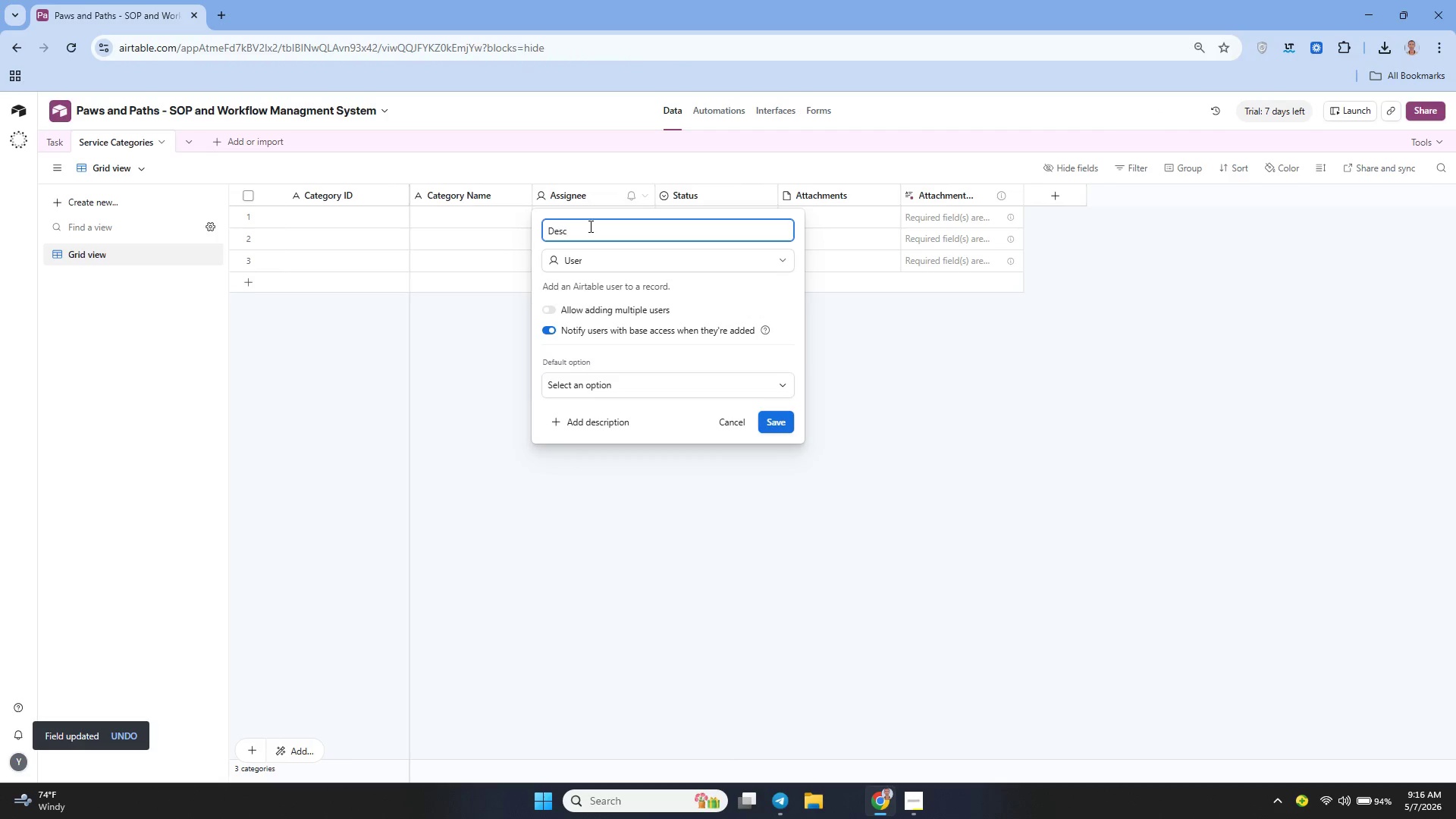 
type(ription)
 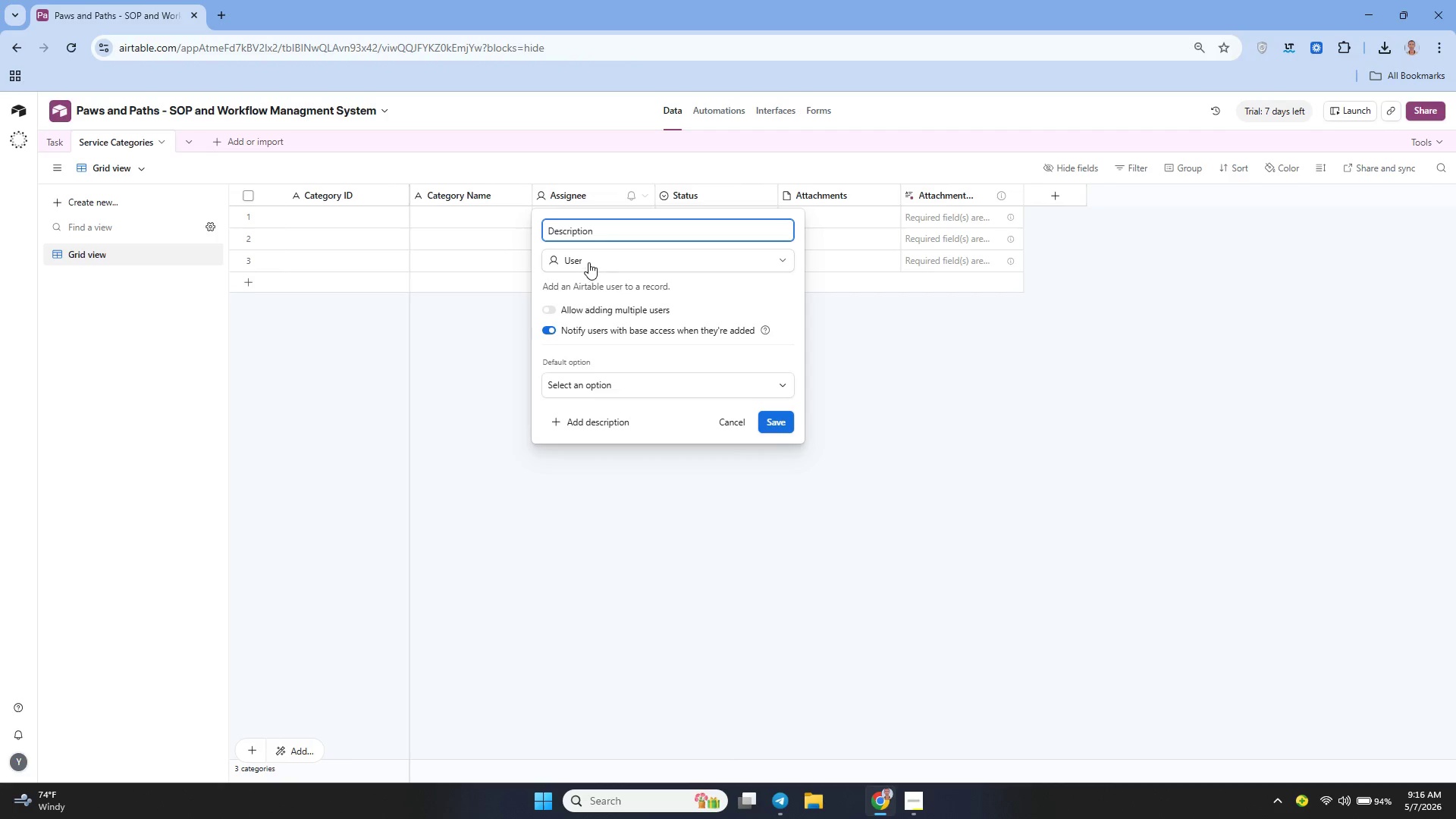 
left_click([585, 257])
 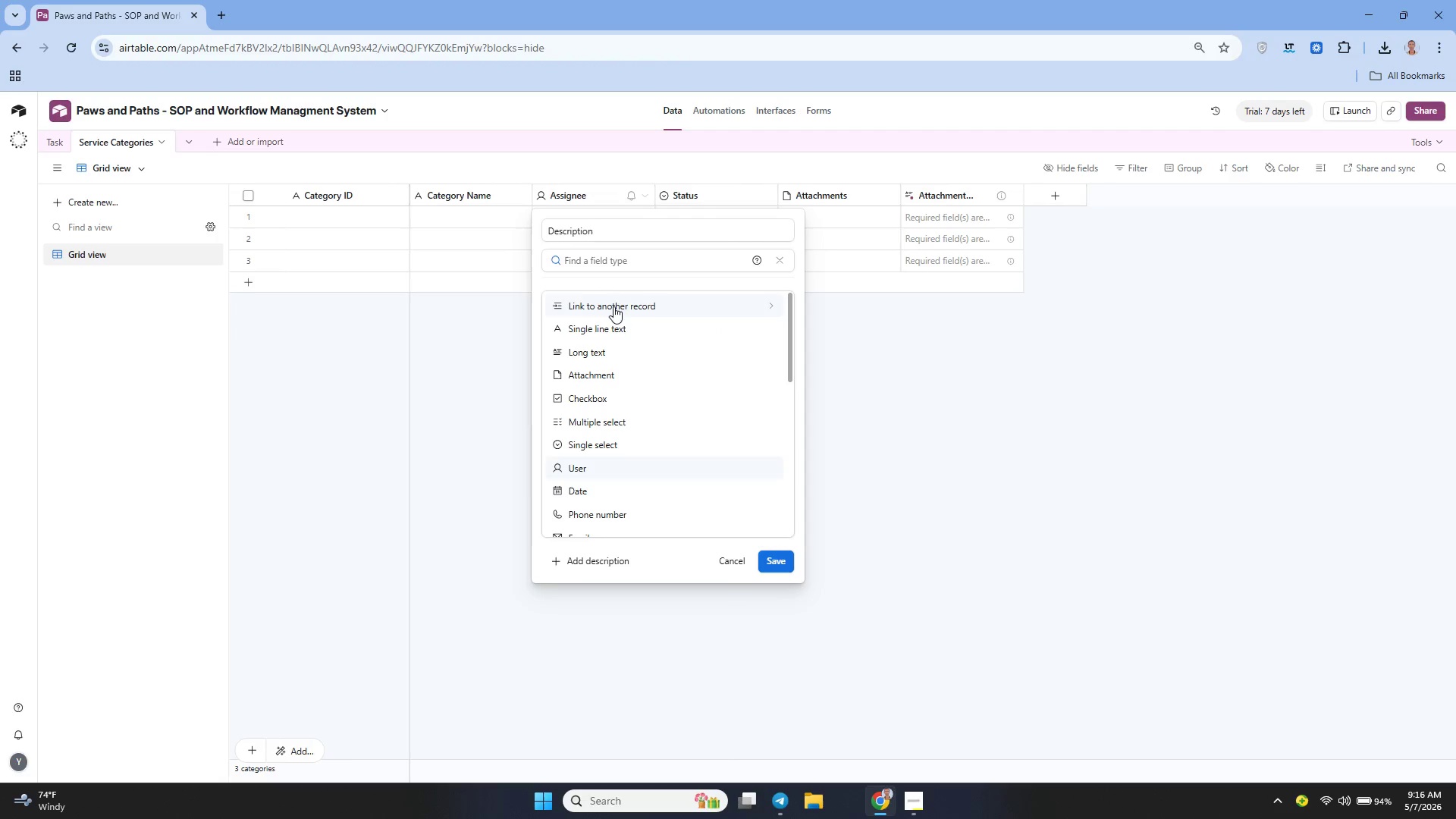 
left_click([599, 353])
 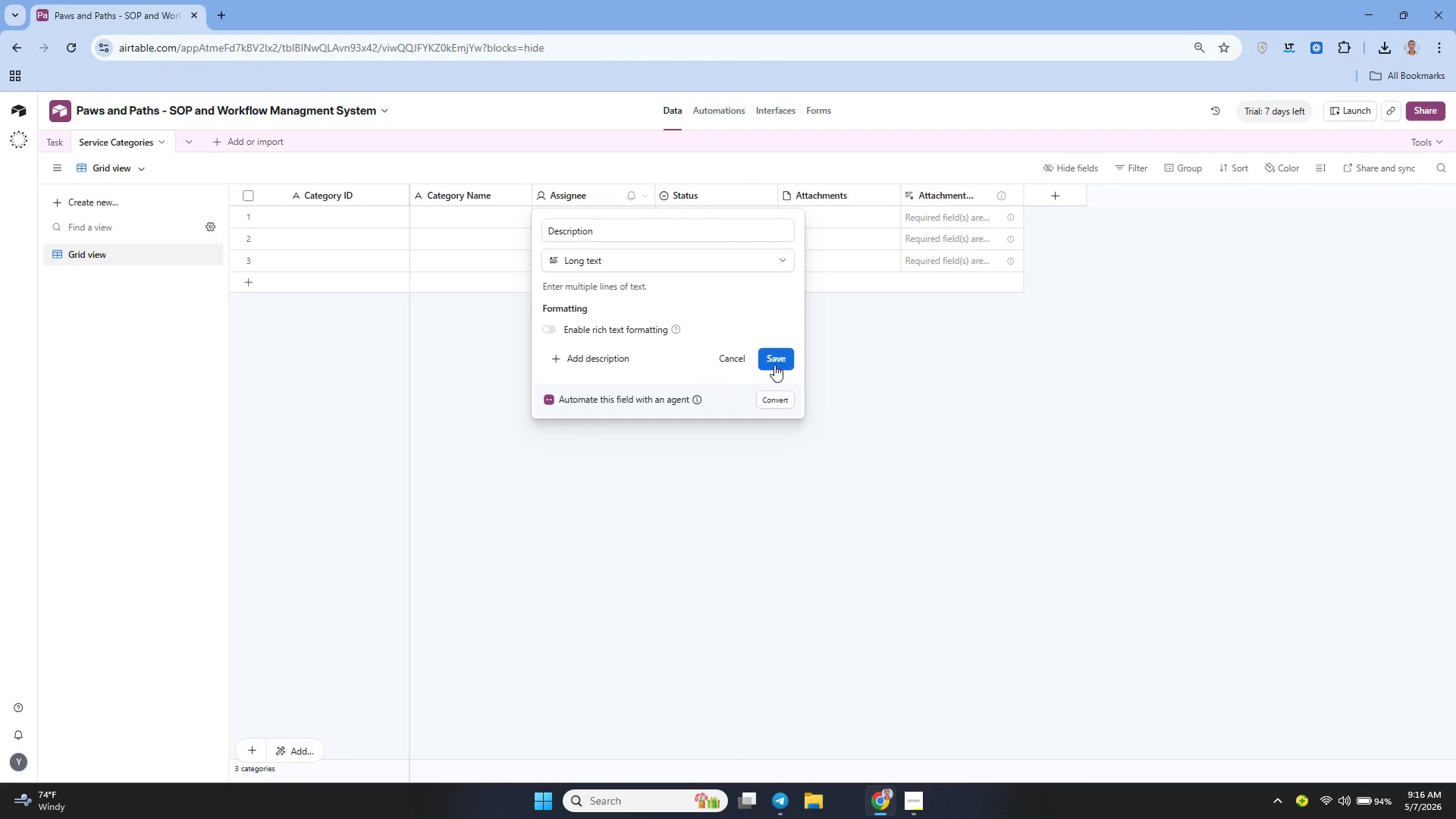 
left_click([774, 360])
 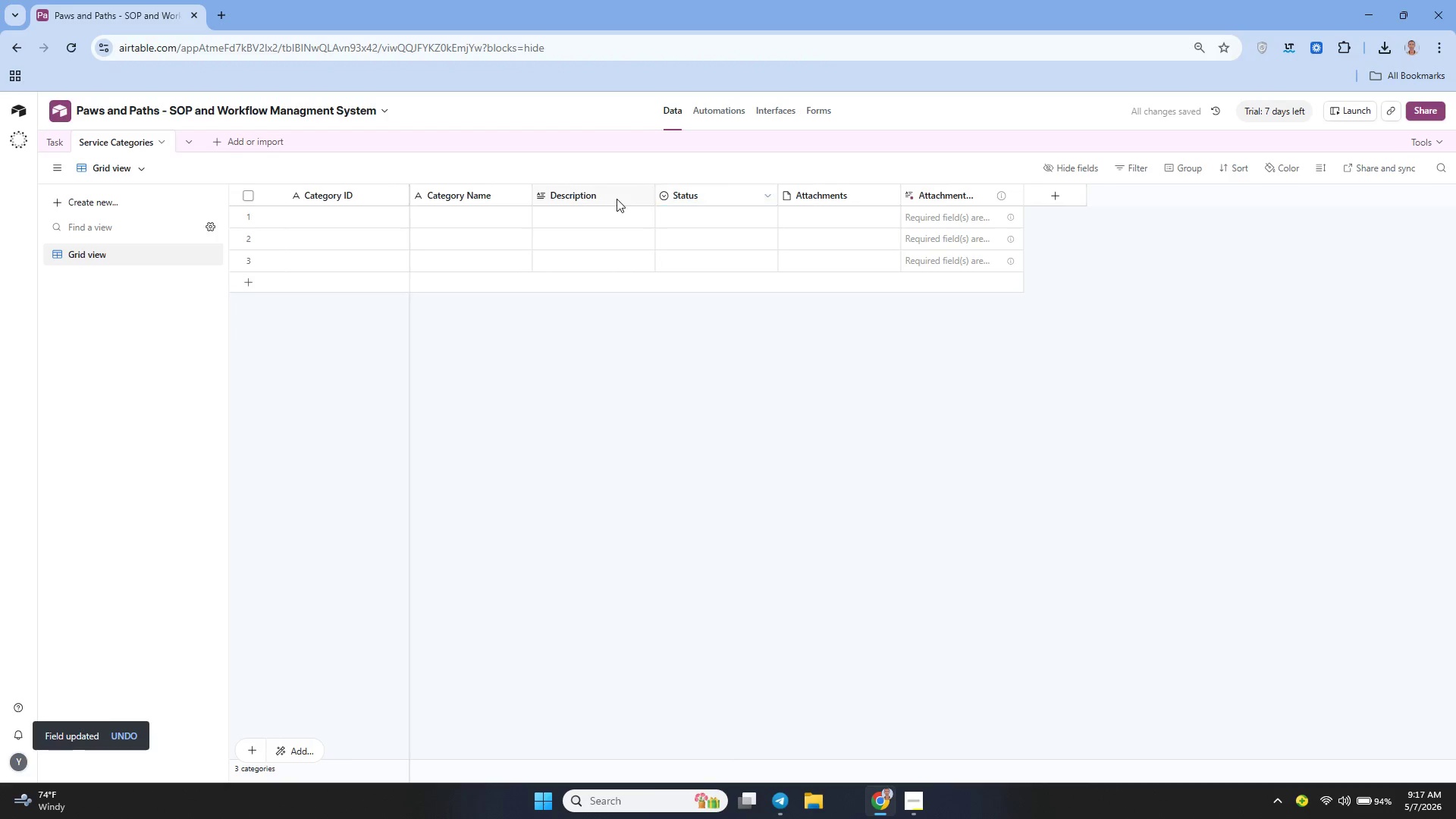 
left_click([769, 200])
 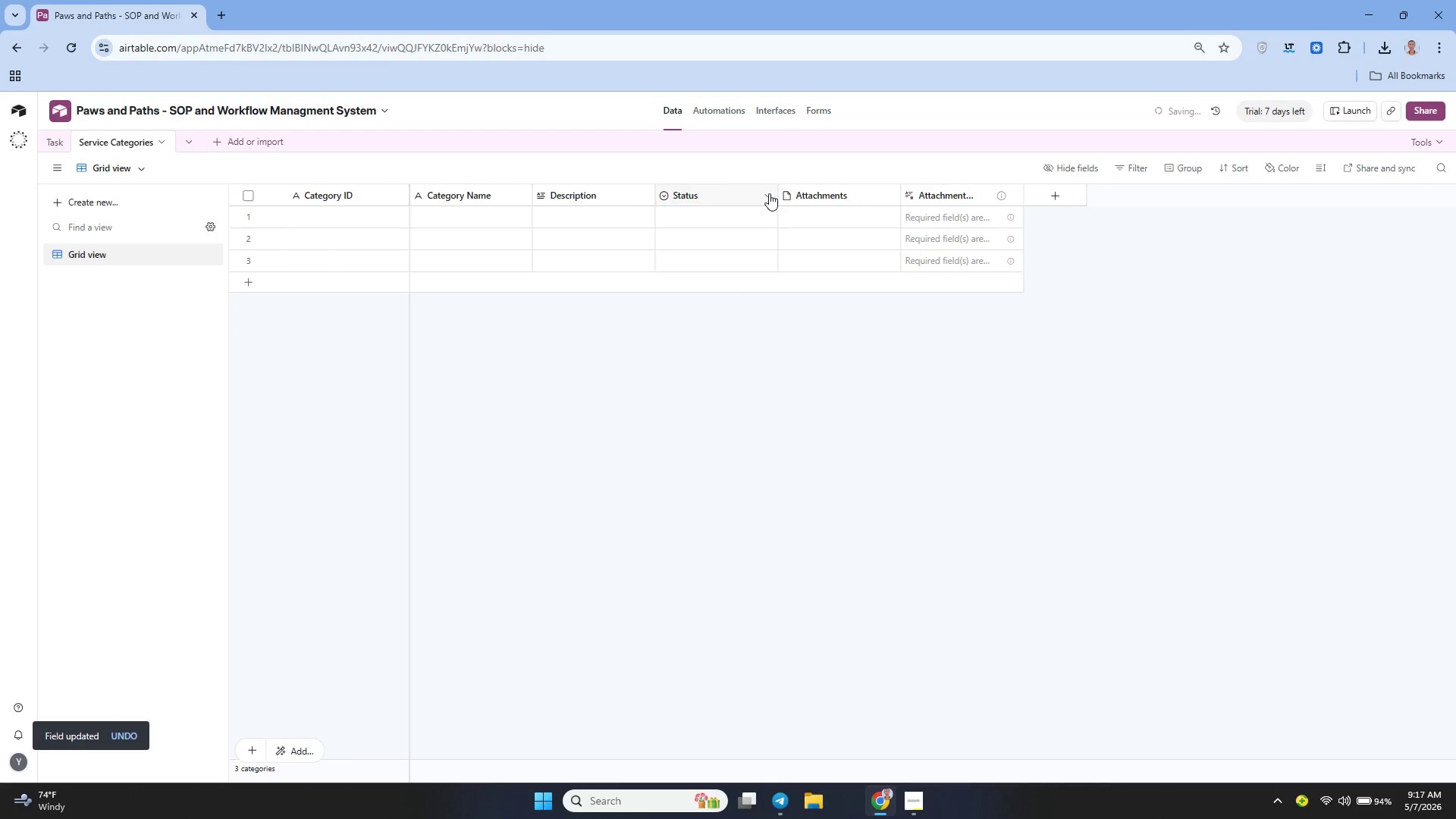 
left_click([769, 193])
 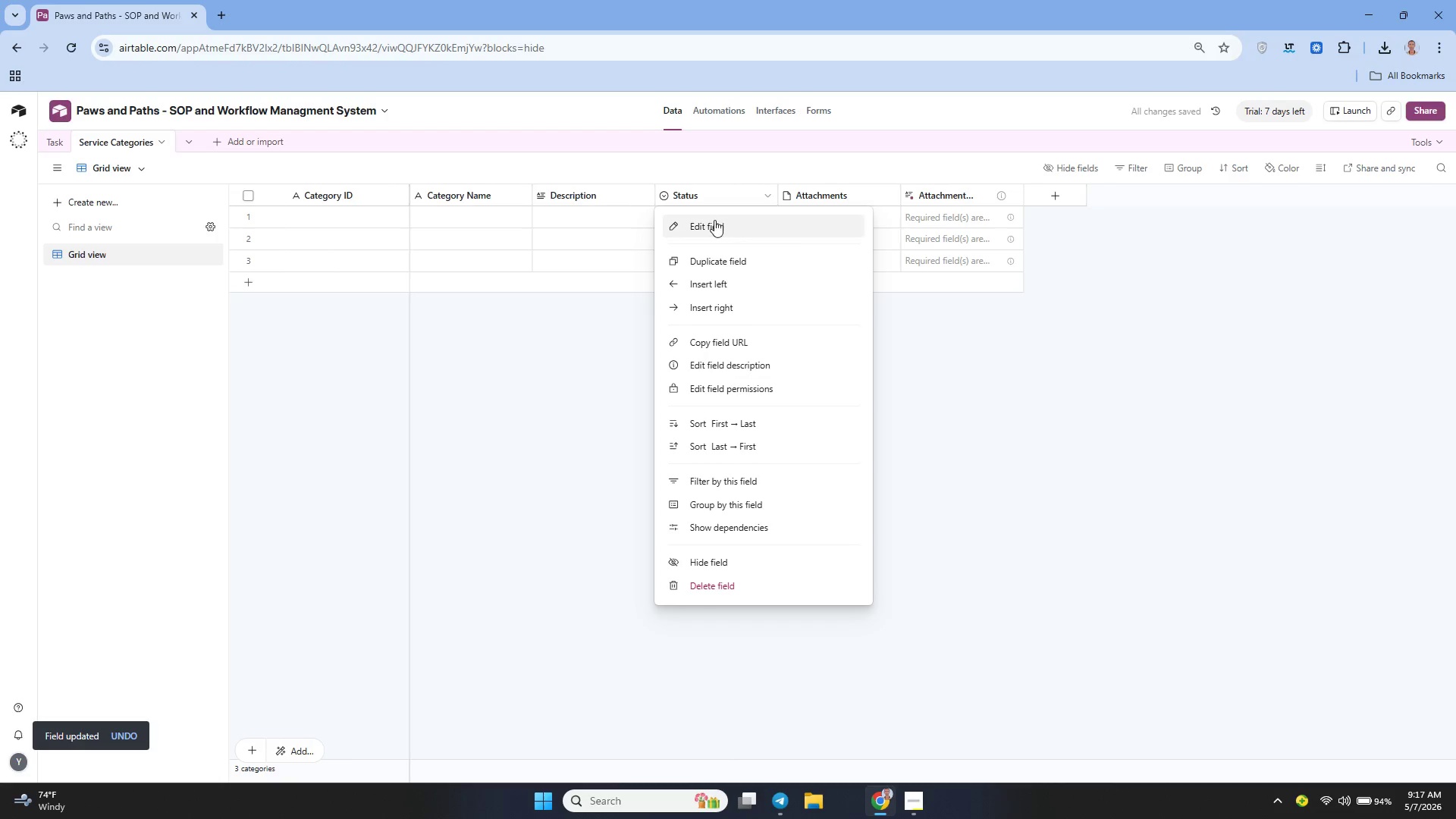 
left_click([714, 221])
 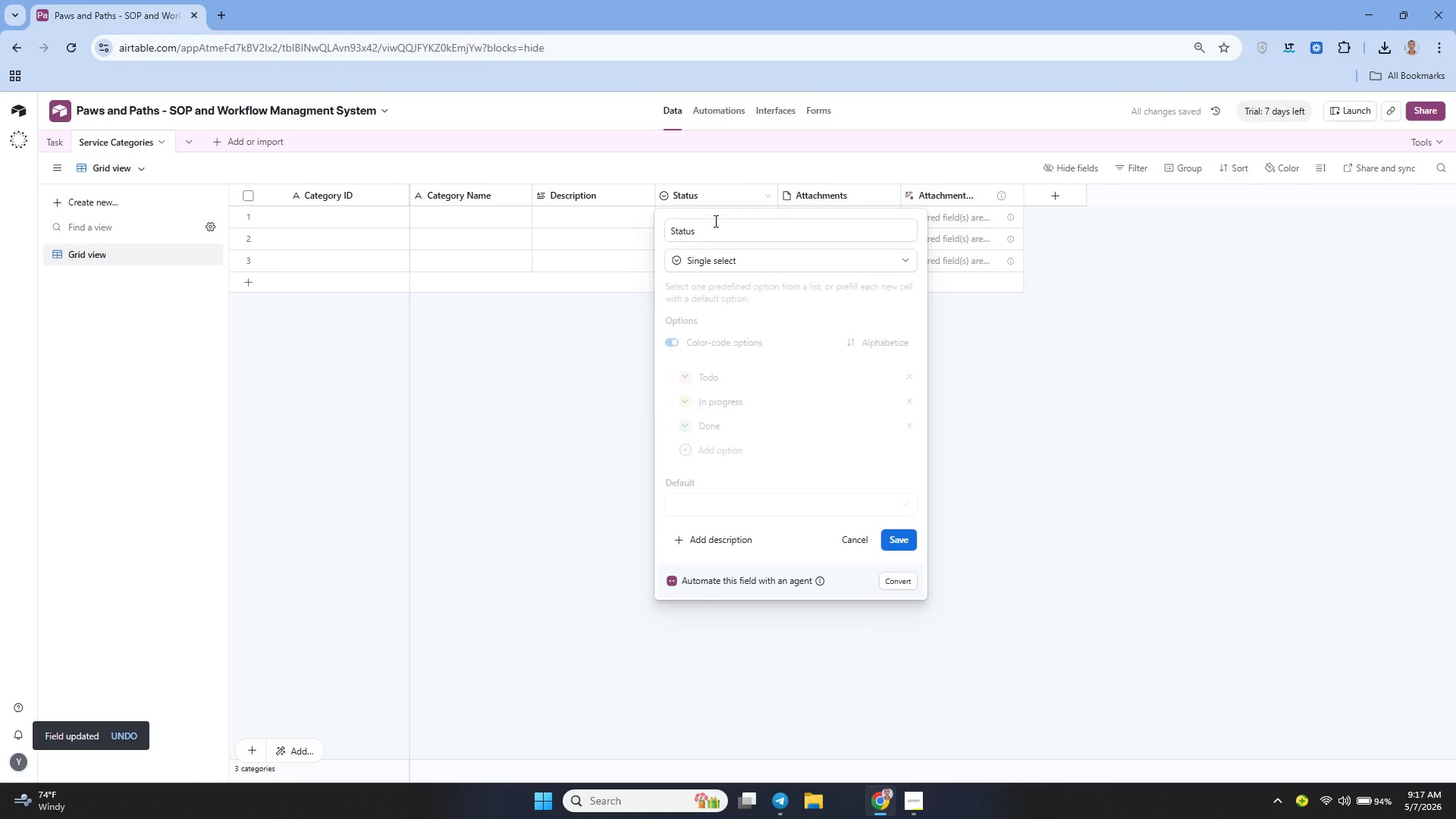 
key(Backspace)
 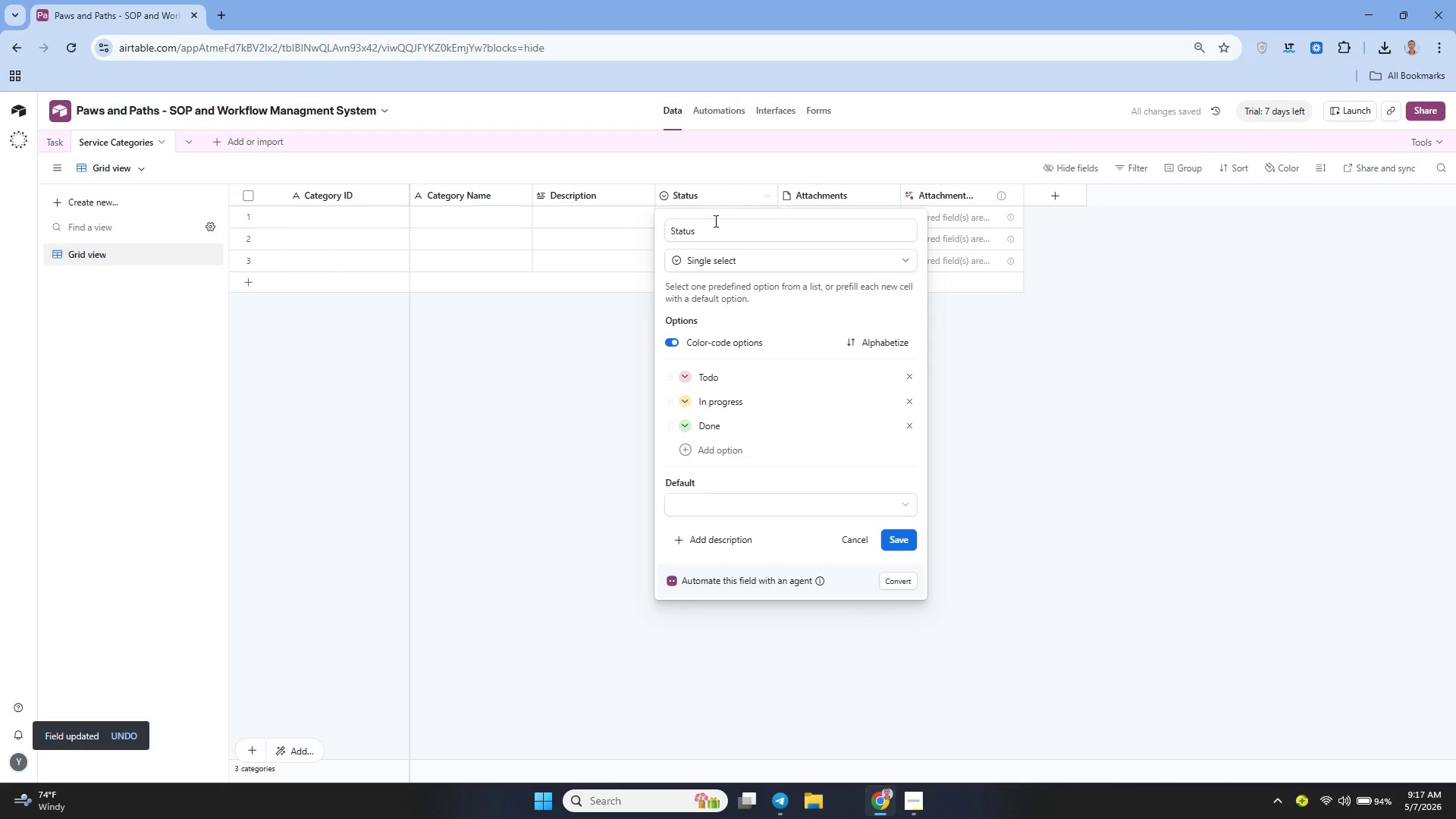 
left_click([714, 221])
 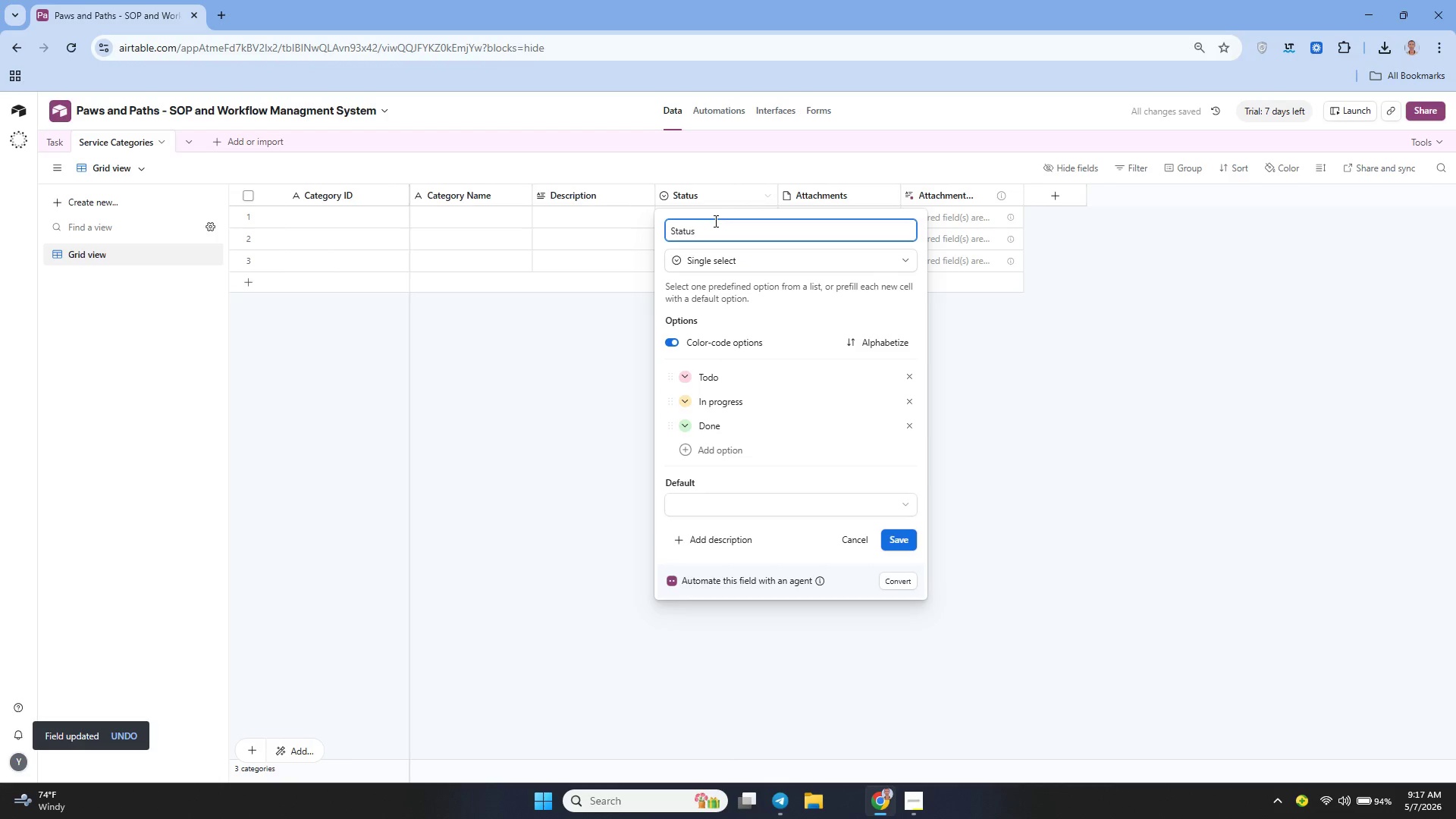 
key(Backspace)
key(Backspace)
key(Backspace)
key(Backspace)
key(Backspace)
key(Backspace)
type(Active Status)
 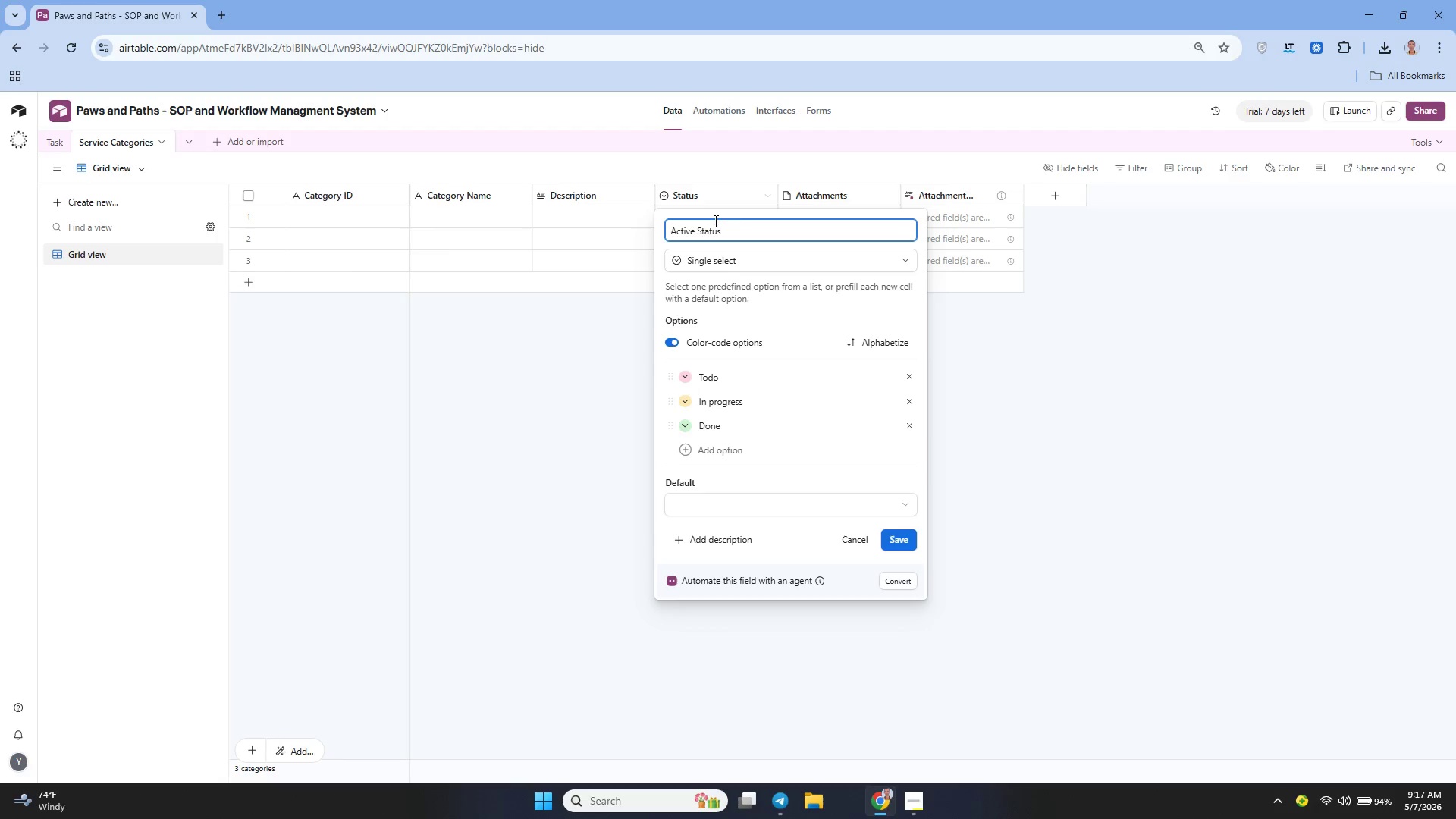 
left_click([911, 381])
 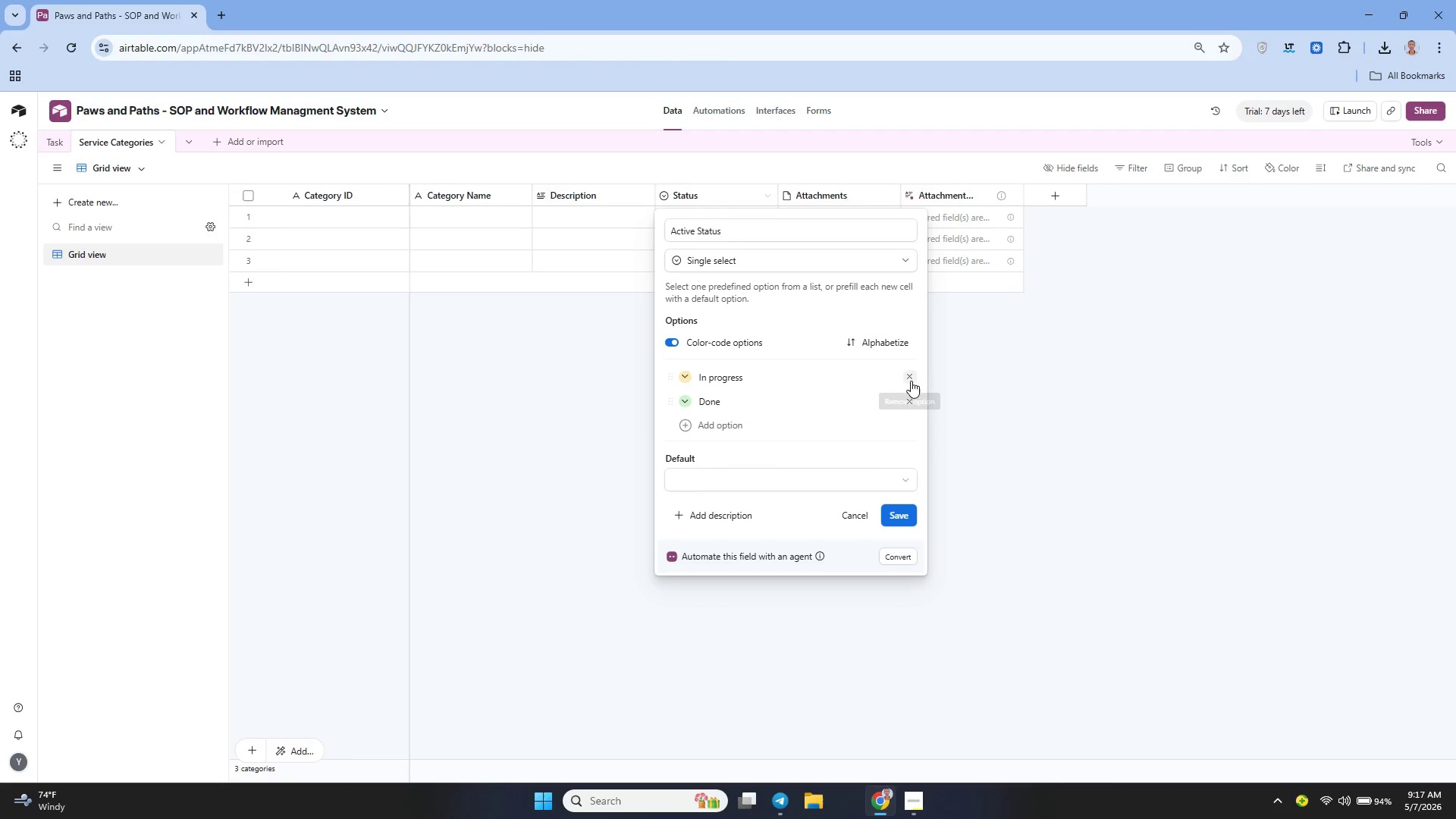 
left_click([911, 381])
 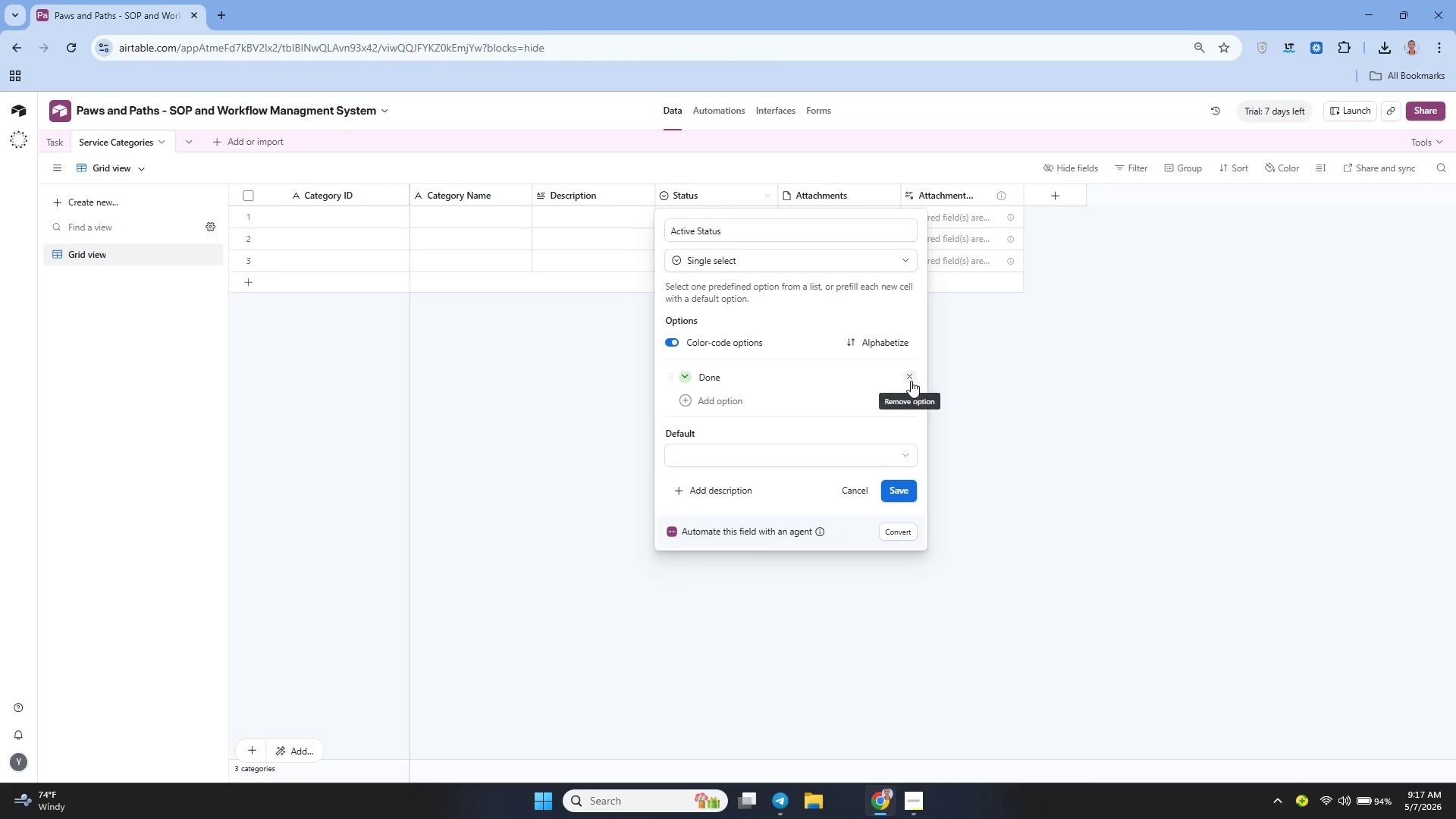 
left_click([911, 381])
 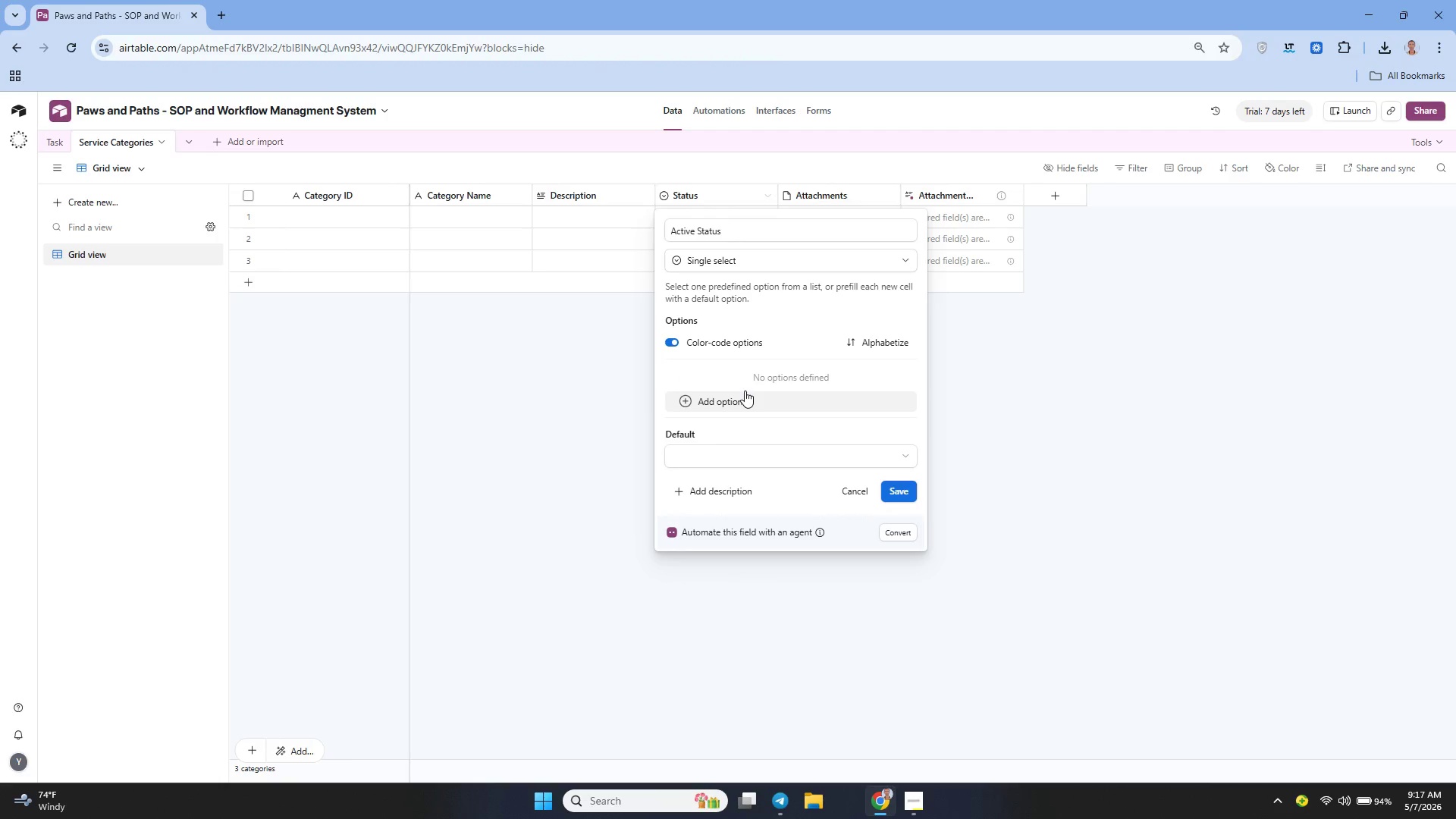 
left_click([739, 391])
 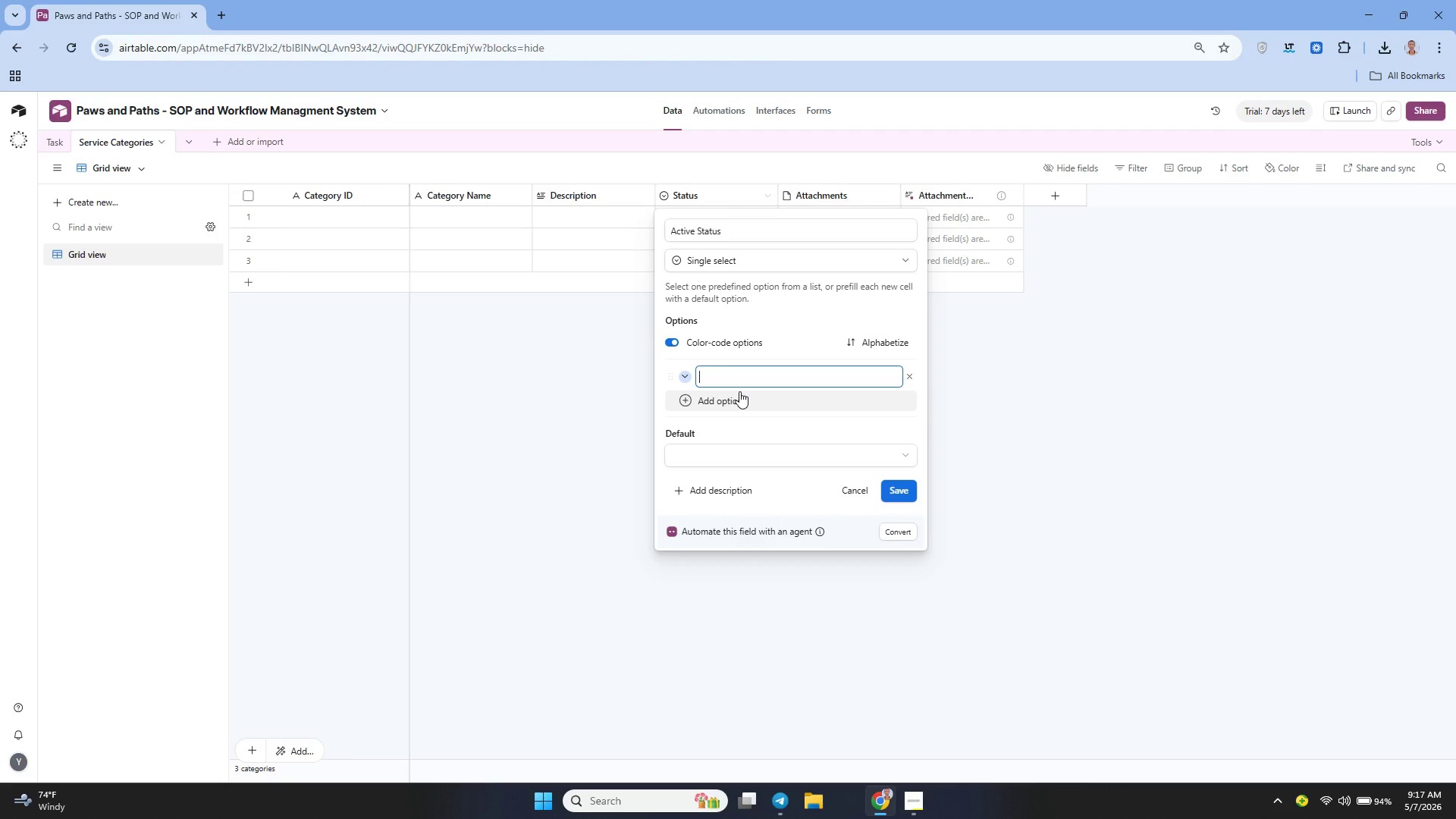 
type(Active)
 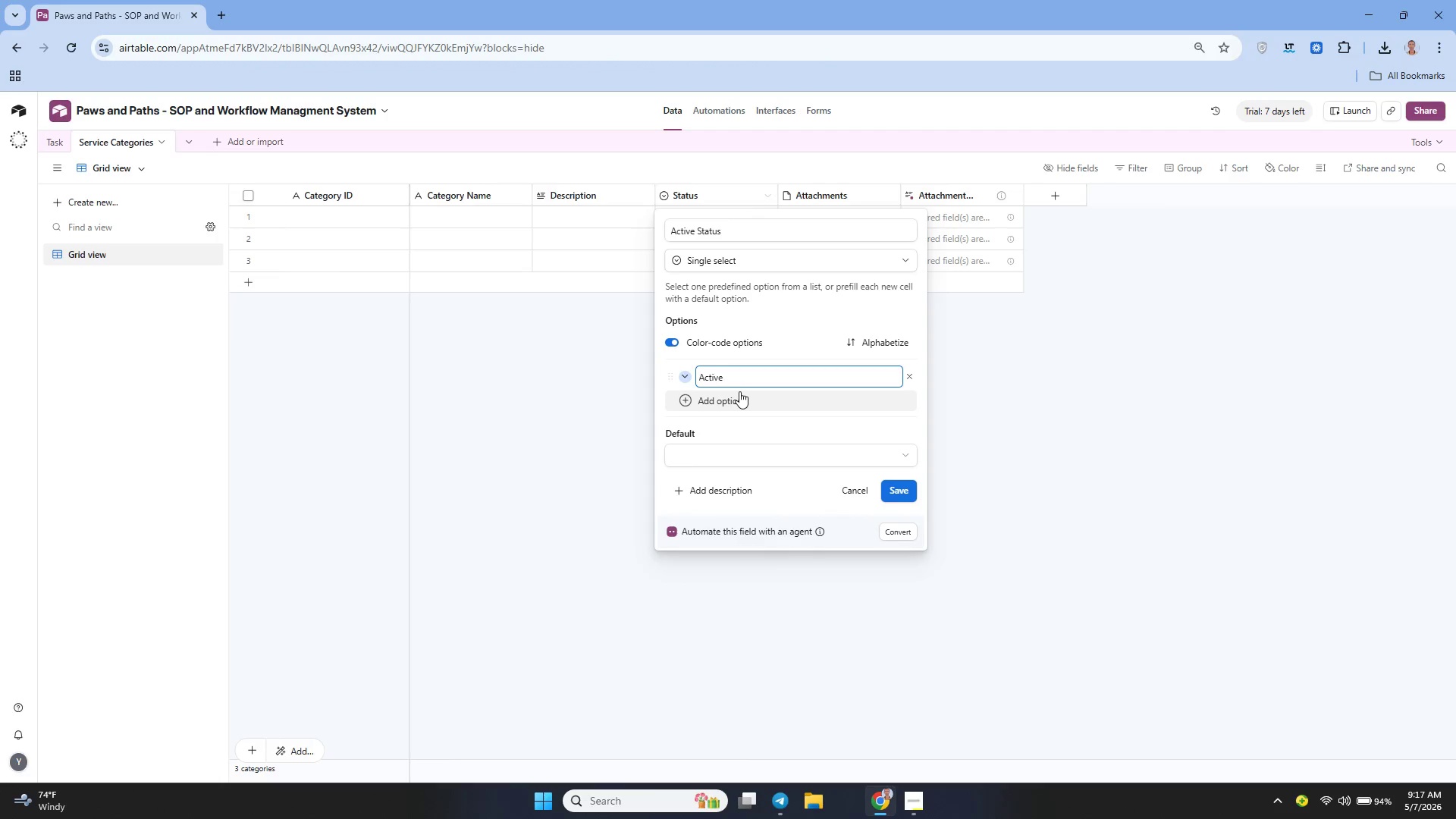 
left_click([730, 397])
 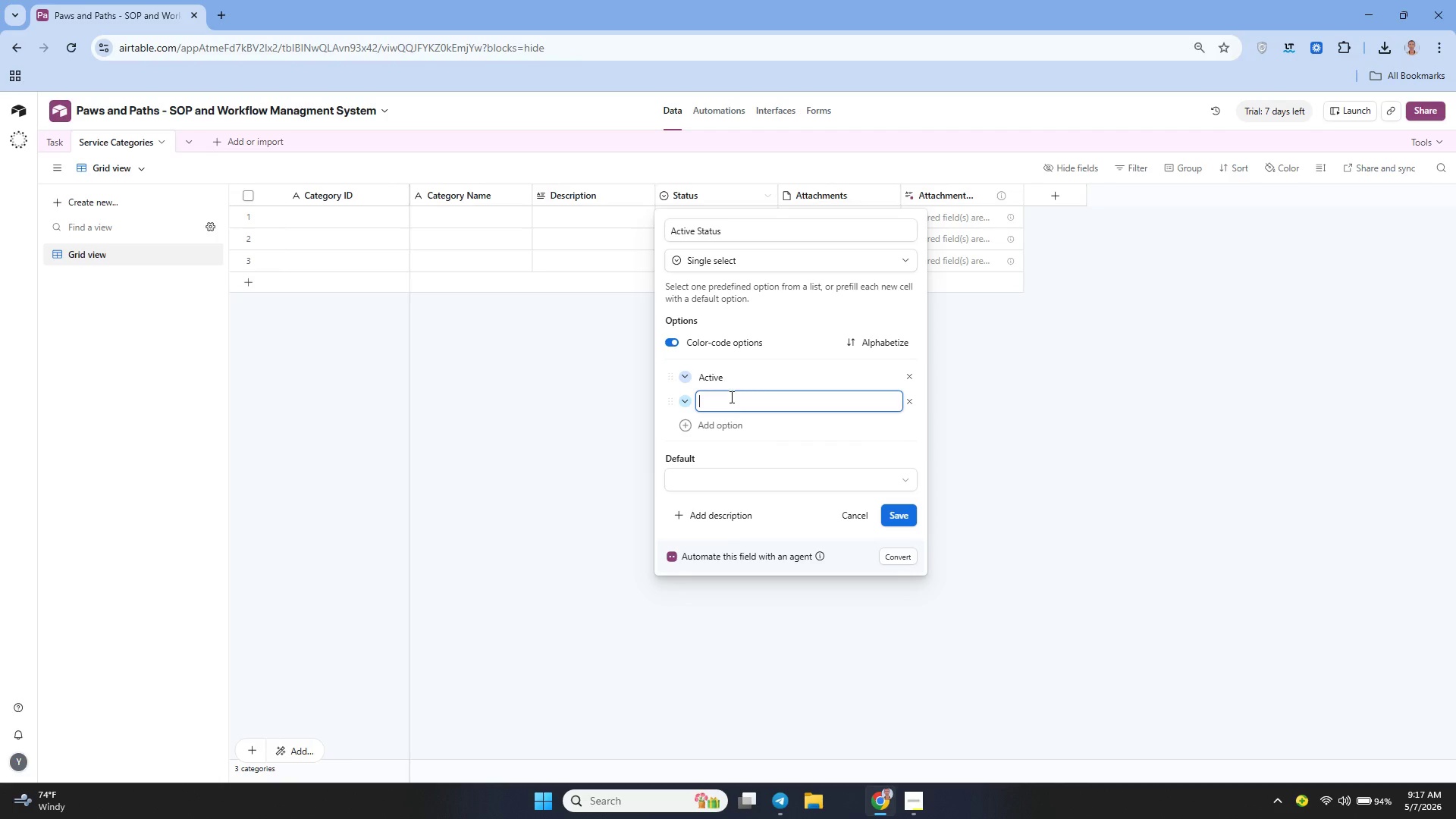 
type(Inactive)
 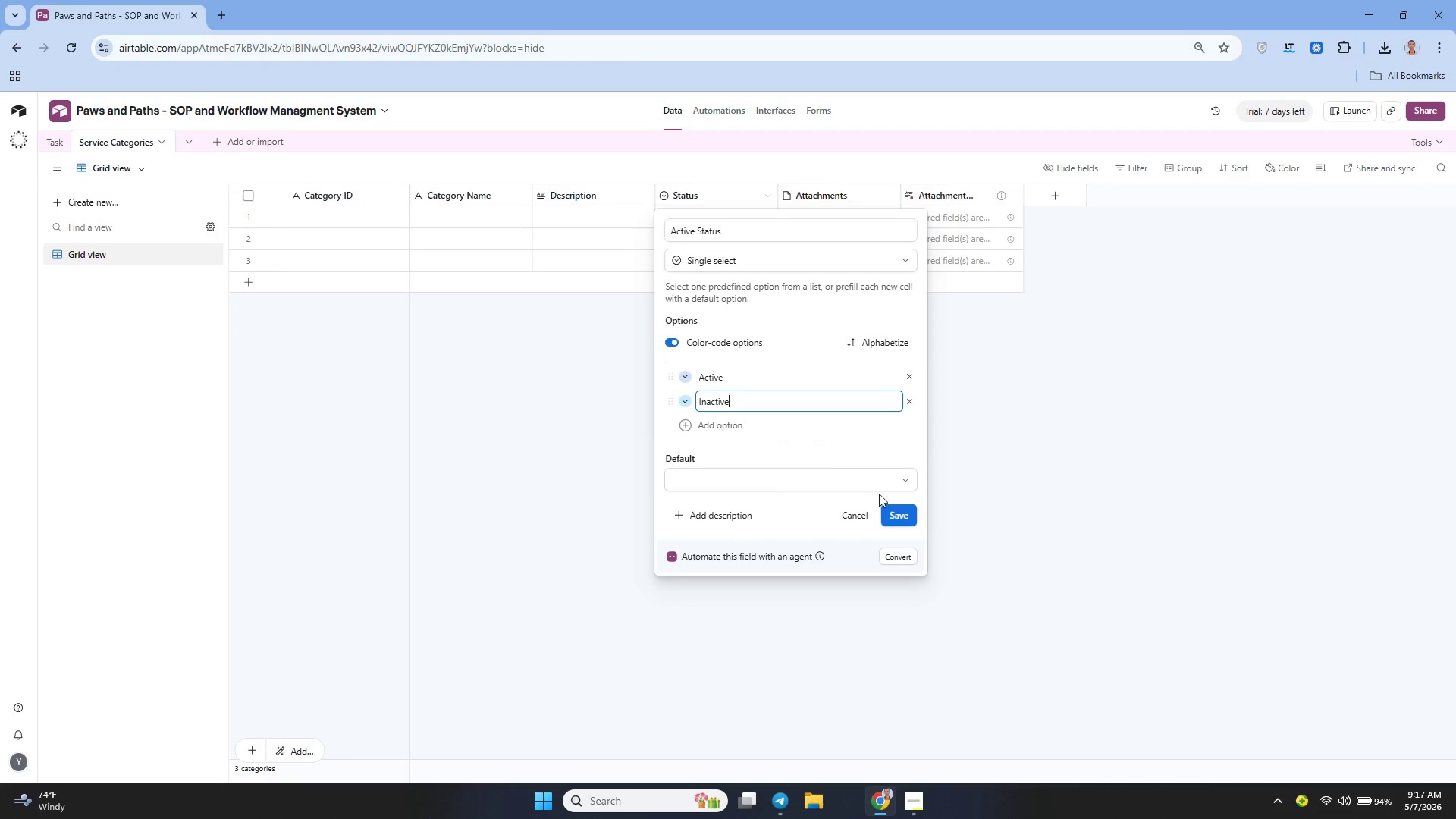 
left_click([892, 503])
 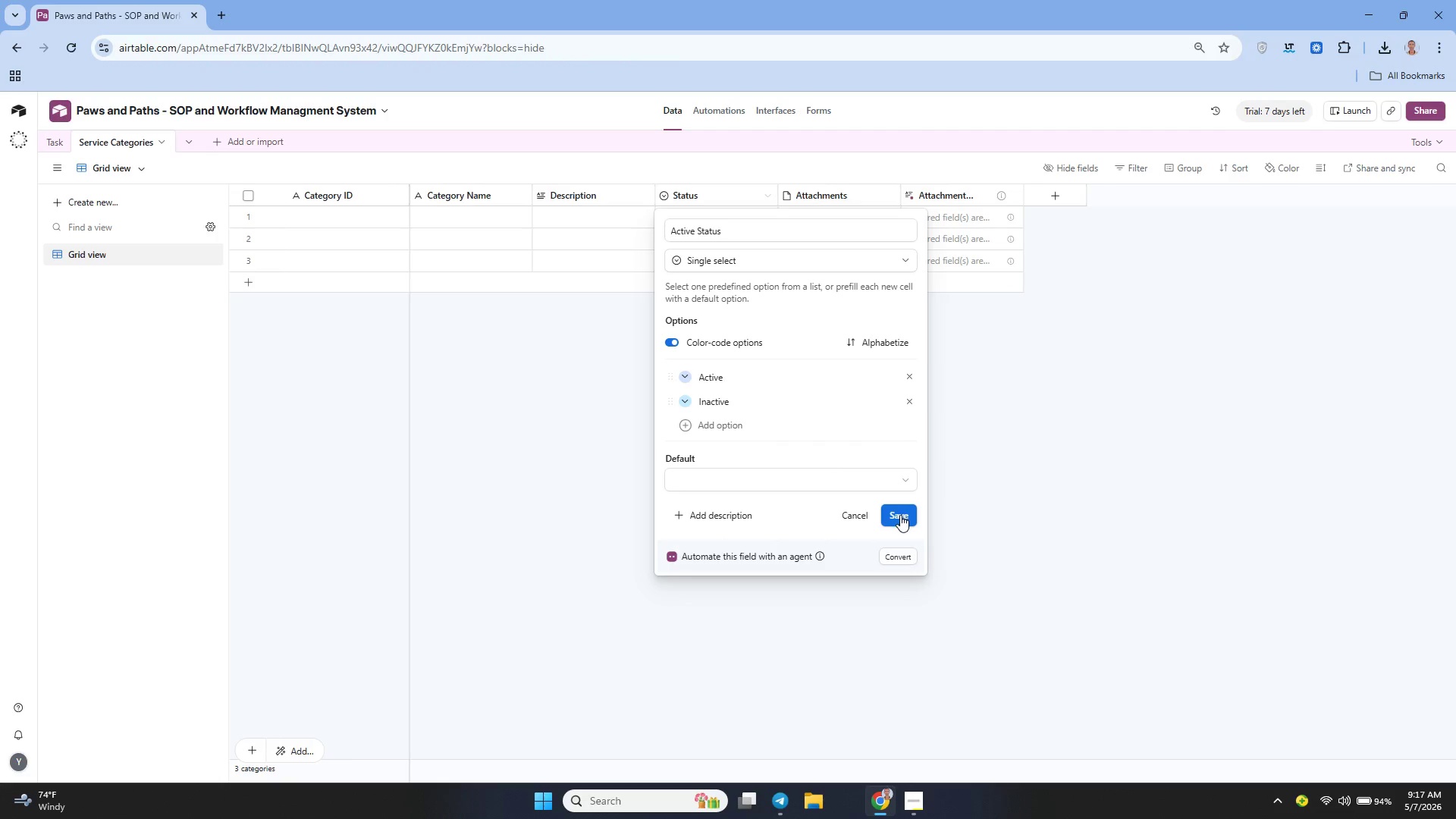 
left_click([900, 515])
 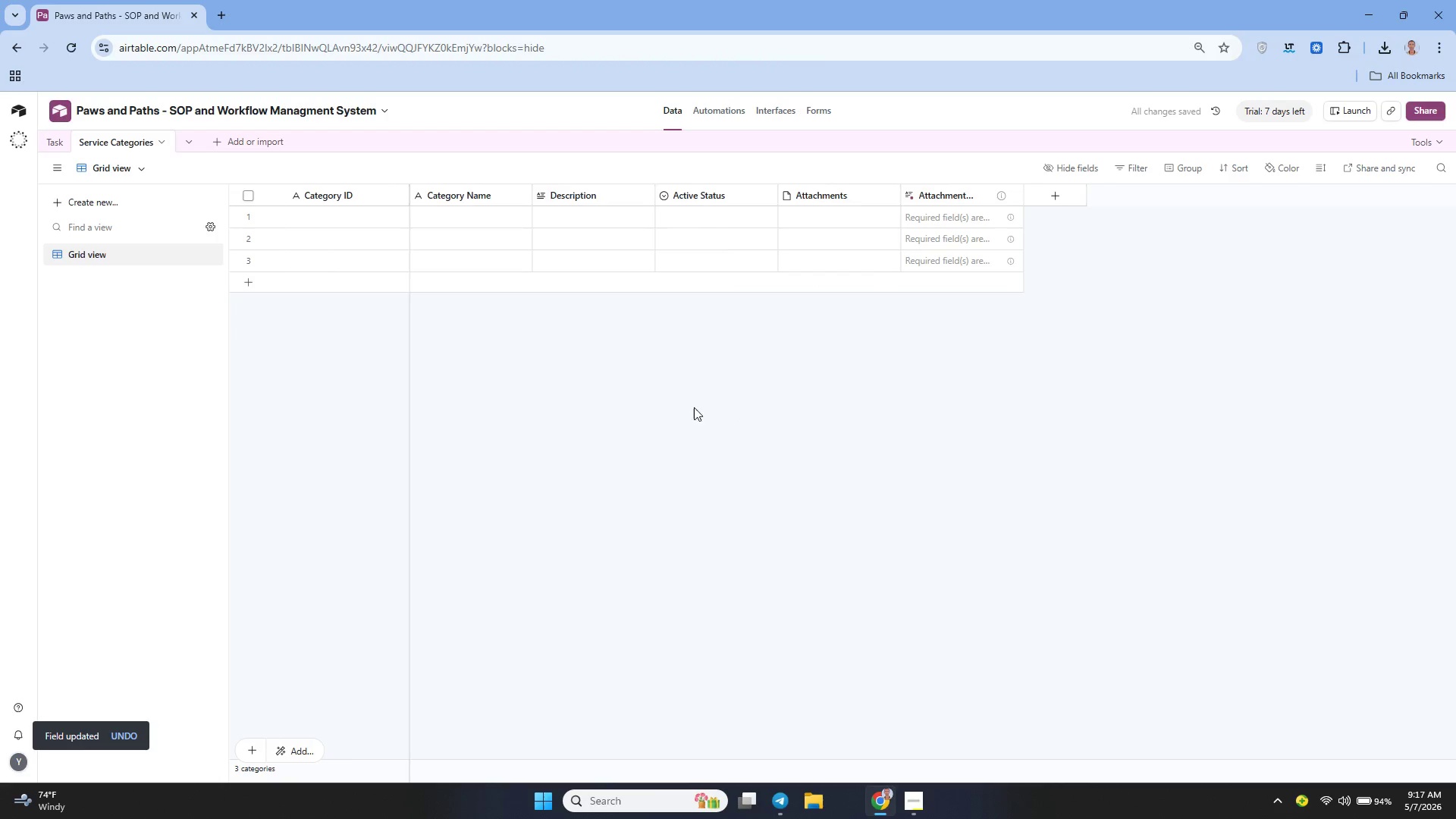 
left_click([331, 215])
 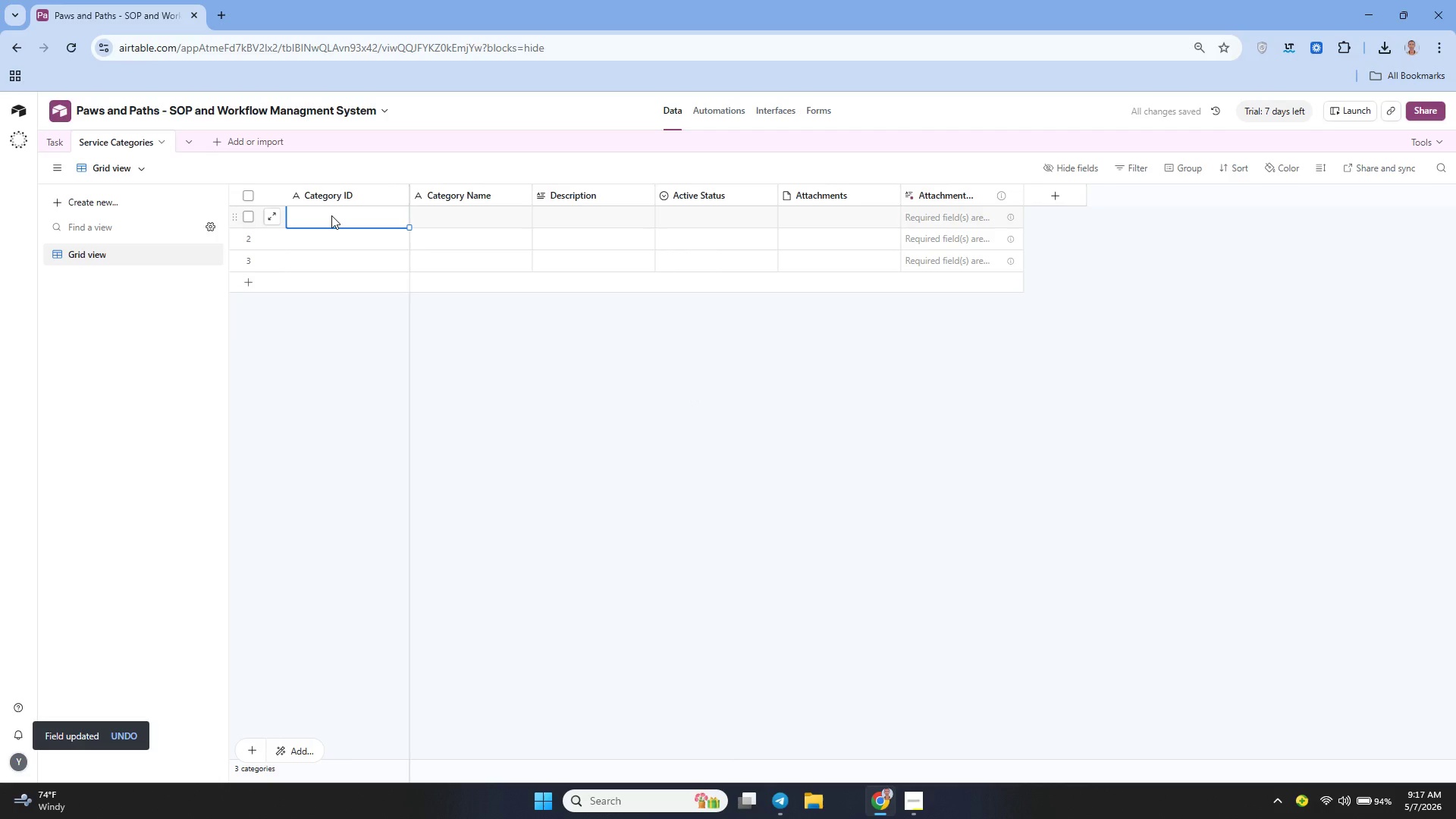 
type(CAT-001)
key(Tab)
type(Boarding)
 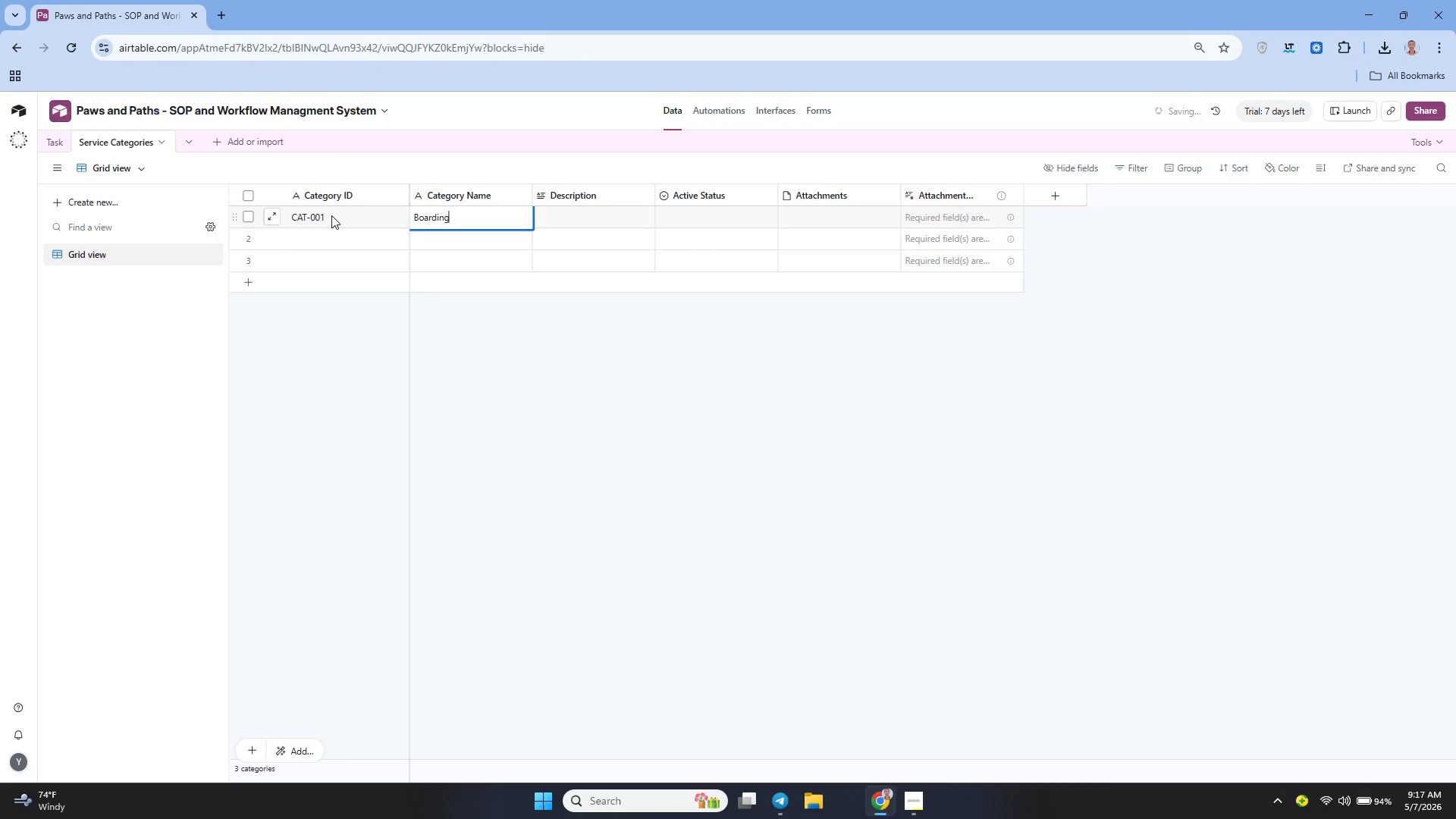 
left_click([354, 239])
 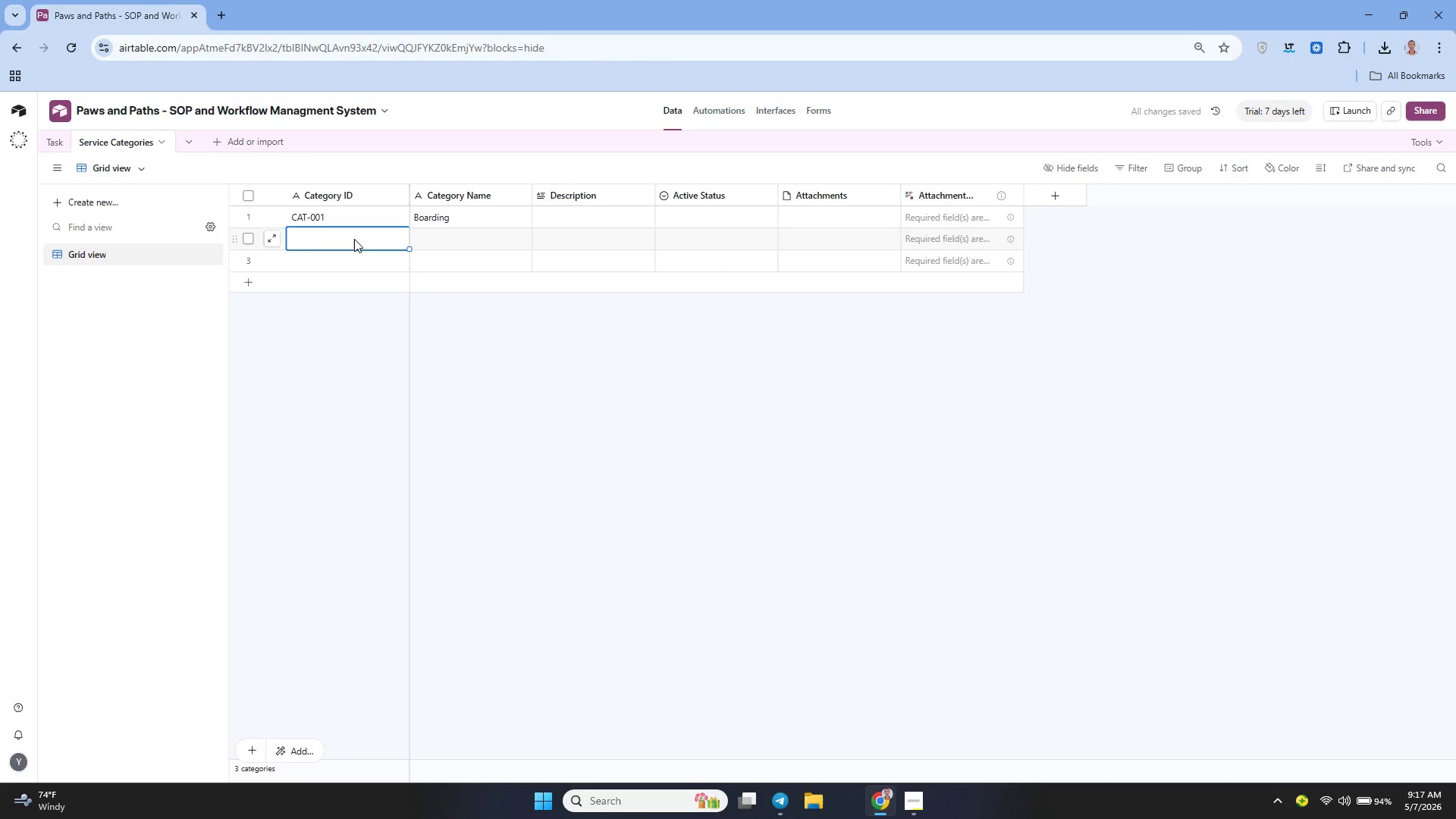 
type(CAT-))@)
key(Backspace)
key(Backspace)
key(Backspace)
type(002)
key(Tab)
type(Mobie)
key(Backspace)
key(Backspace)
type(ile Grooming)
 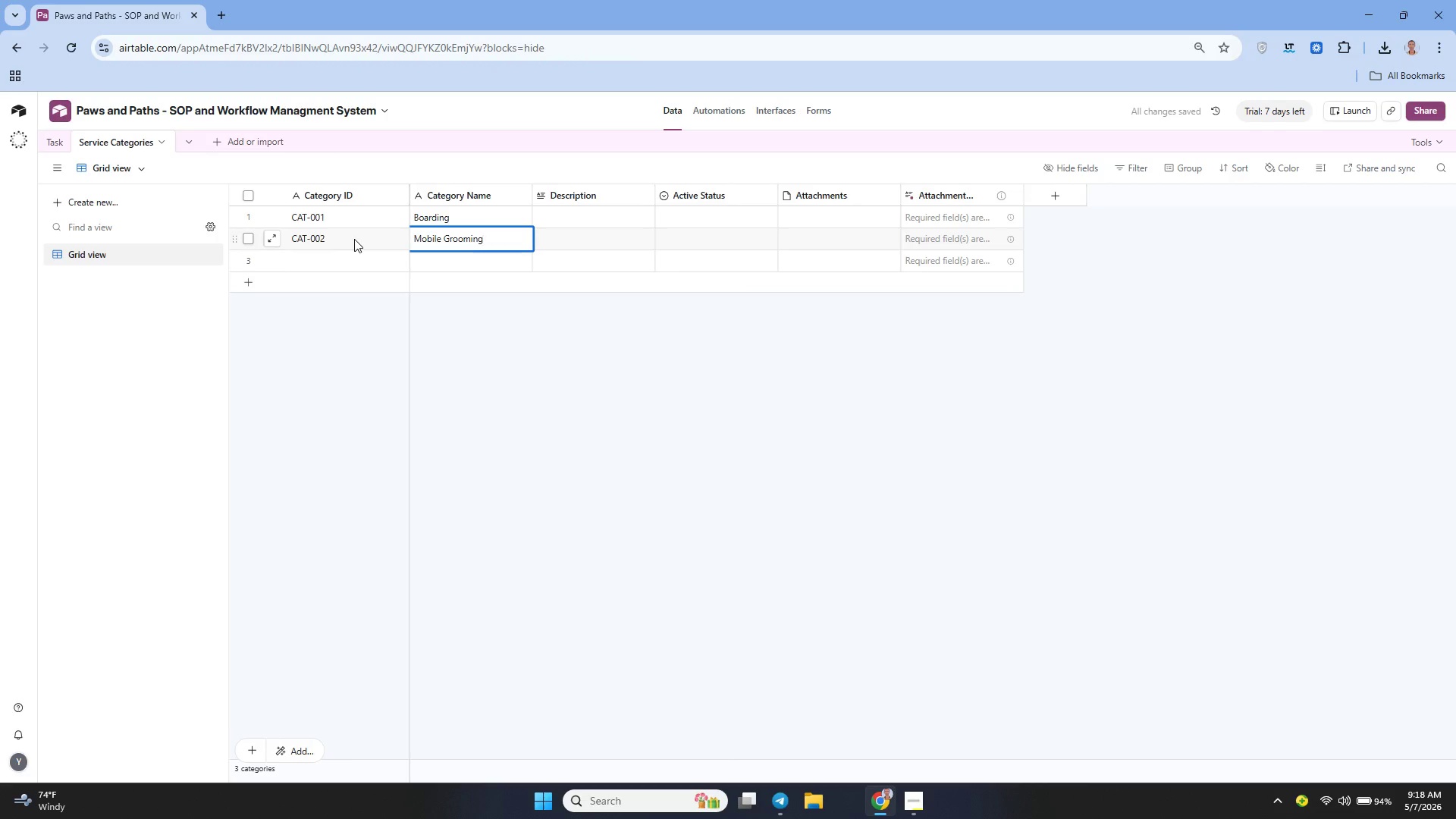 
left_click([312, 252])
 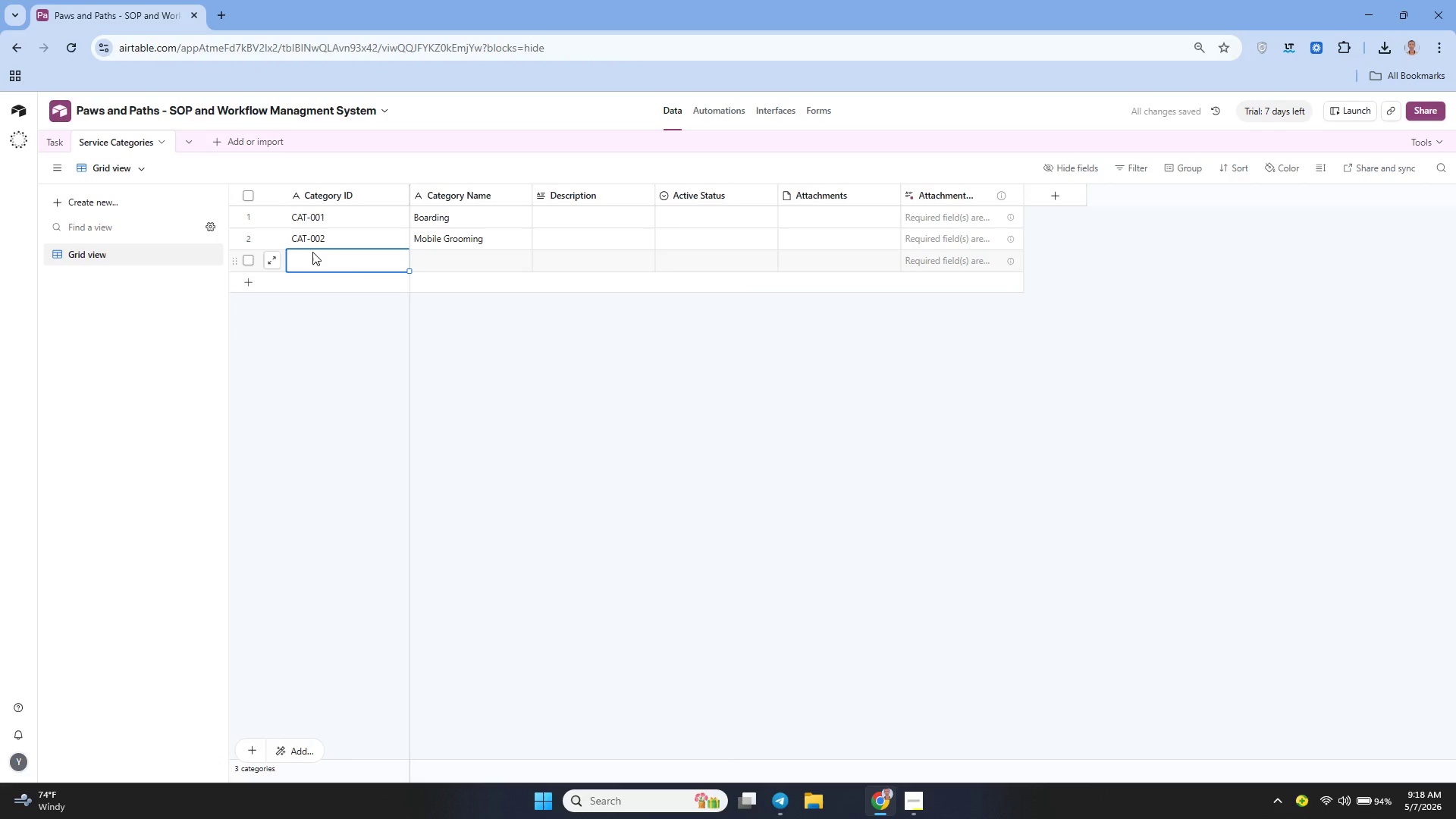 
type(CAT-003)
key(Tab)
 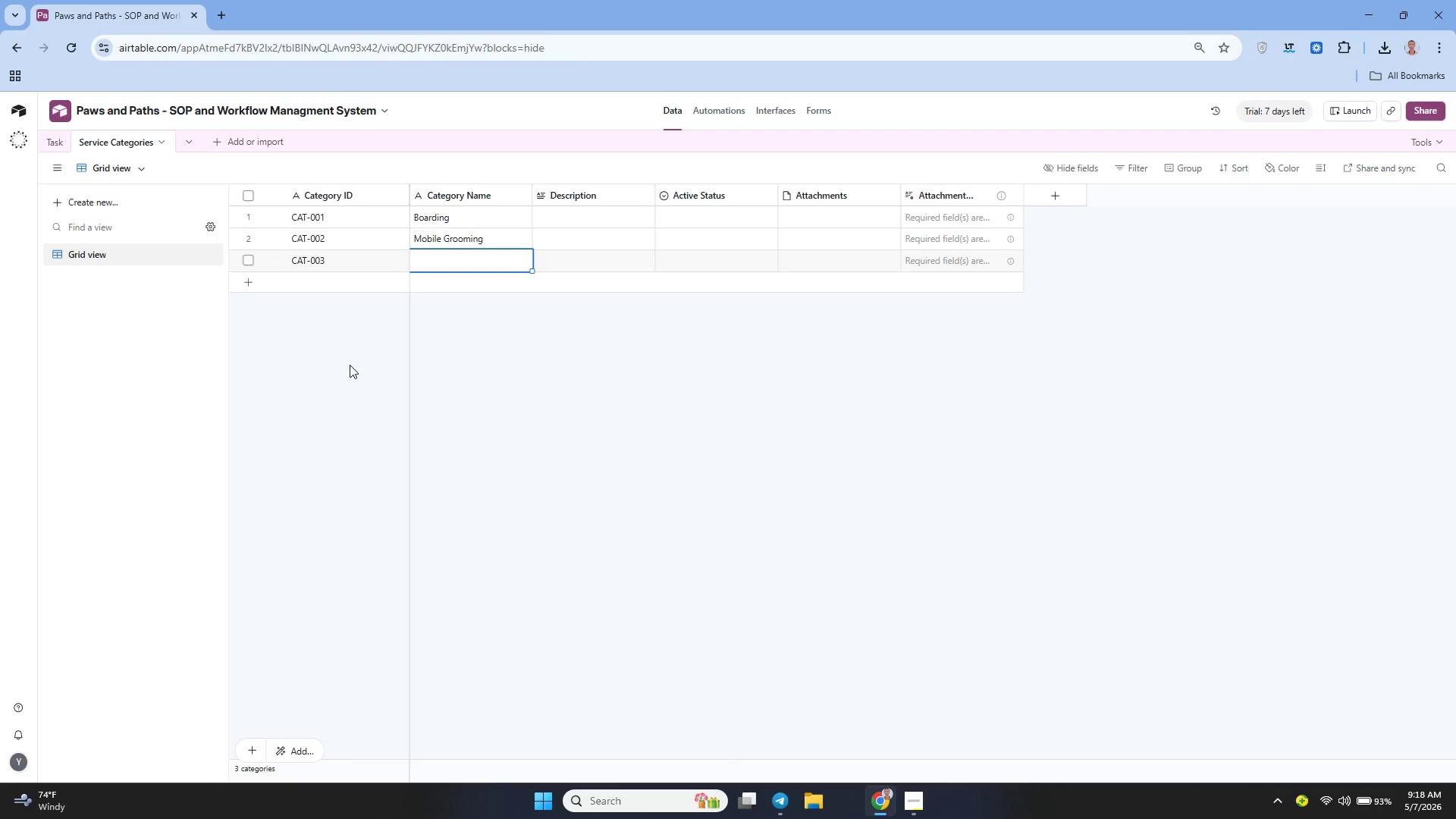 
type(Medical Seri)
key(Backspace)
type(vices)
 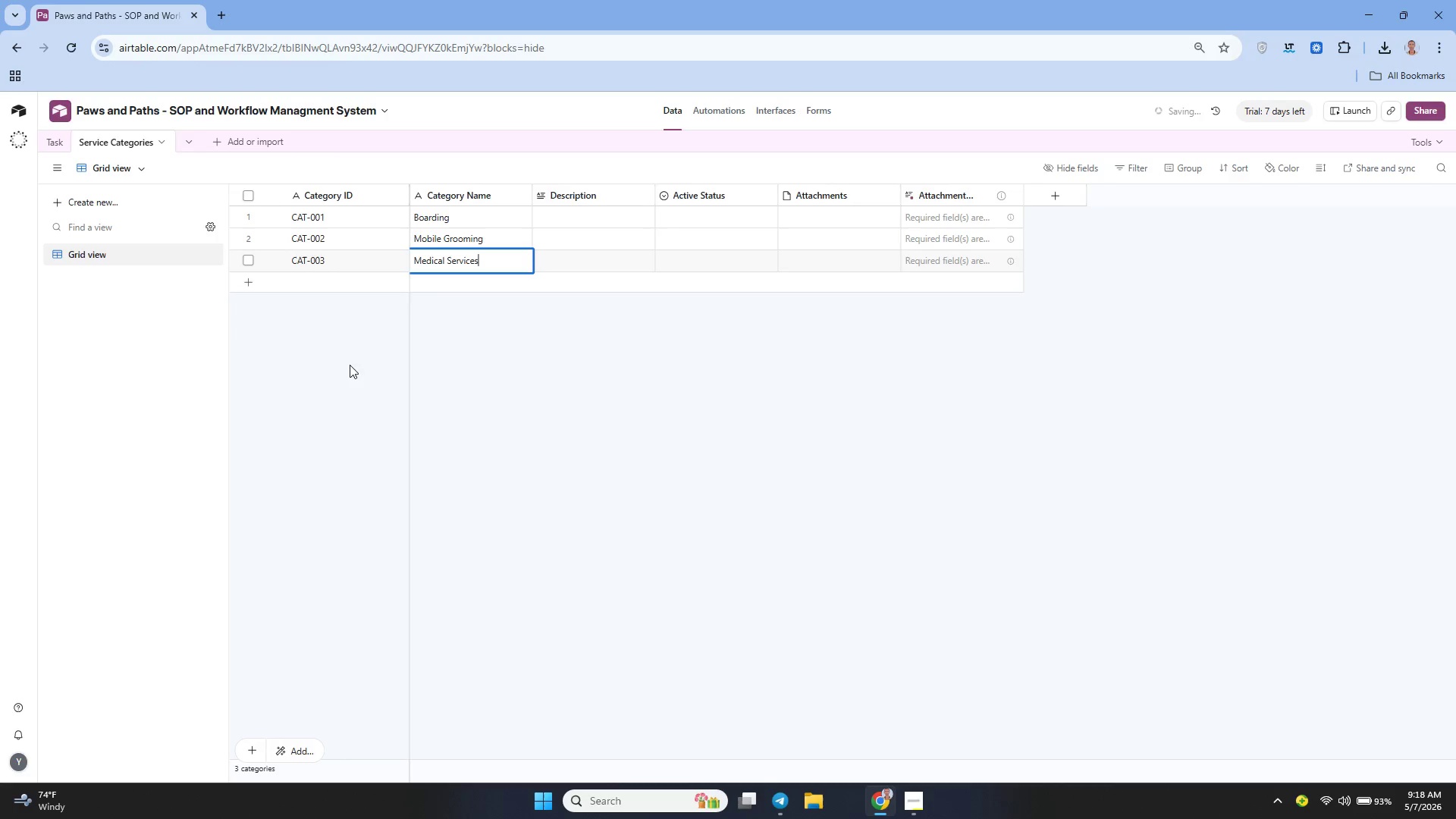 
double_click([318, 285])
 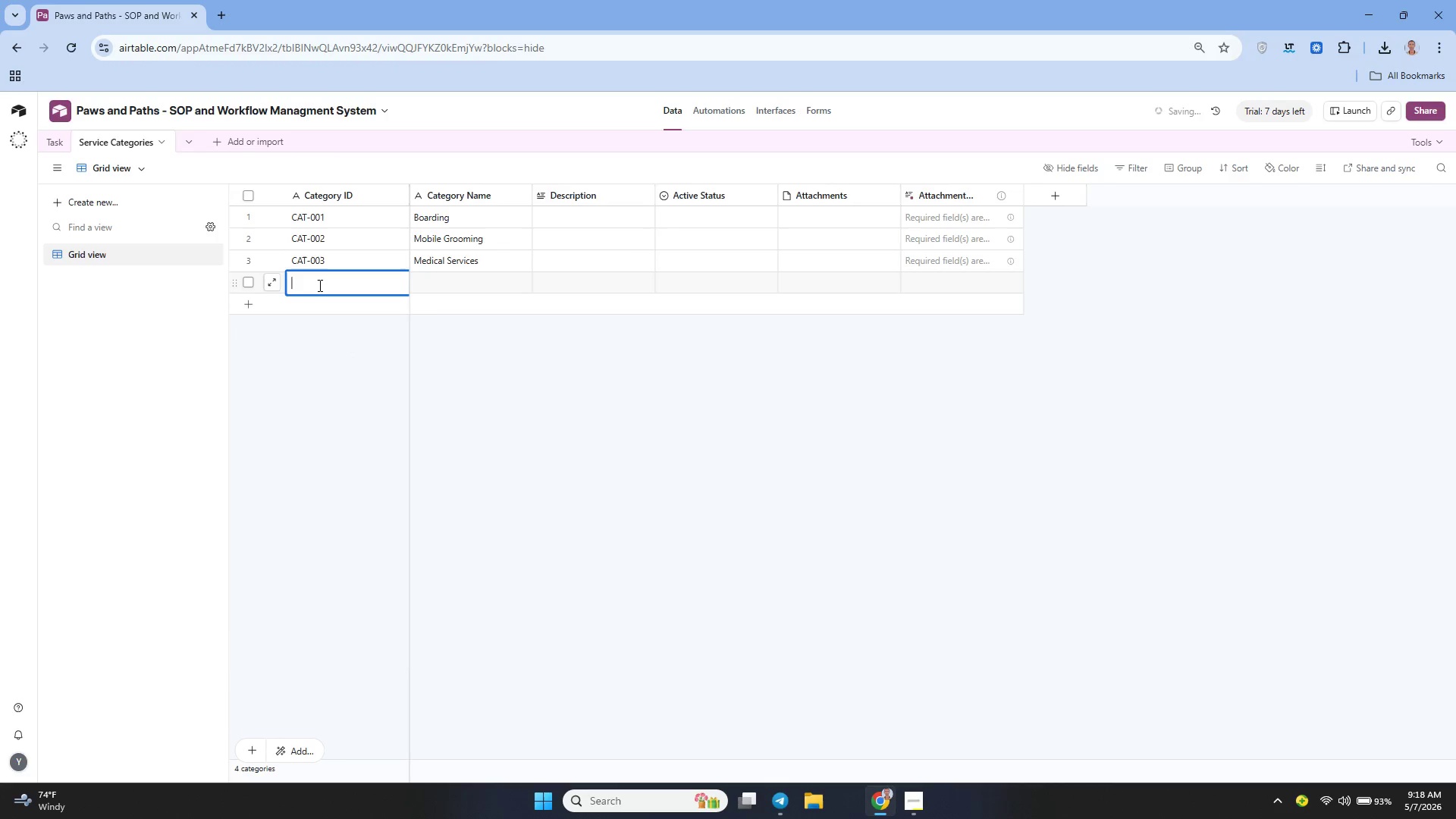 
type(CAT-004)
 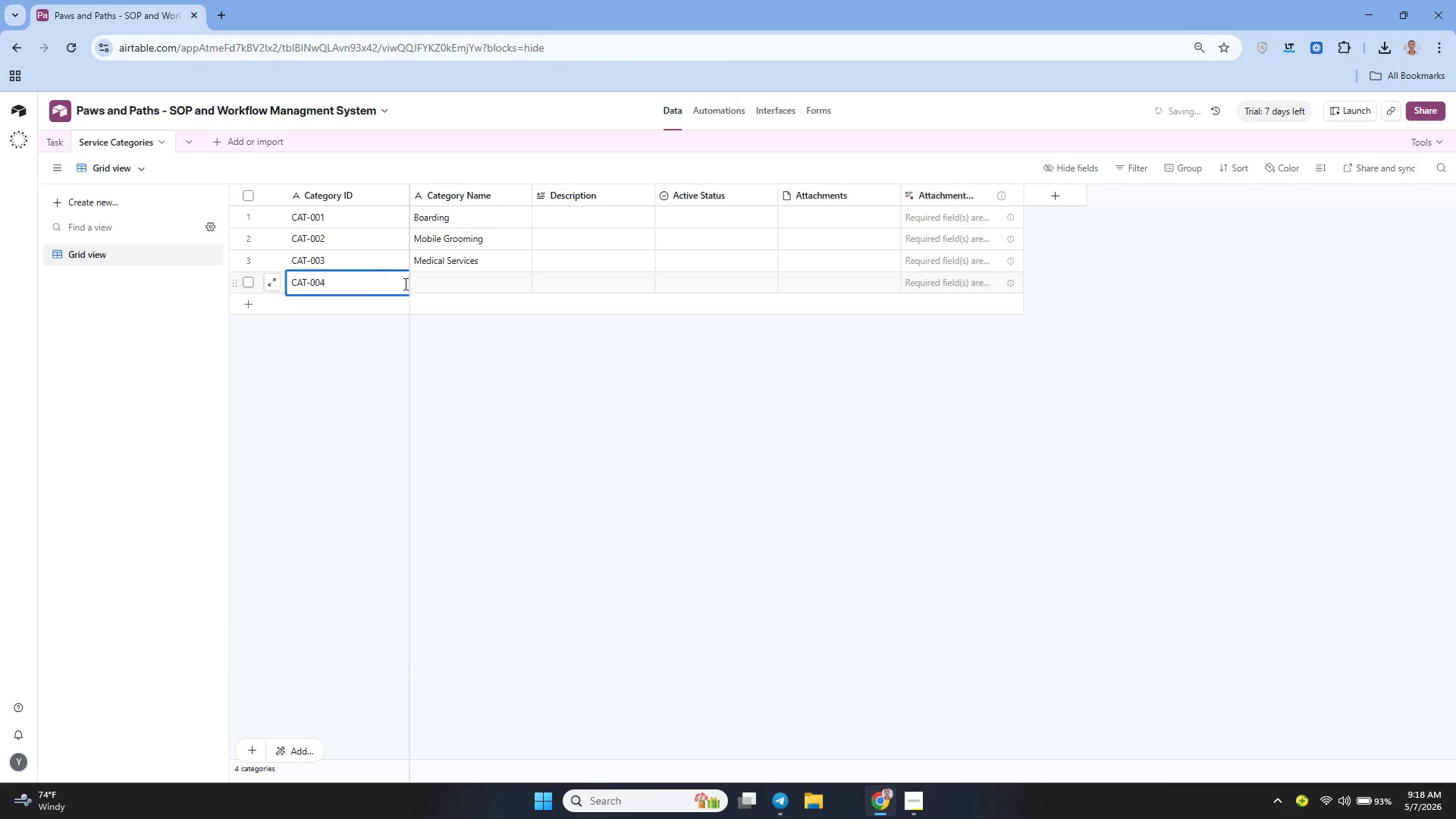 
left_click([447, 287])
 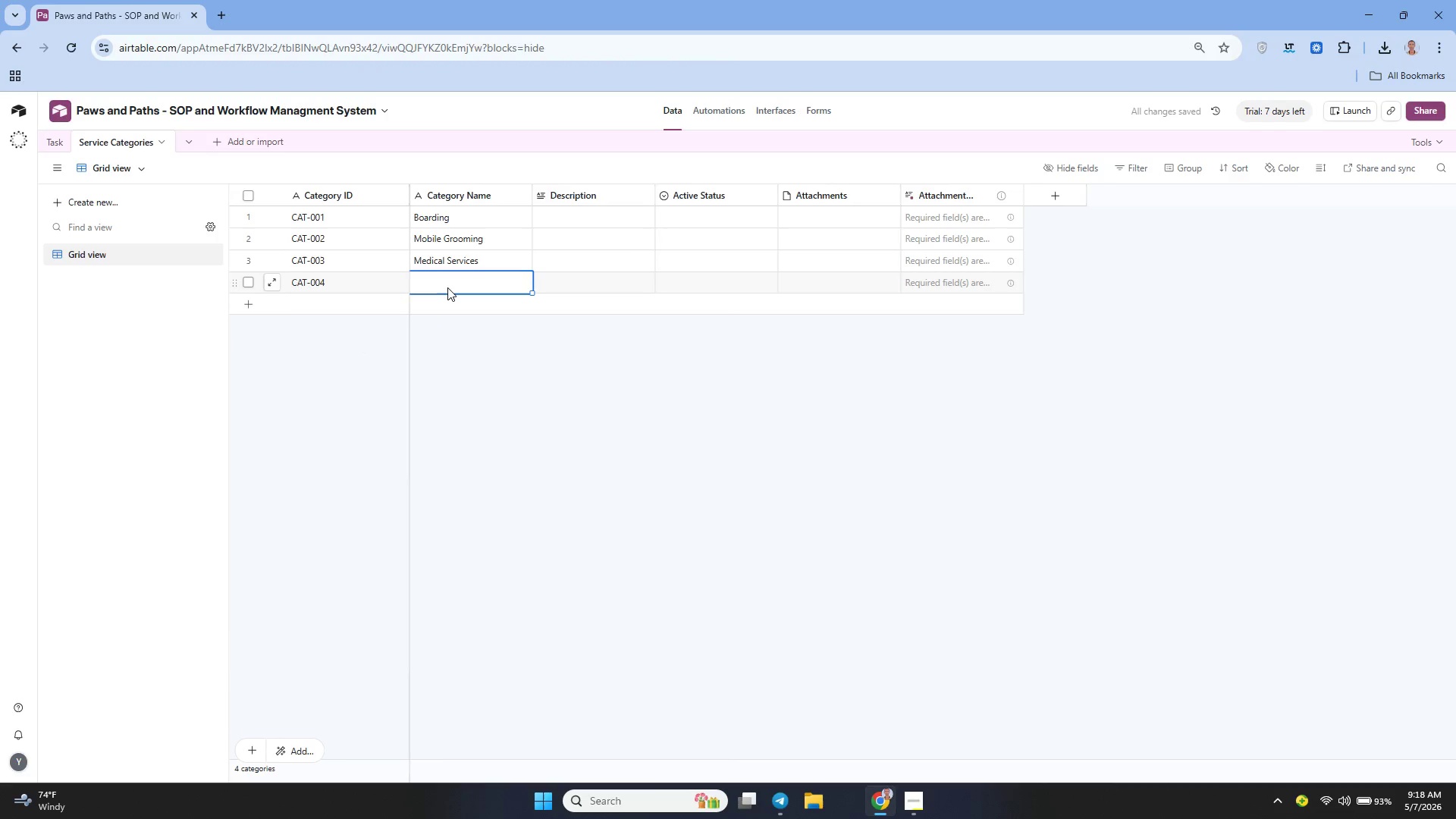 
type(Facility Maintenance)
 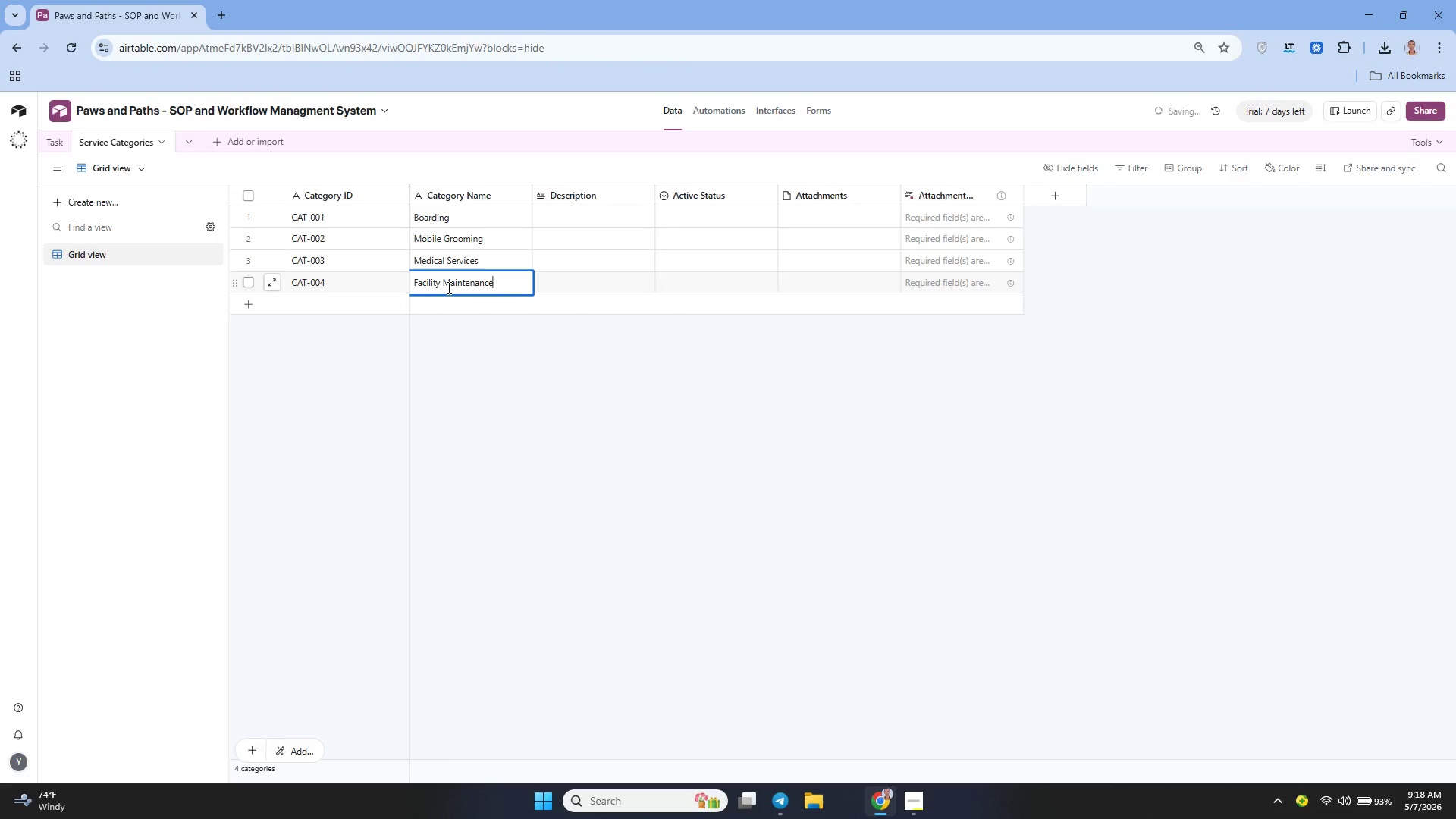 
left_click([335, 300])
 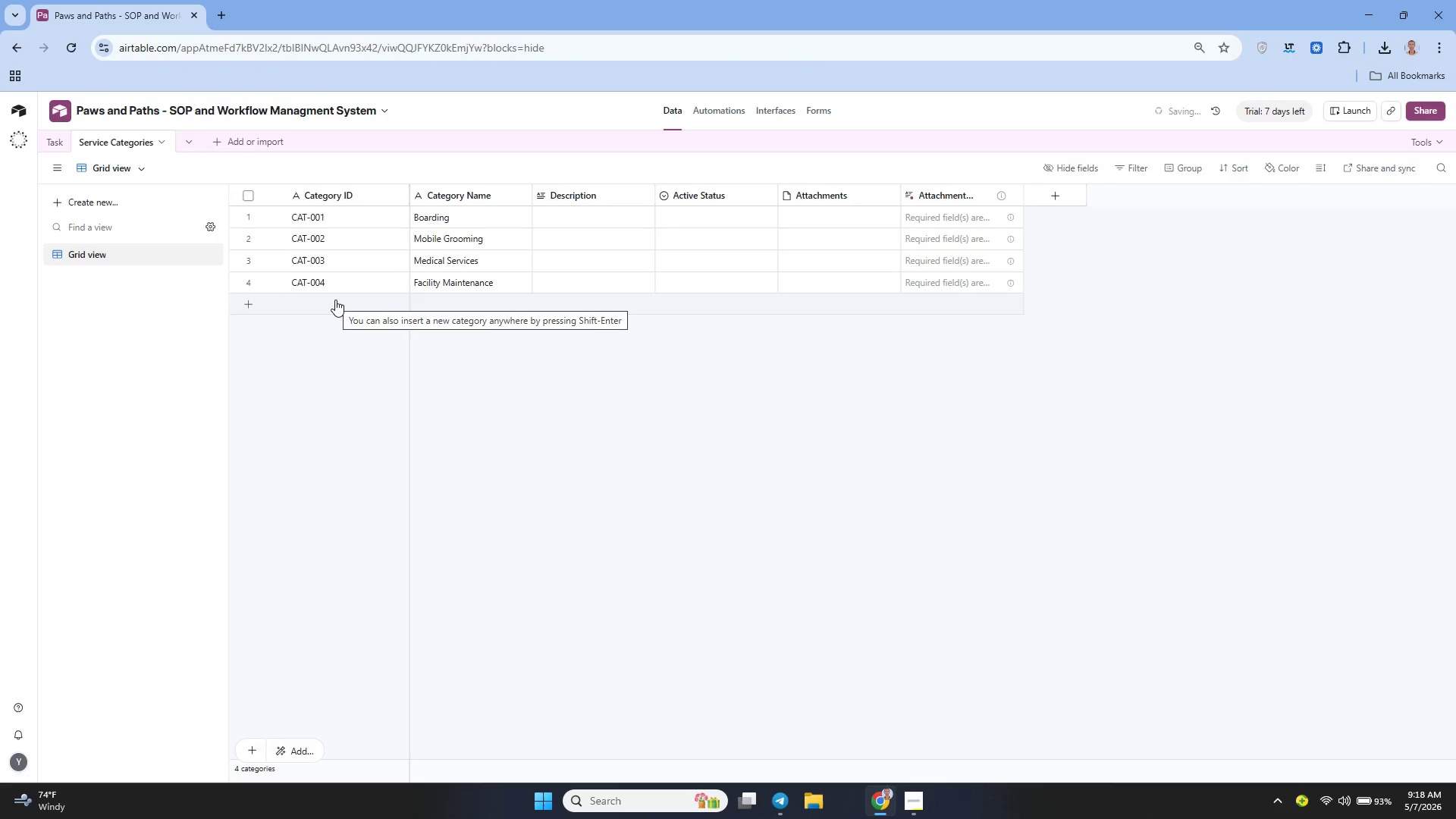 
double_click([335, 300])
 